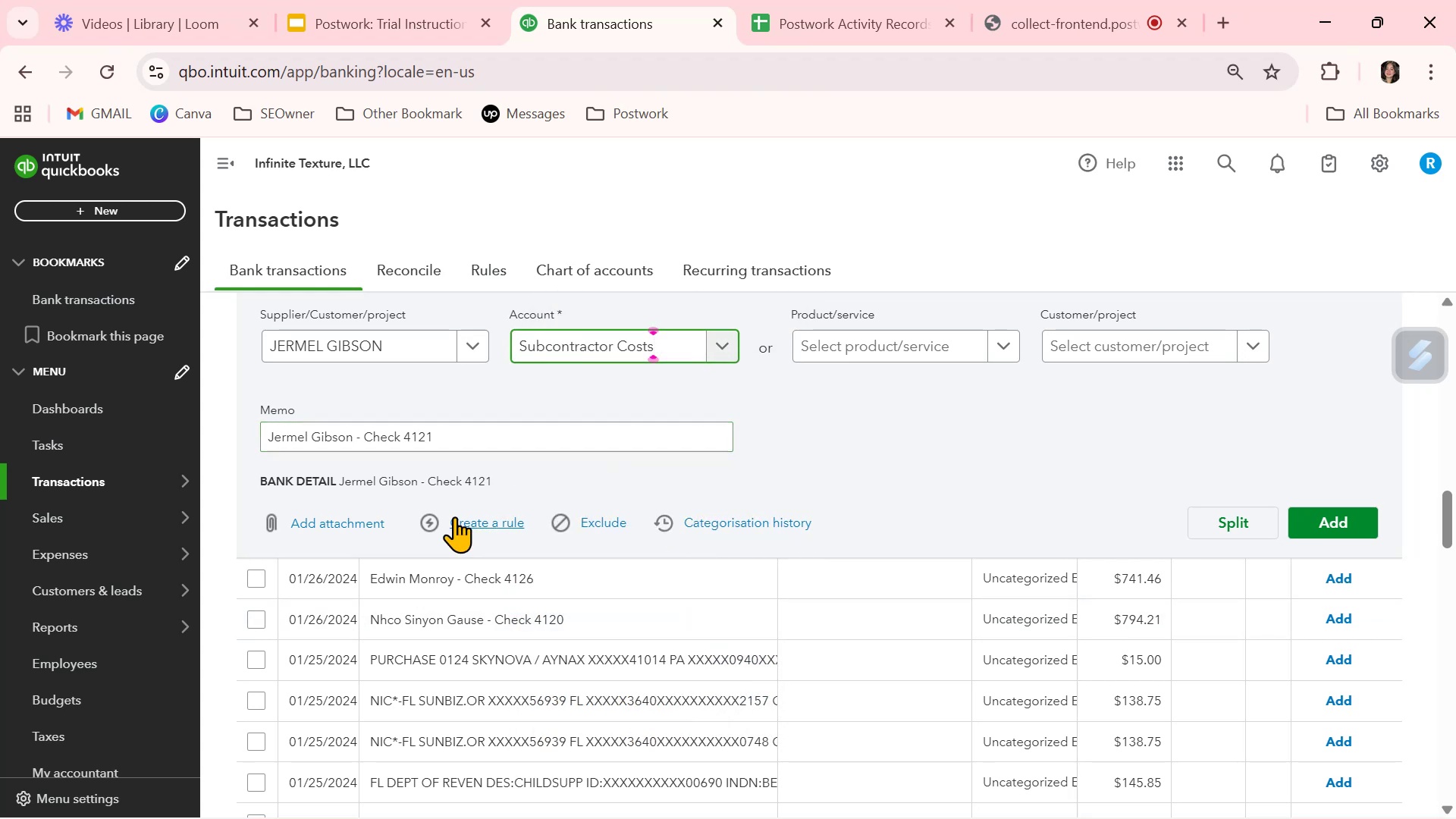 
left_click([460, 519])
 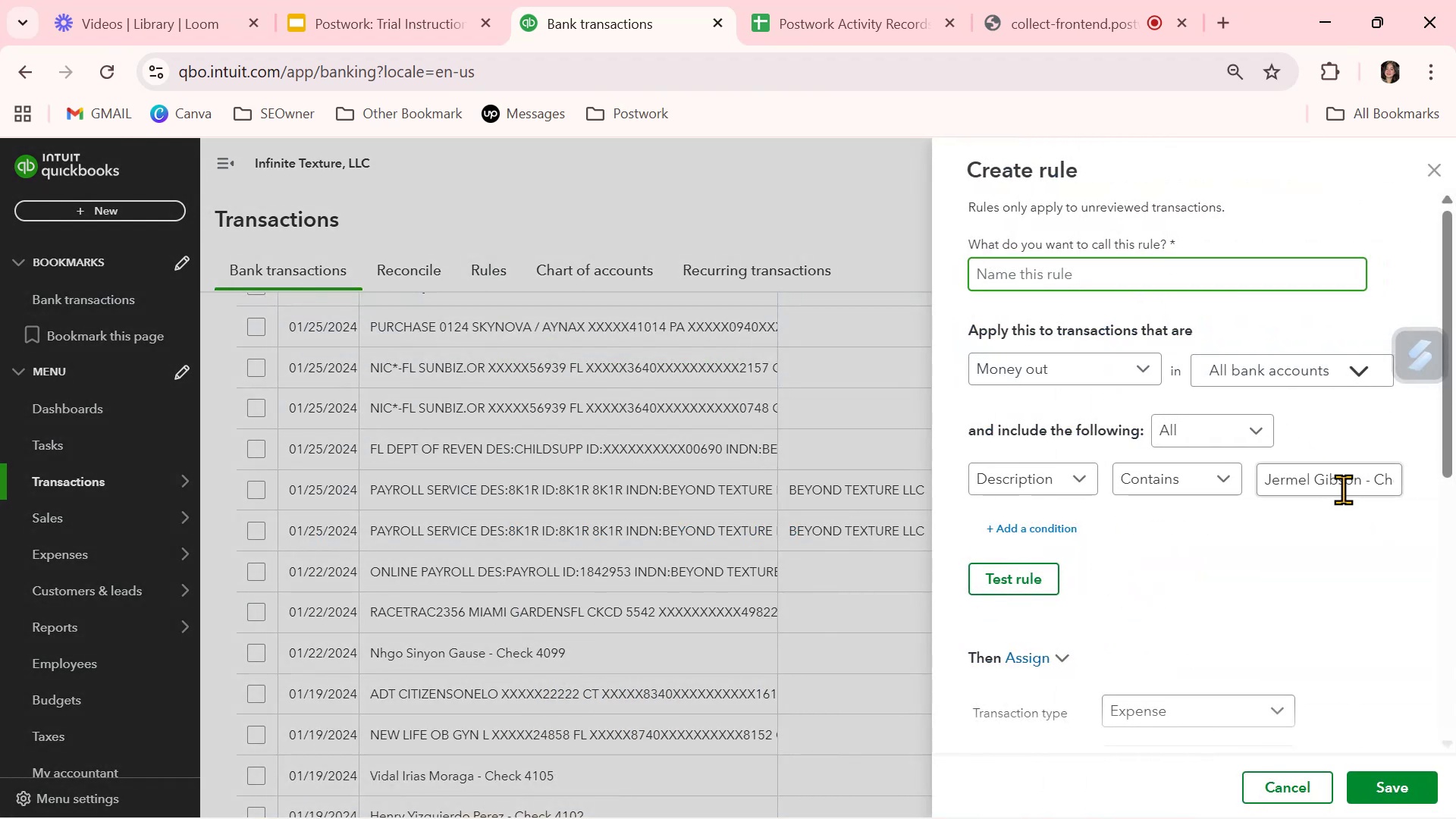 
left_click_drag(start_coordinate=[1361, 478], to_coordinate=[1218, 477])
 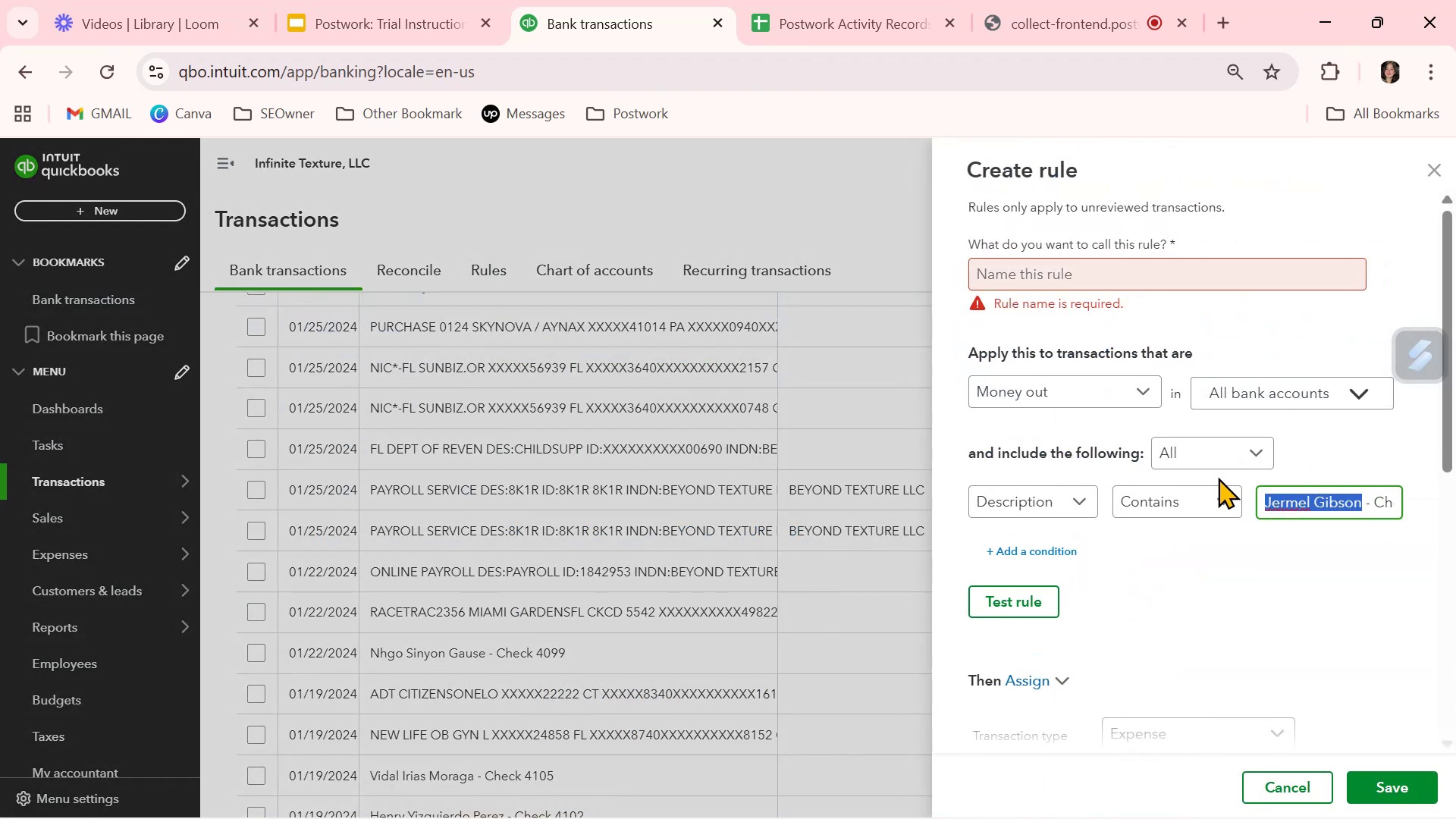 
key(Control+ControlLeft)
 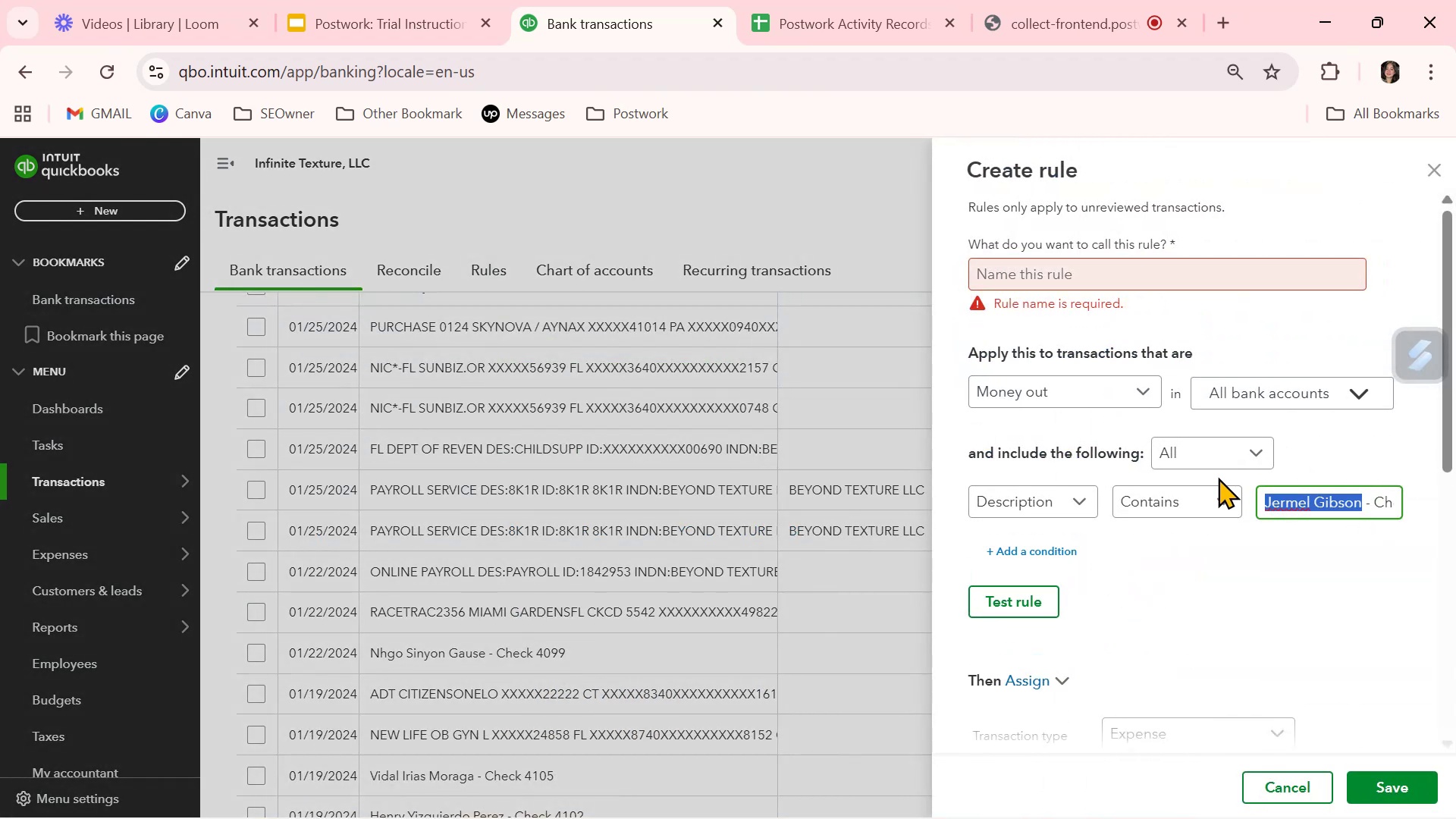 
key(Control+C)
 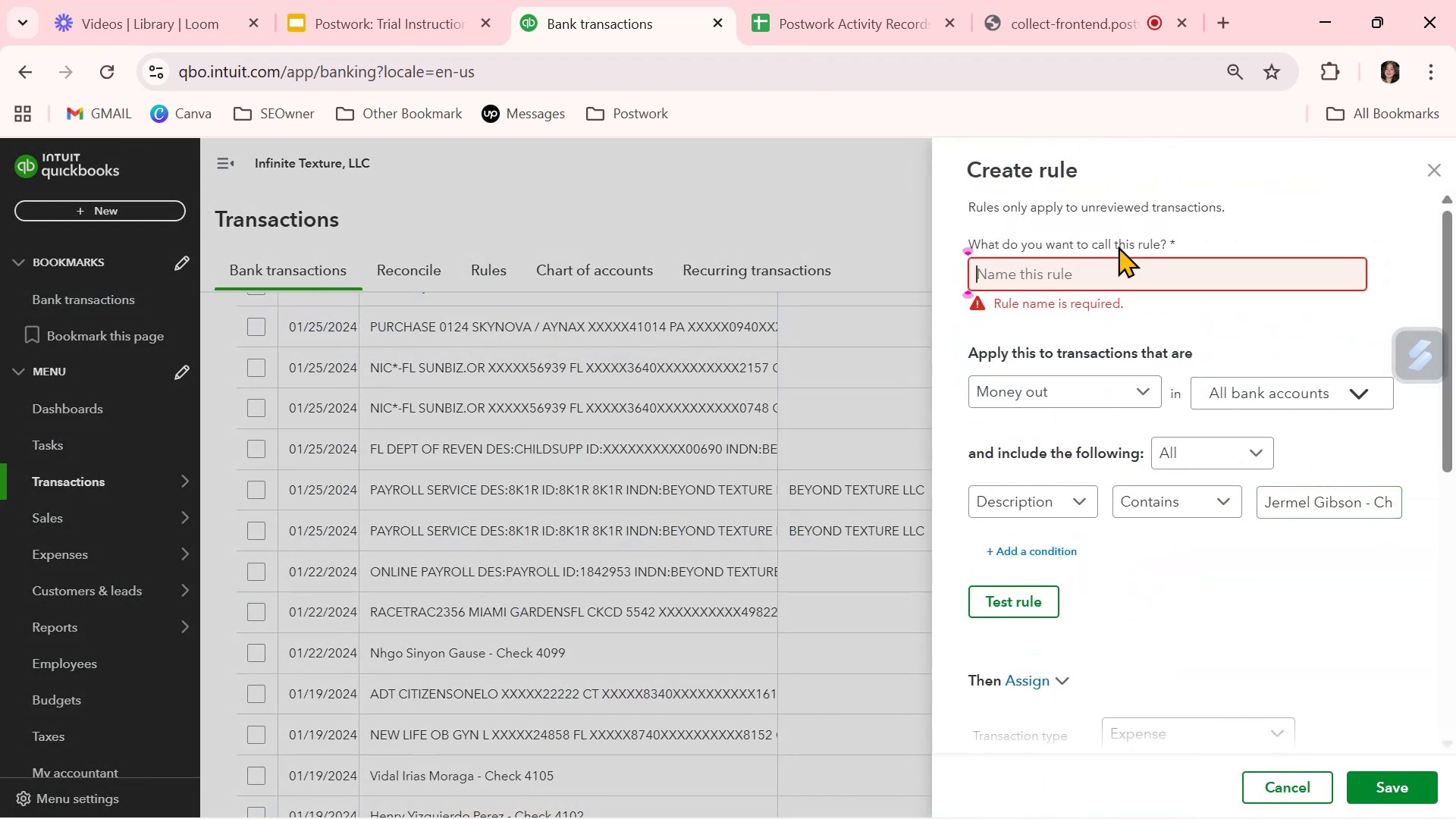 
double_click([1116, 265])
 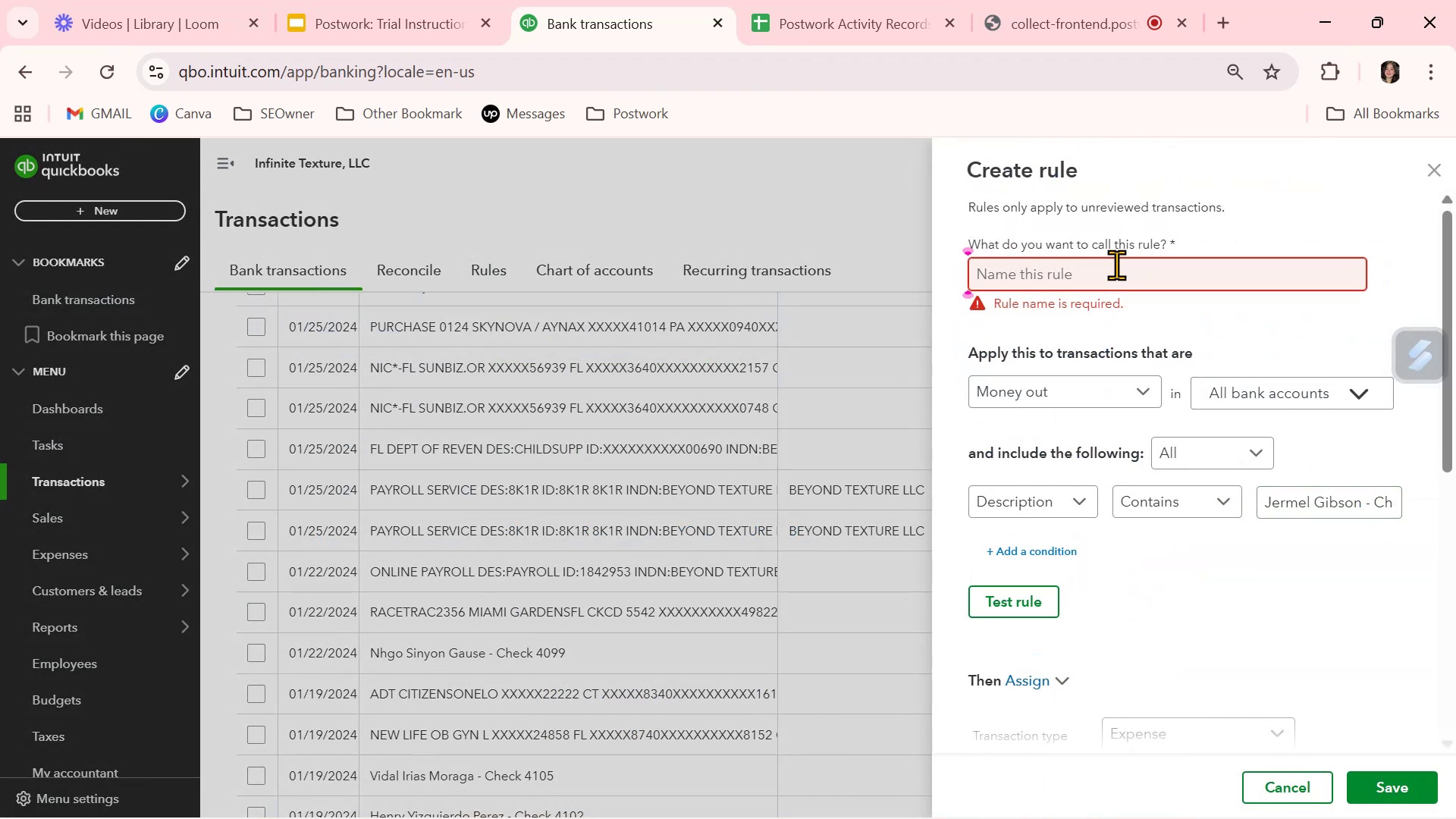 
key(Control+ControlLeft)
 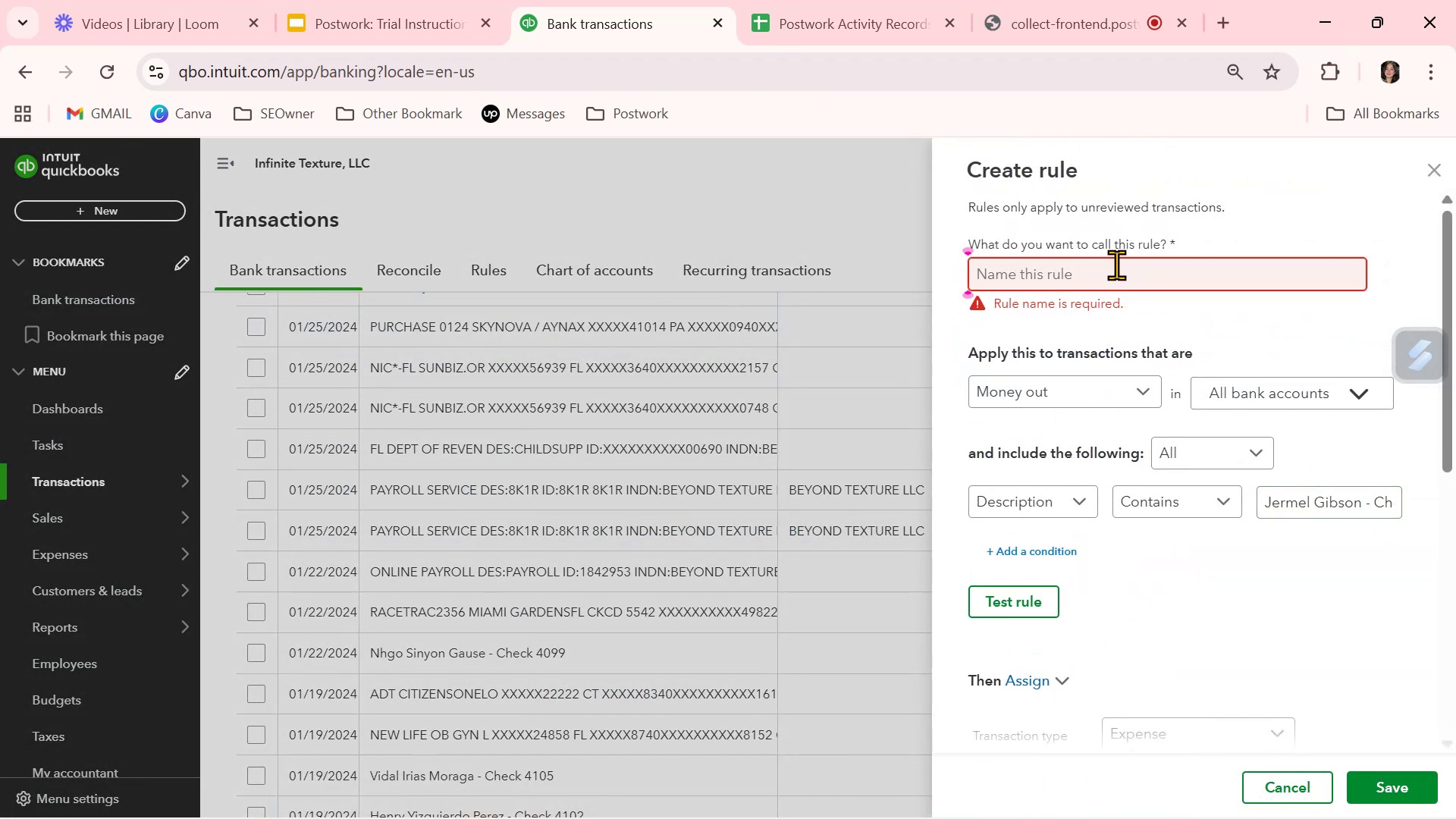 
key(Control+V)
 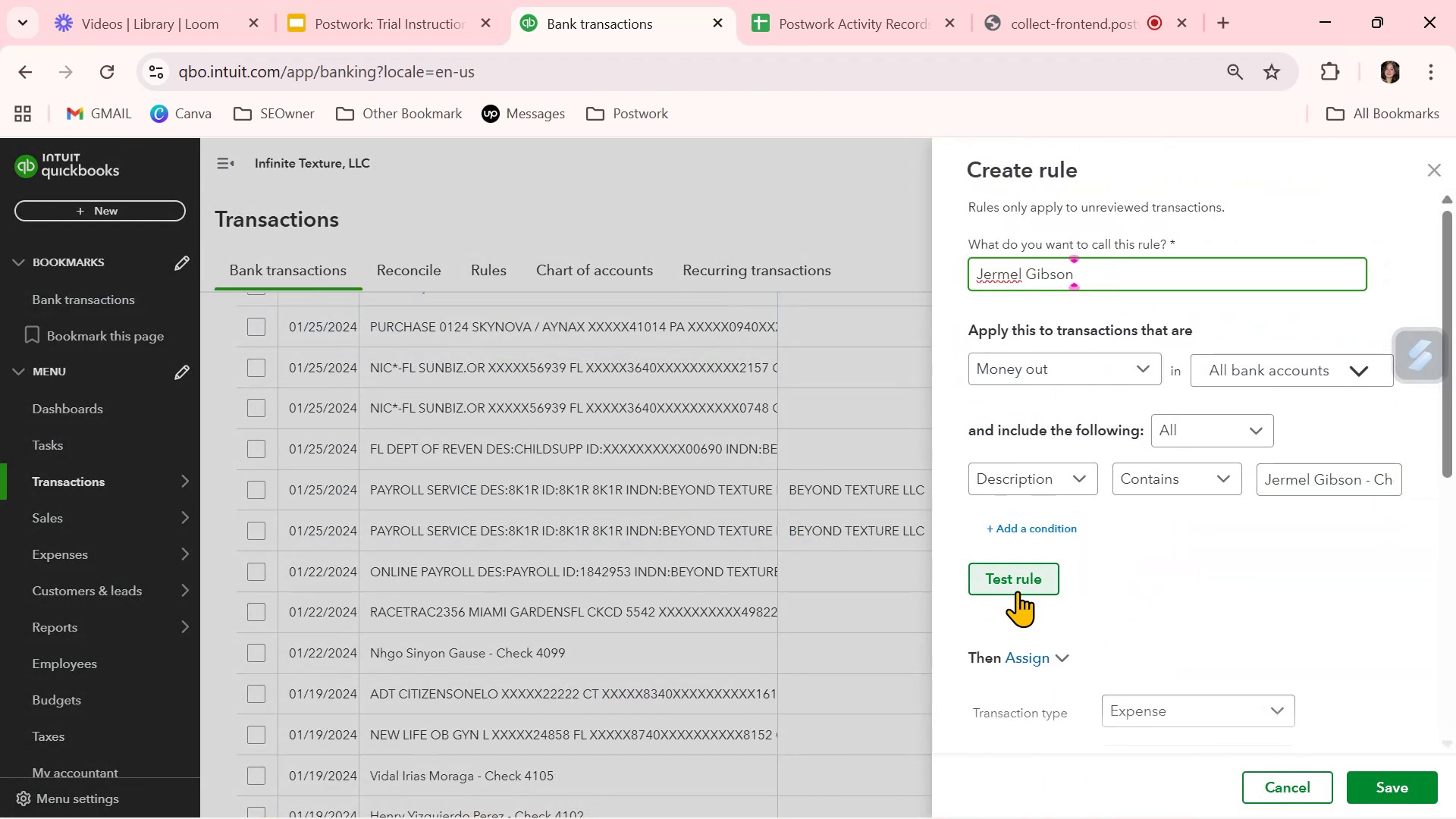 
left_click([1019, 586])
 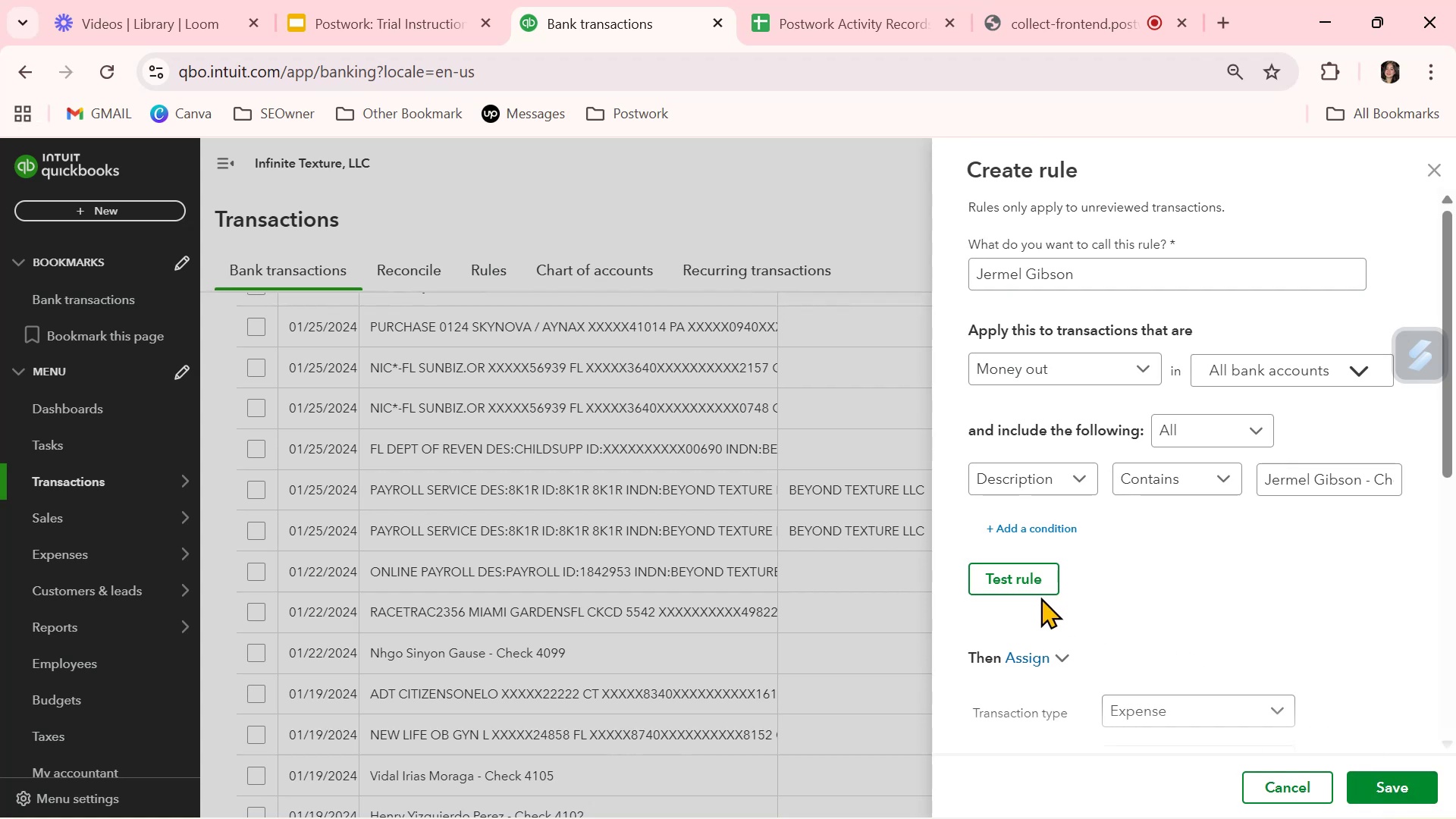 
left_click([1012, 588])
 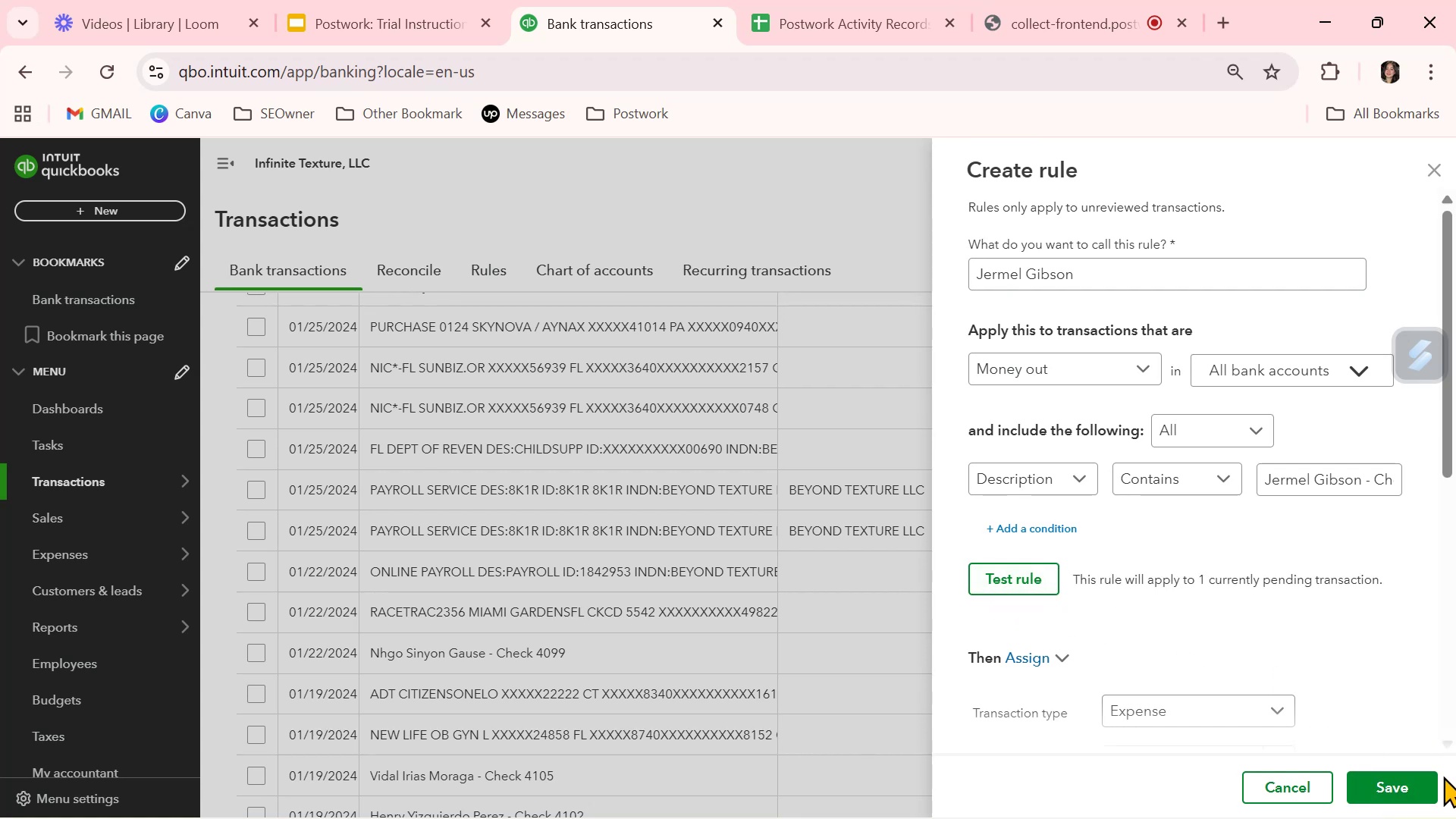 
left_click([1416, 786])
 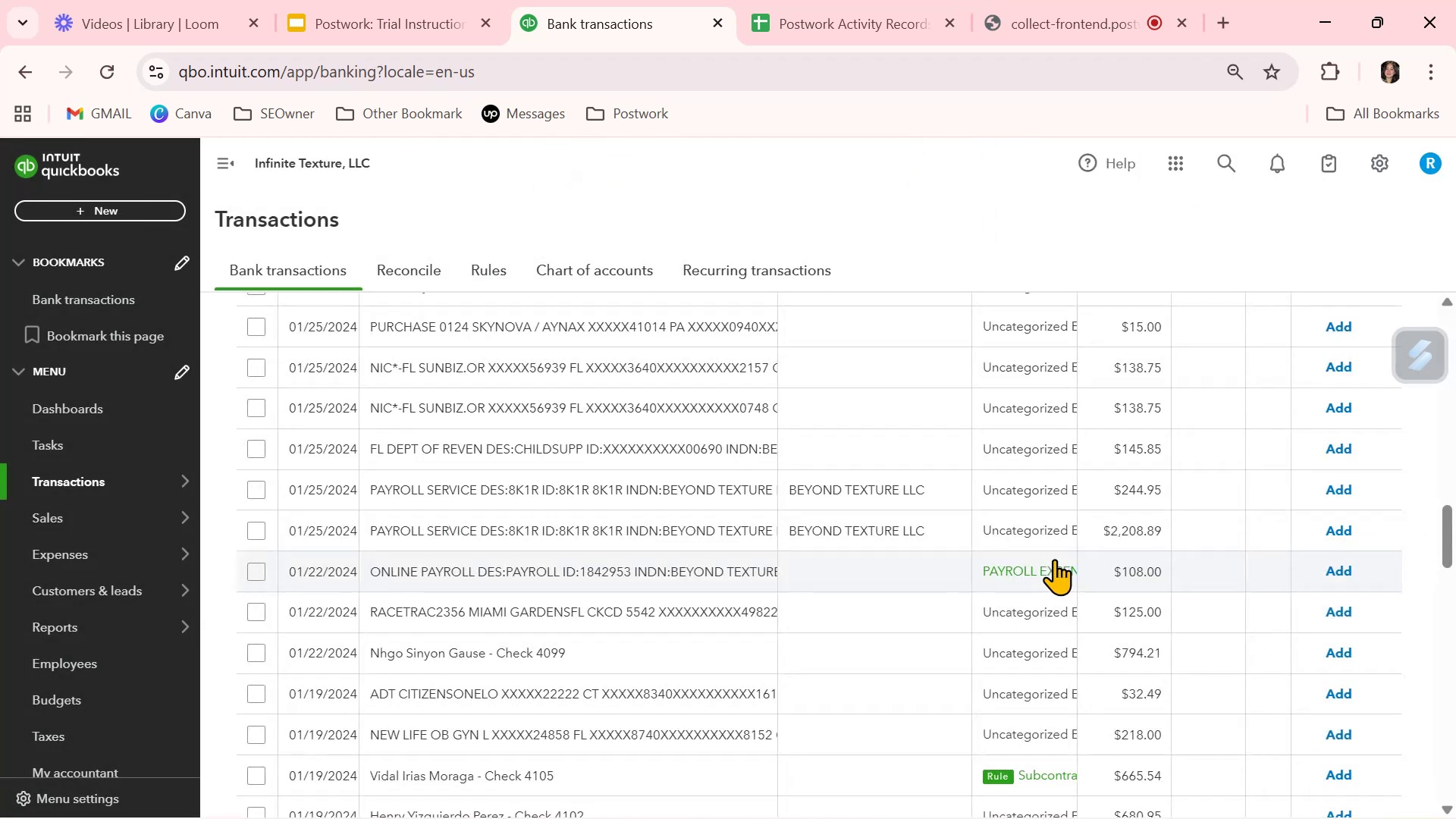 
scroll: coordinate [1056, 602], scroll_direction: up, amount: 4.0
 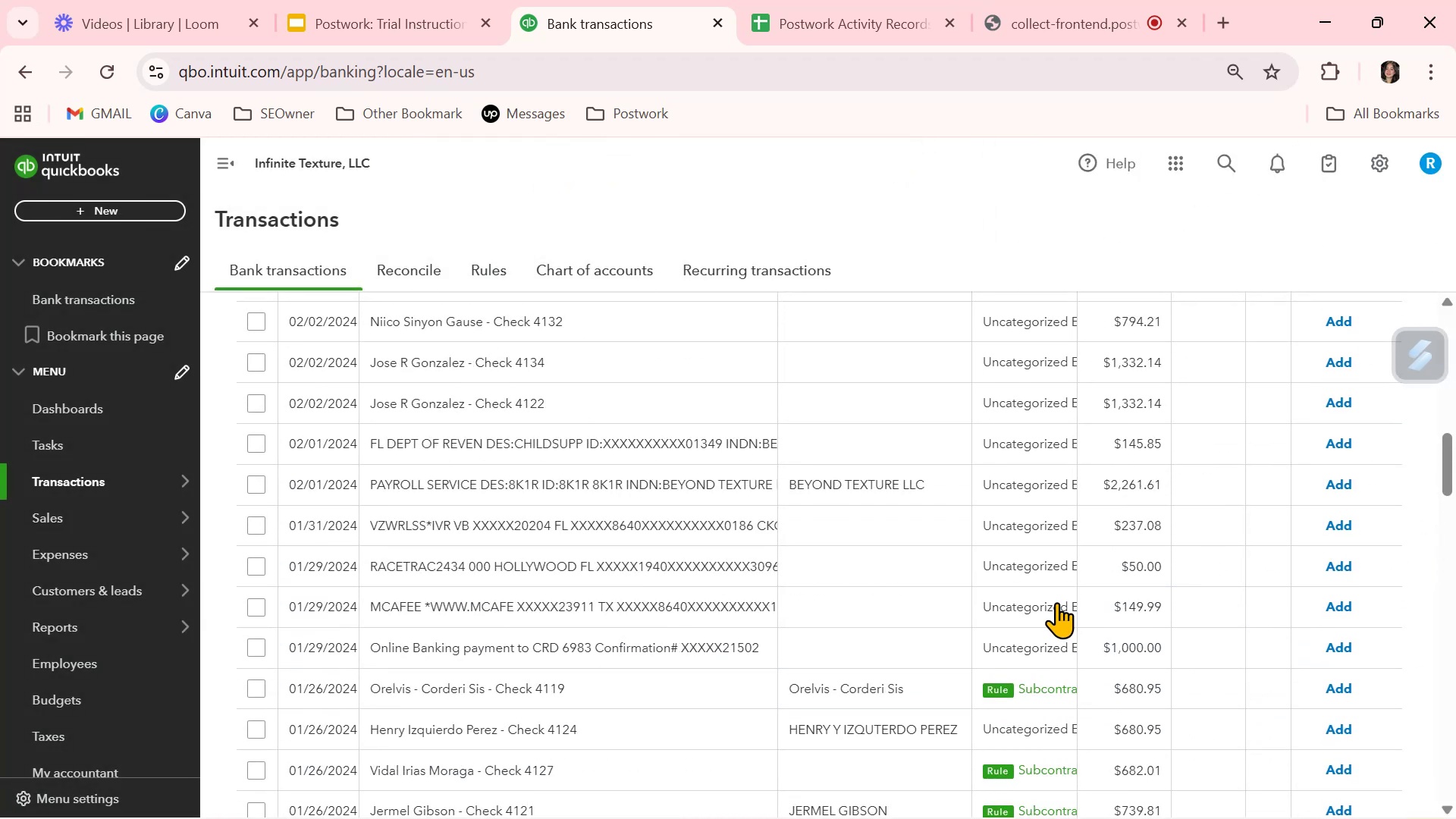 
scroll: coordinate [1040, 640], scroll_direction: down, amount: 2.0
 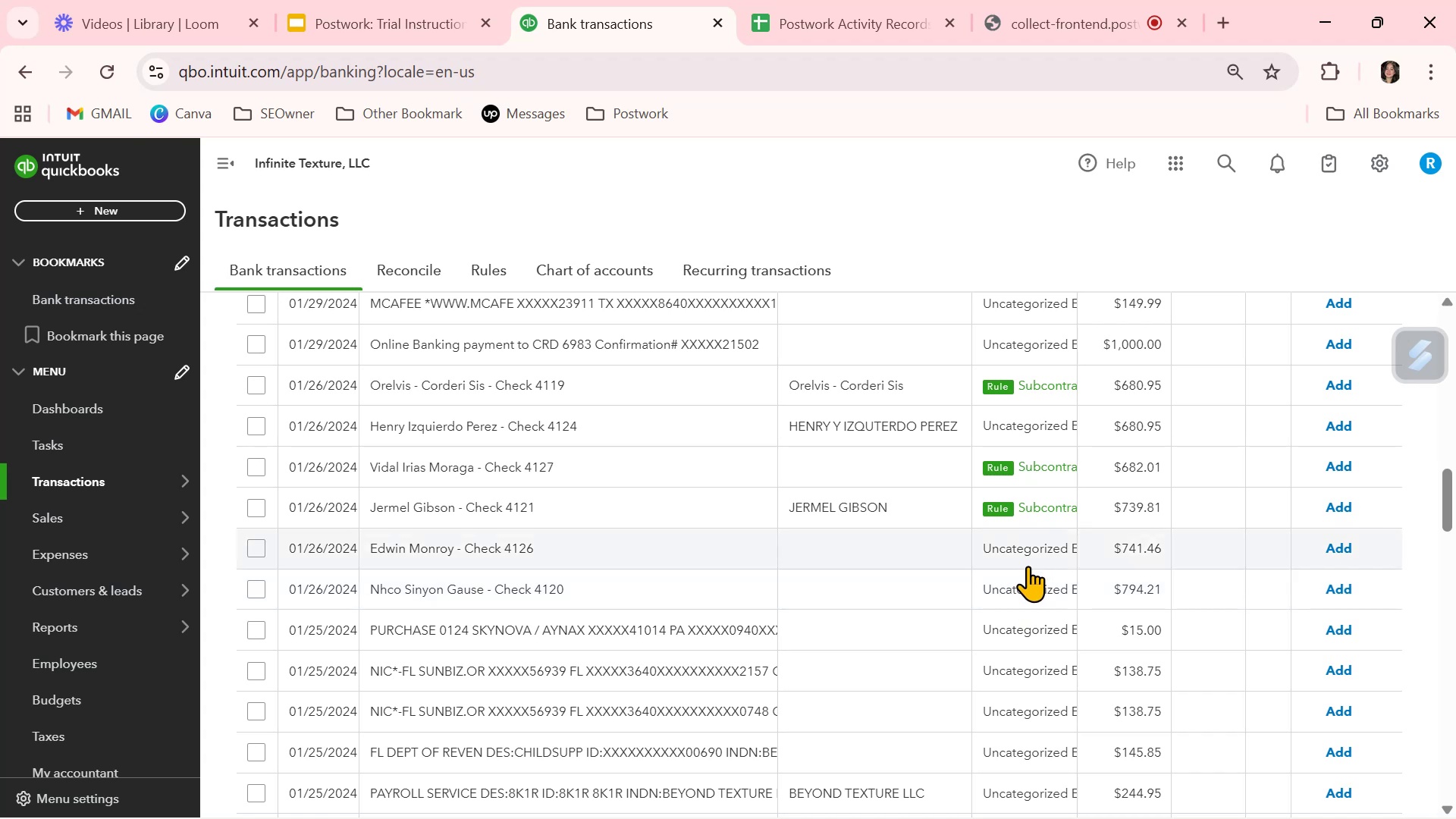 
wait(6.03)
 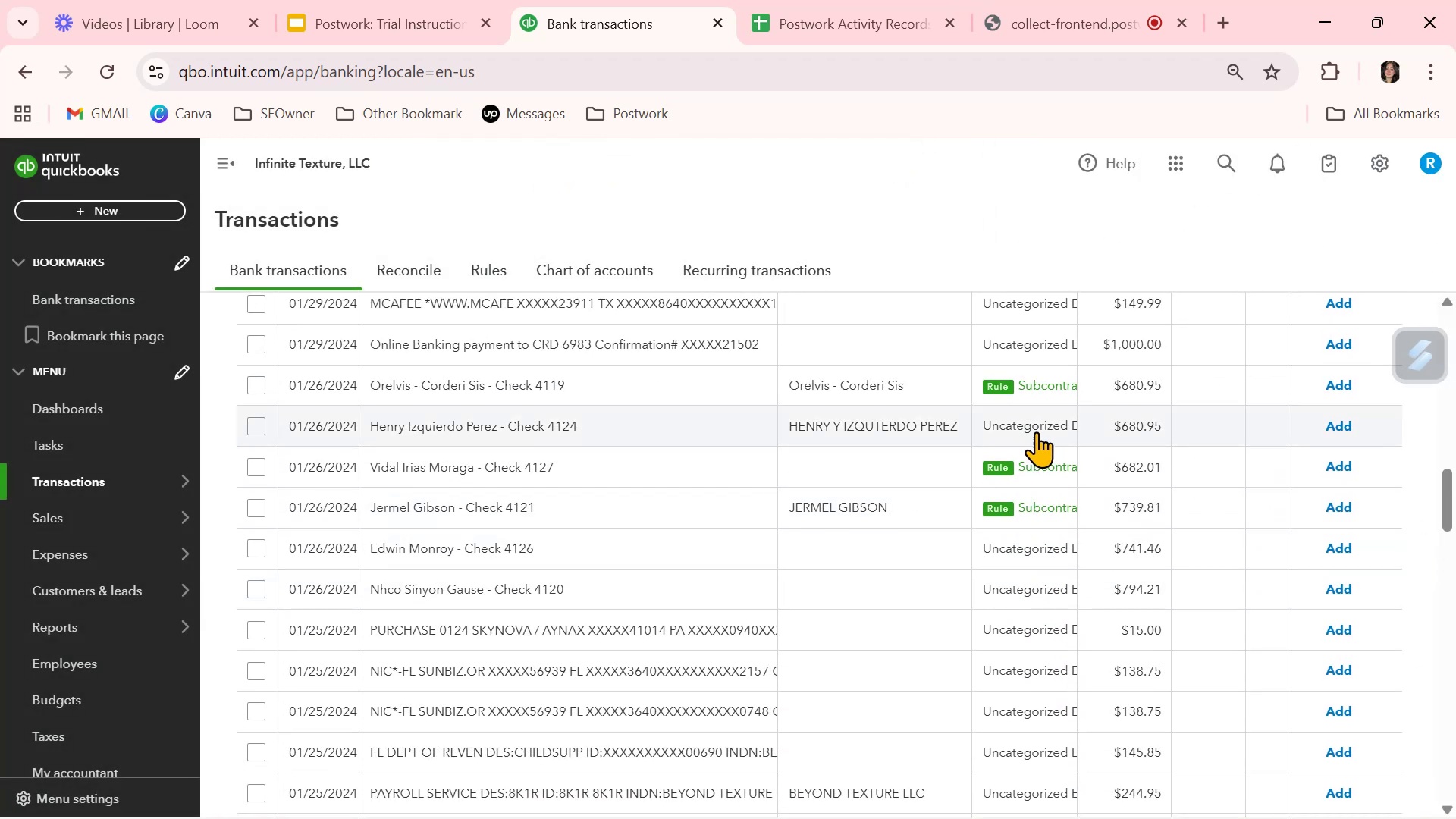 
left_click([1024, 551])
 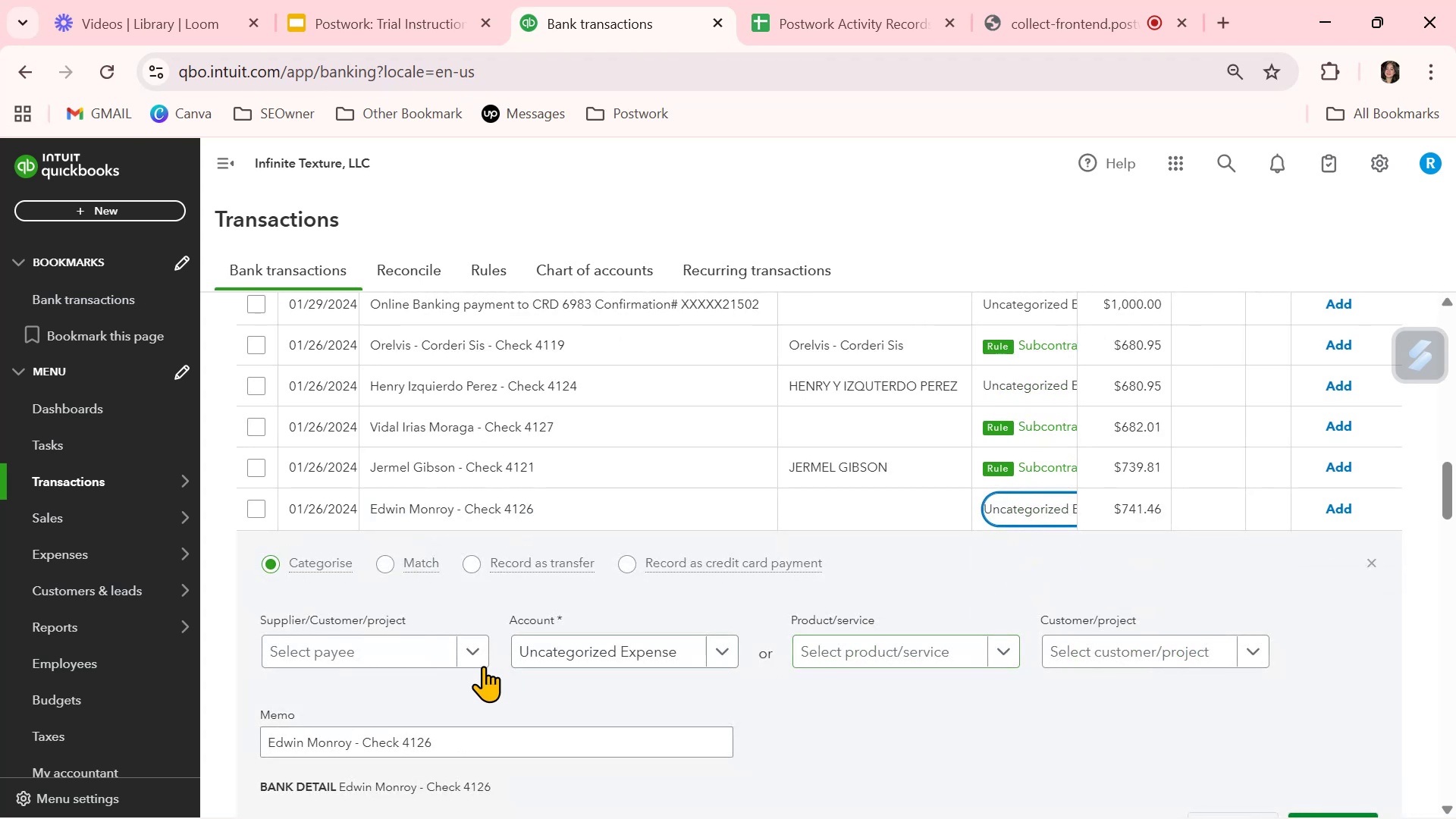 
left_click([591, 658])
 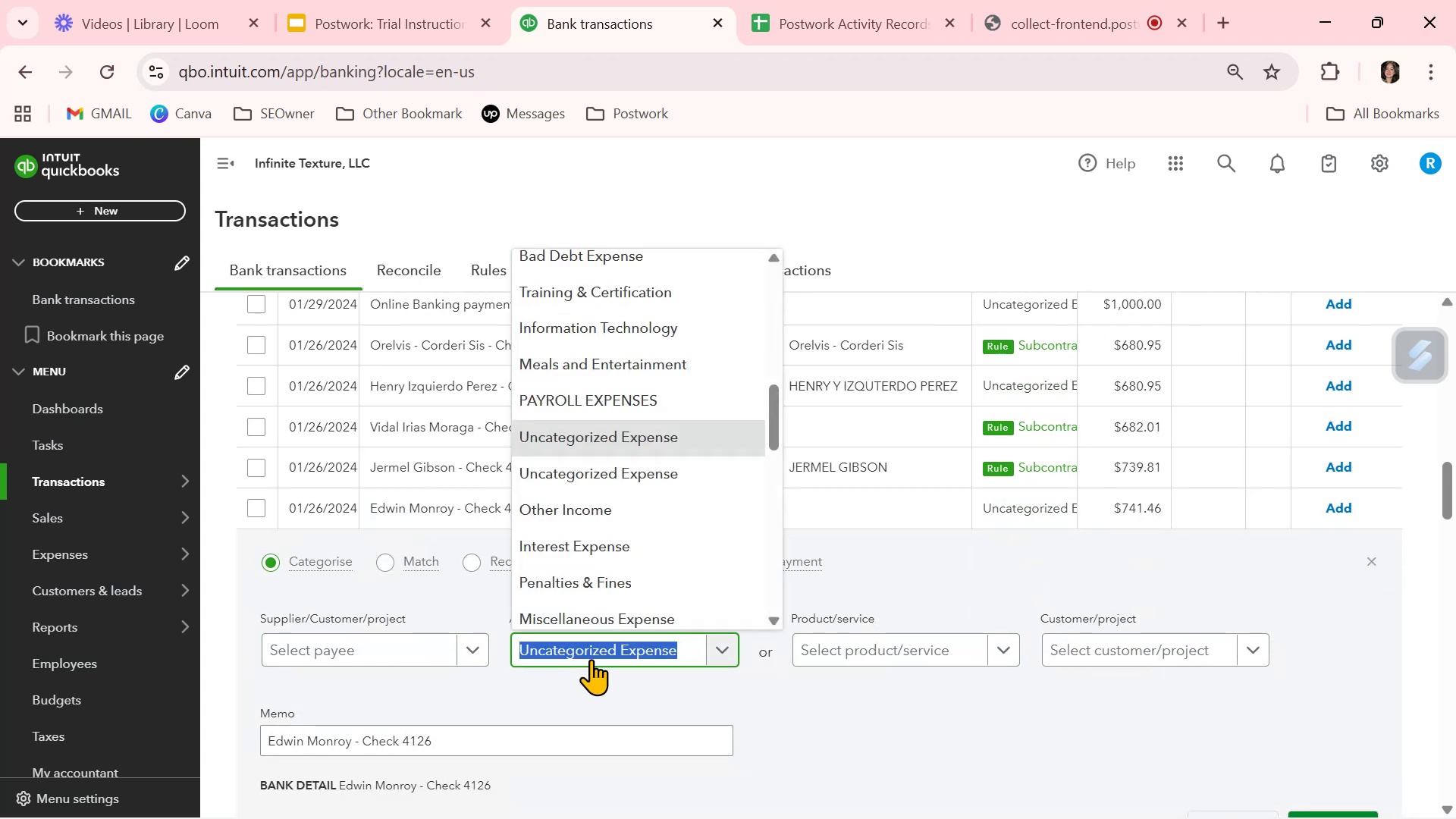 
type(sub)
 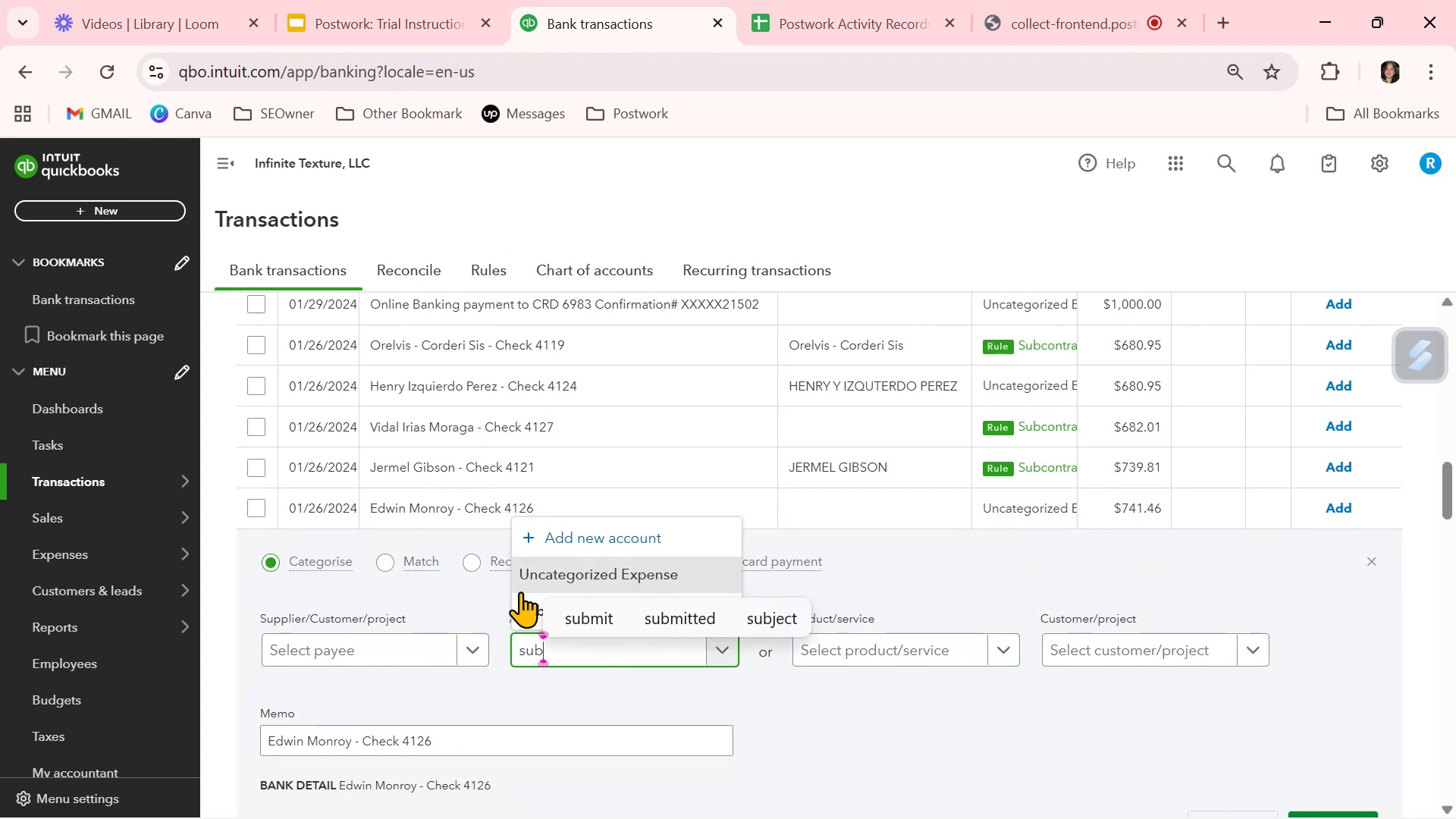 
left_click([520, 604])
 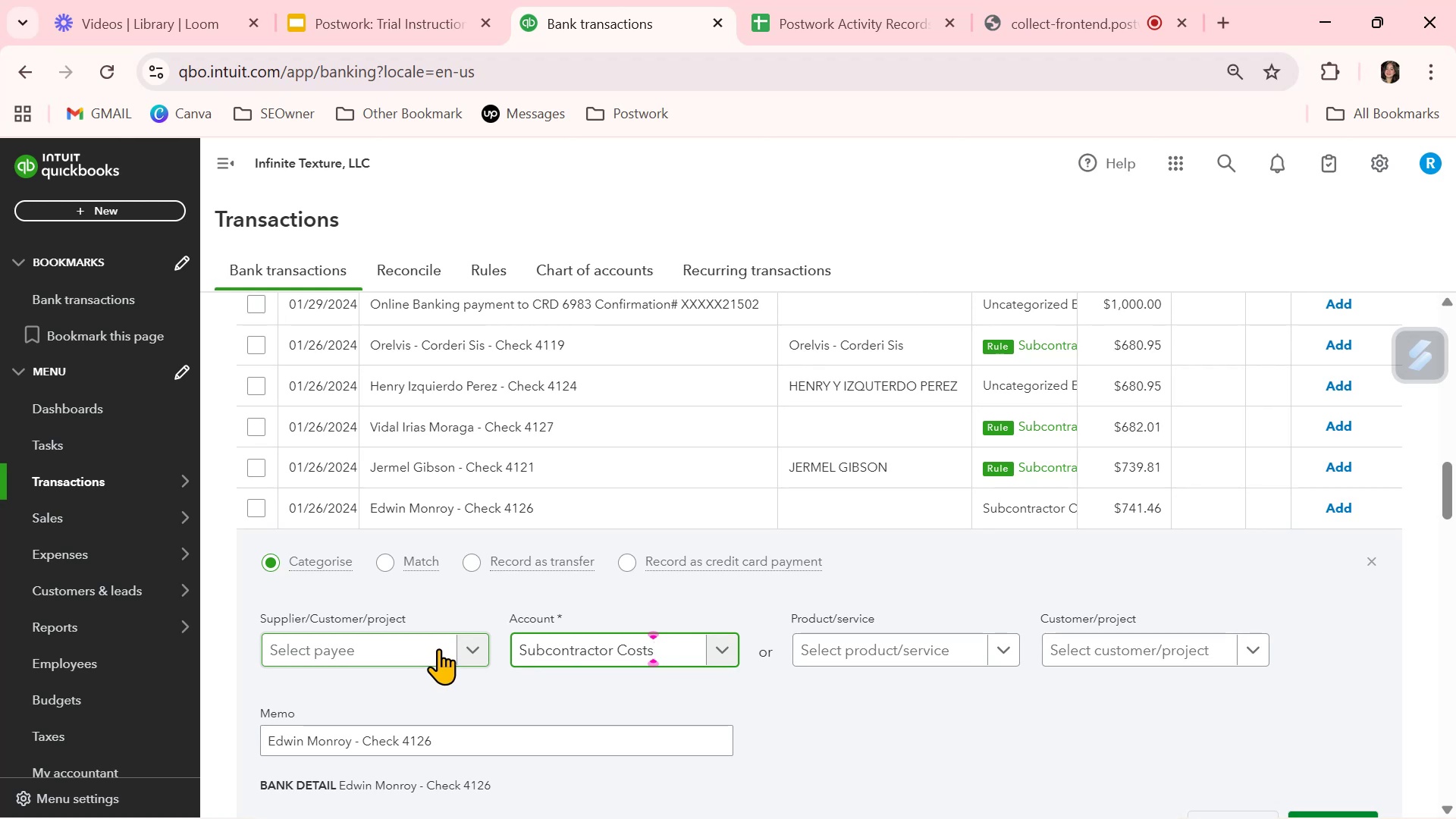 
wait(5.39)
 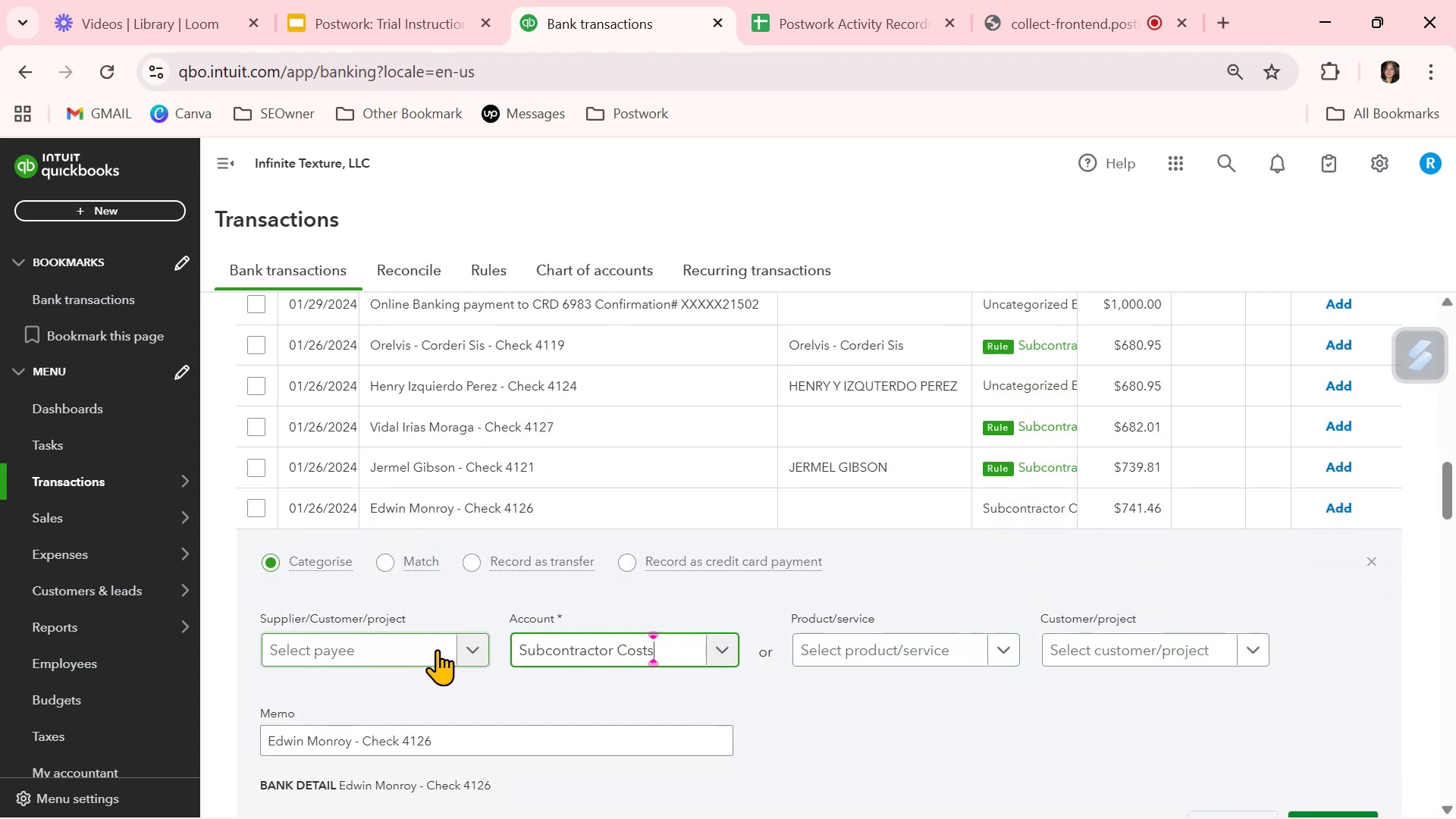 
left_click_drag(start_coordinate=[350, 743], to_coordinate=[186, 734])
 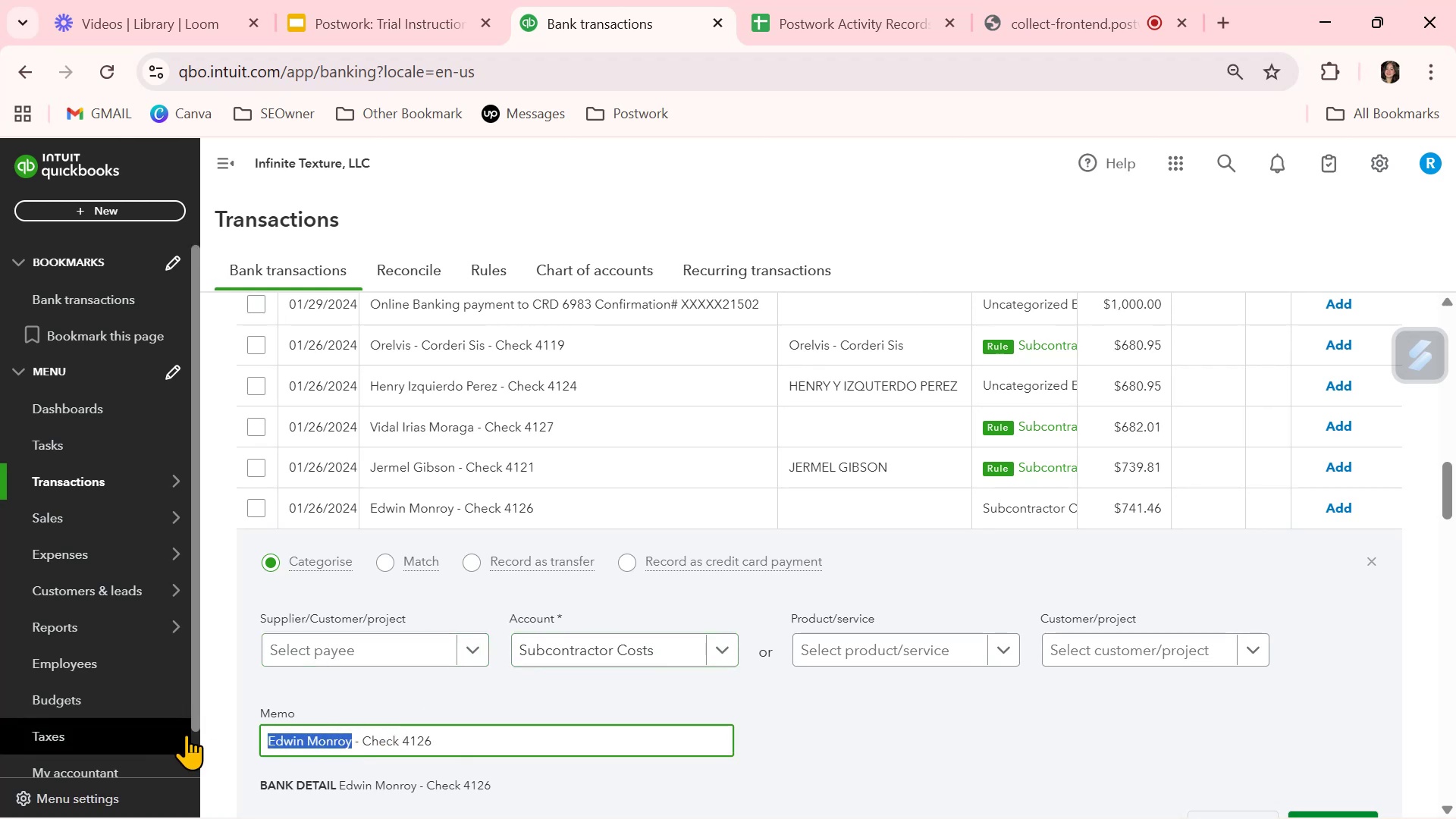 
key(Control+C)
 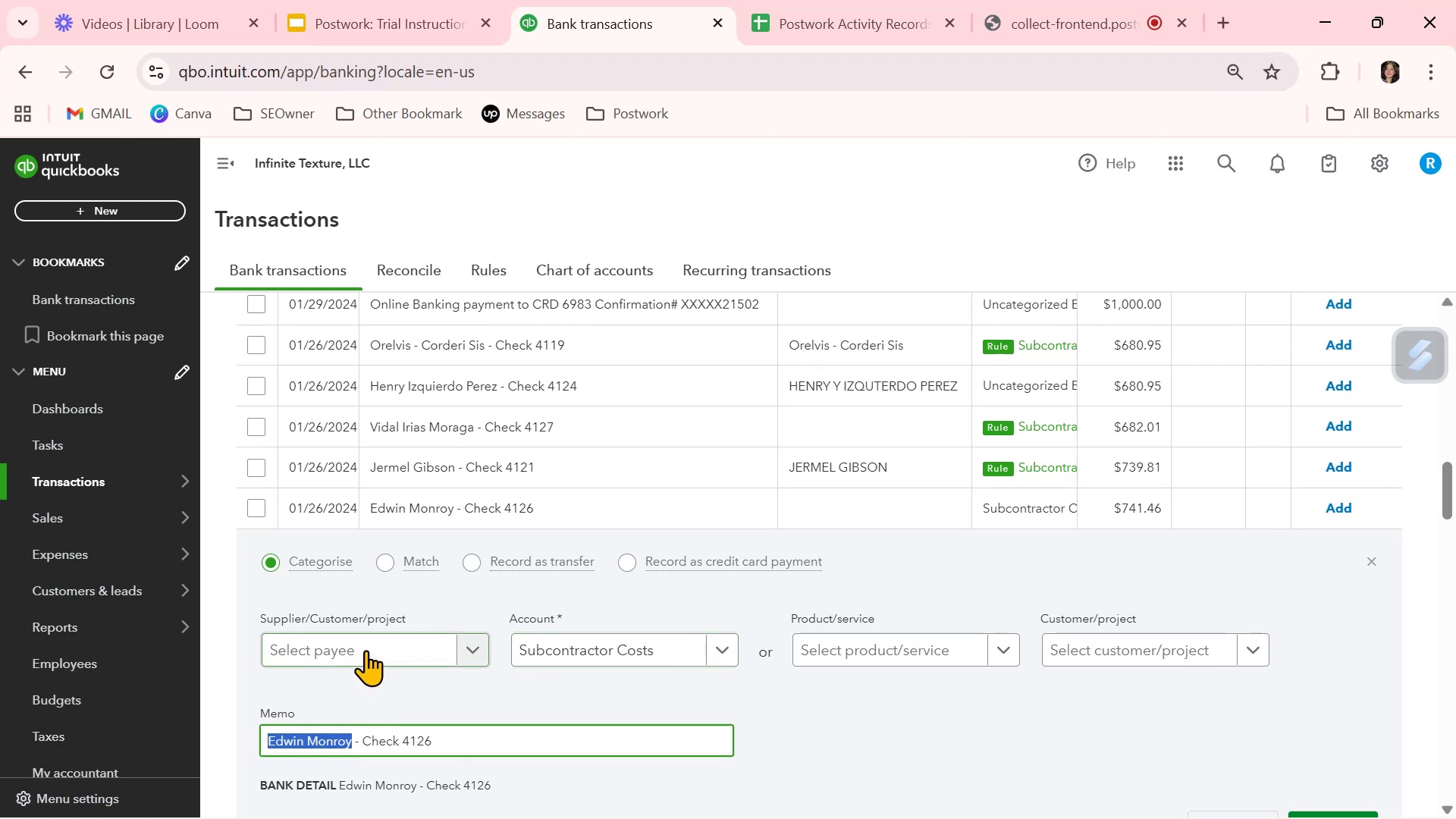 
left_click([366, 647])
 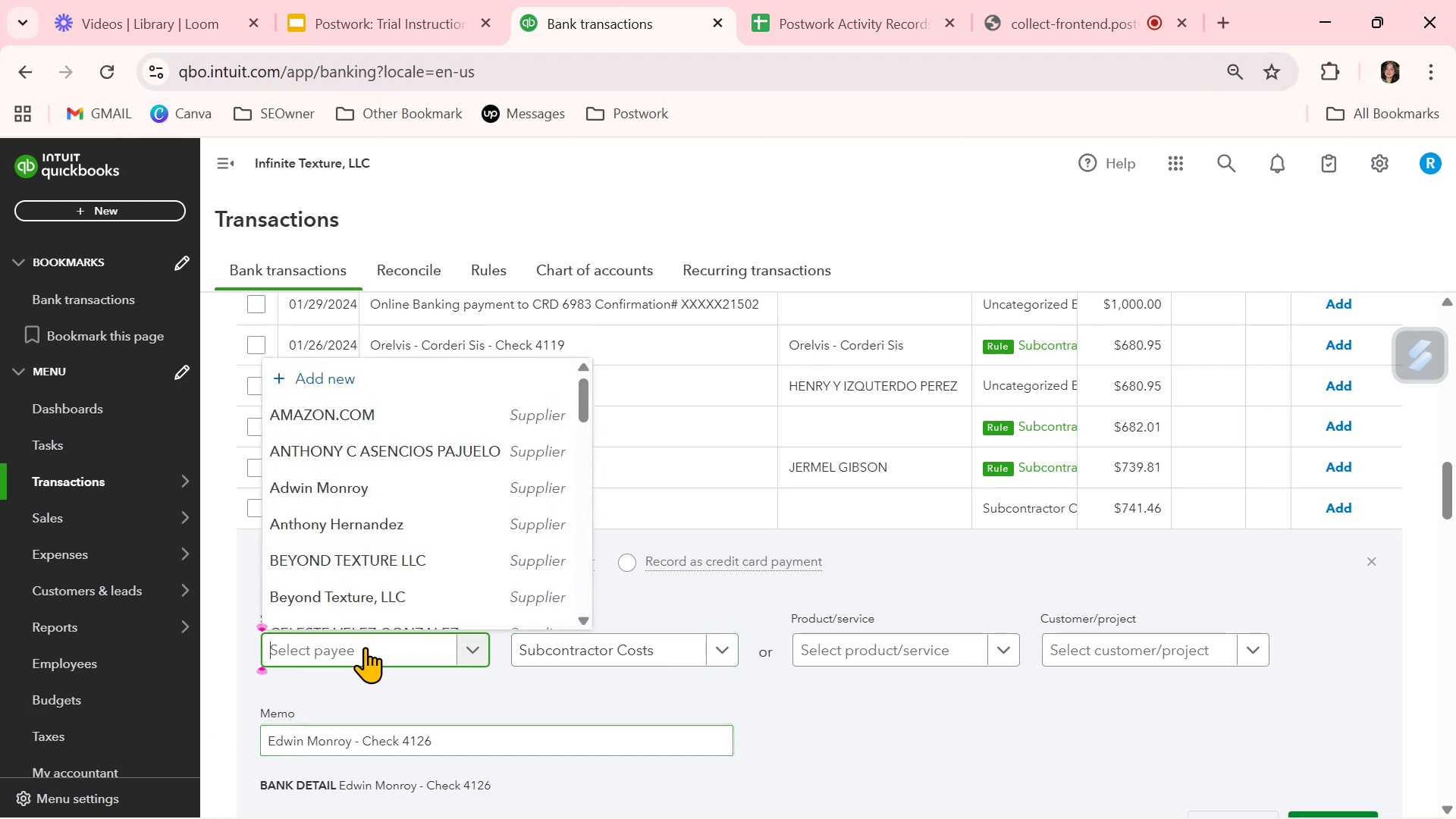 
key(Control+ControlLeft)
 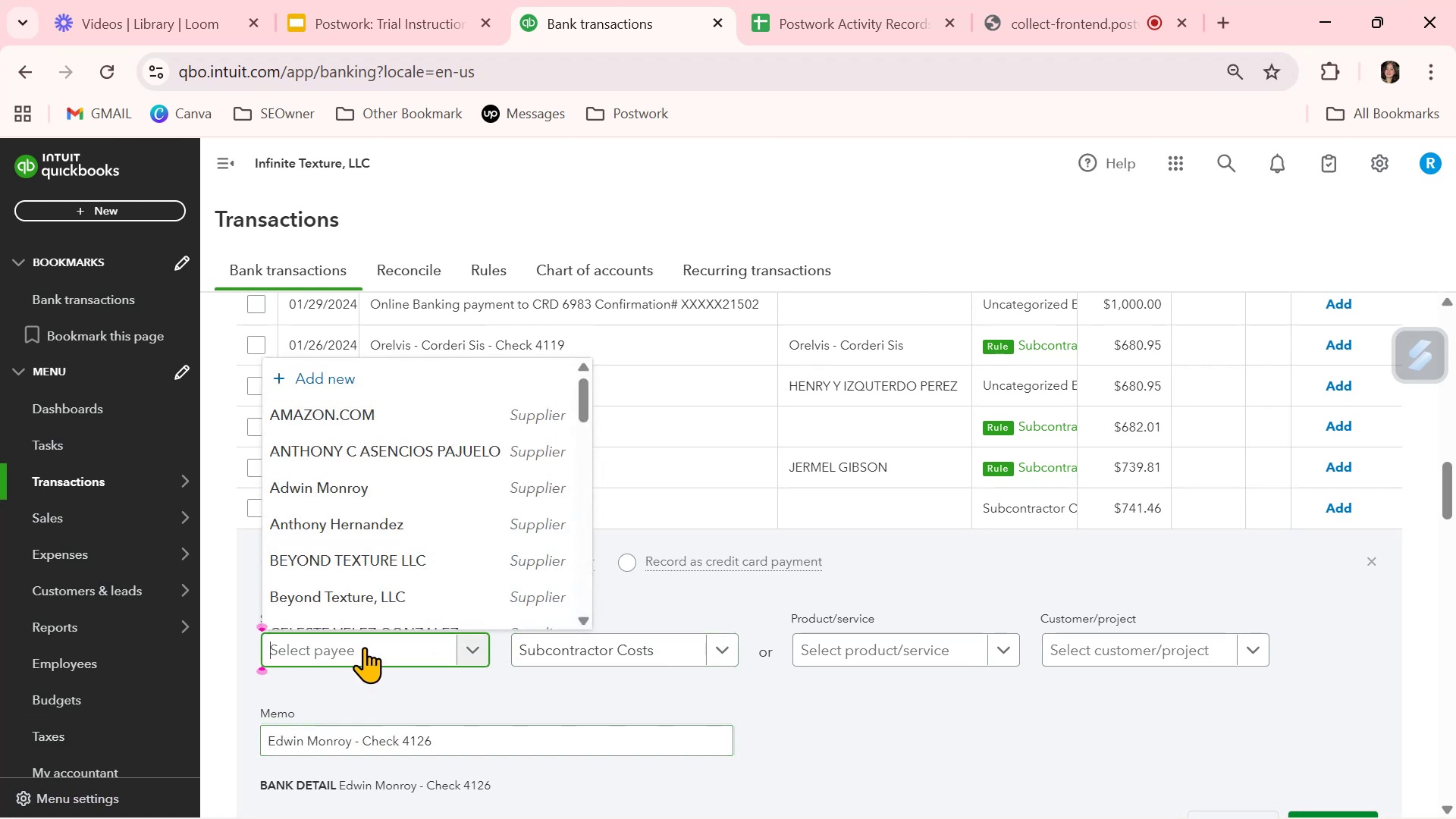 
key(Control+V)
 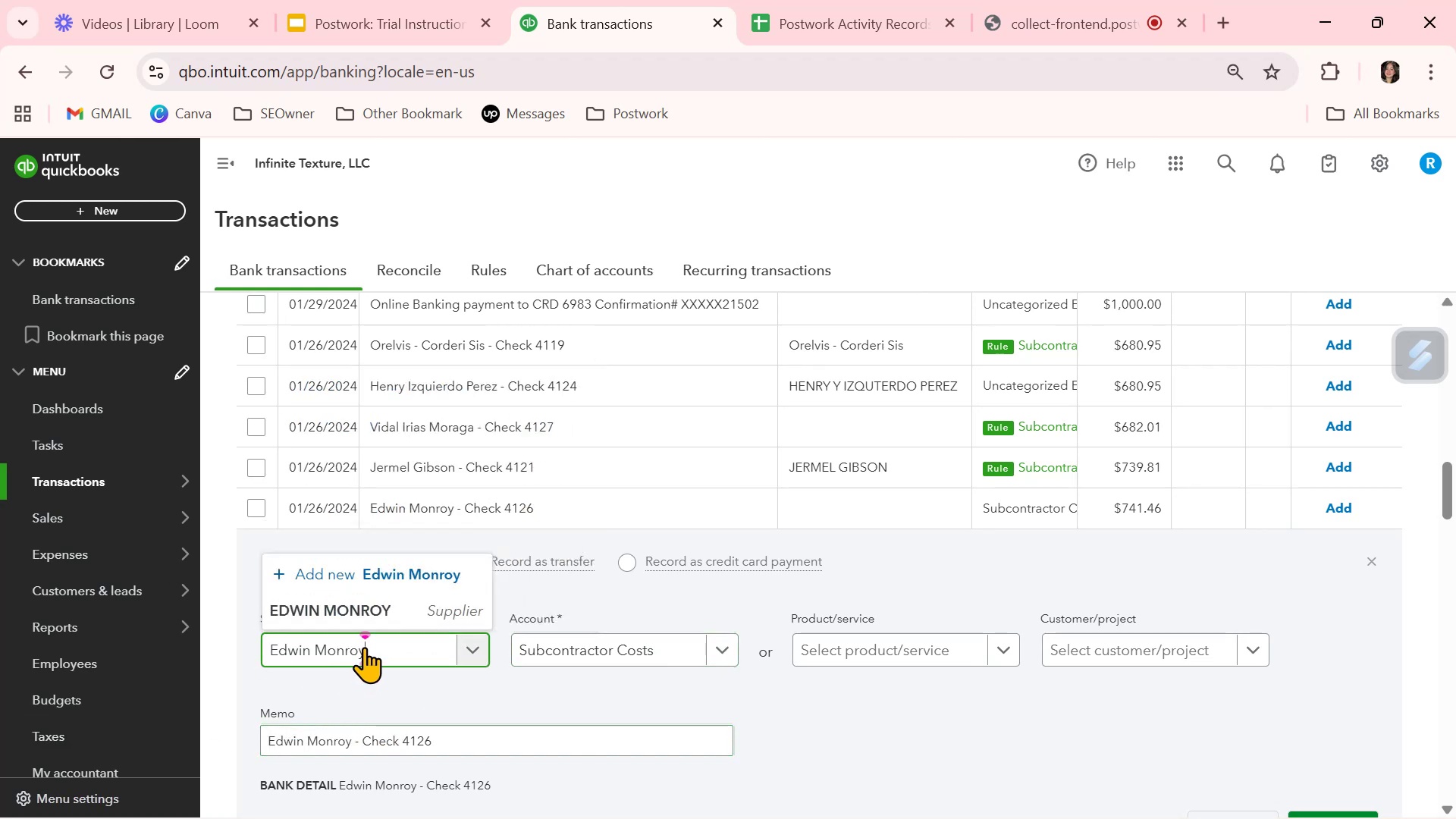 
left_click([377, 615])
 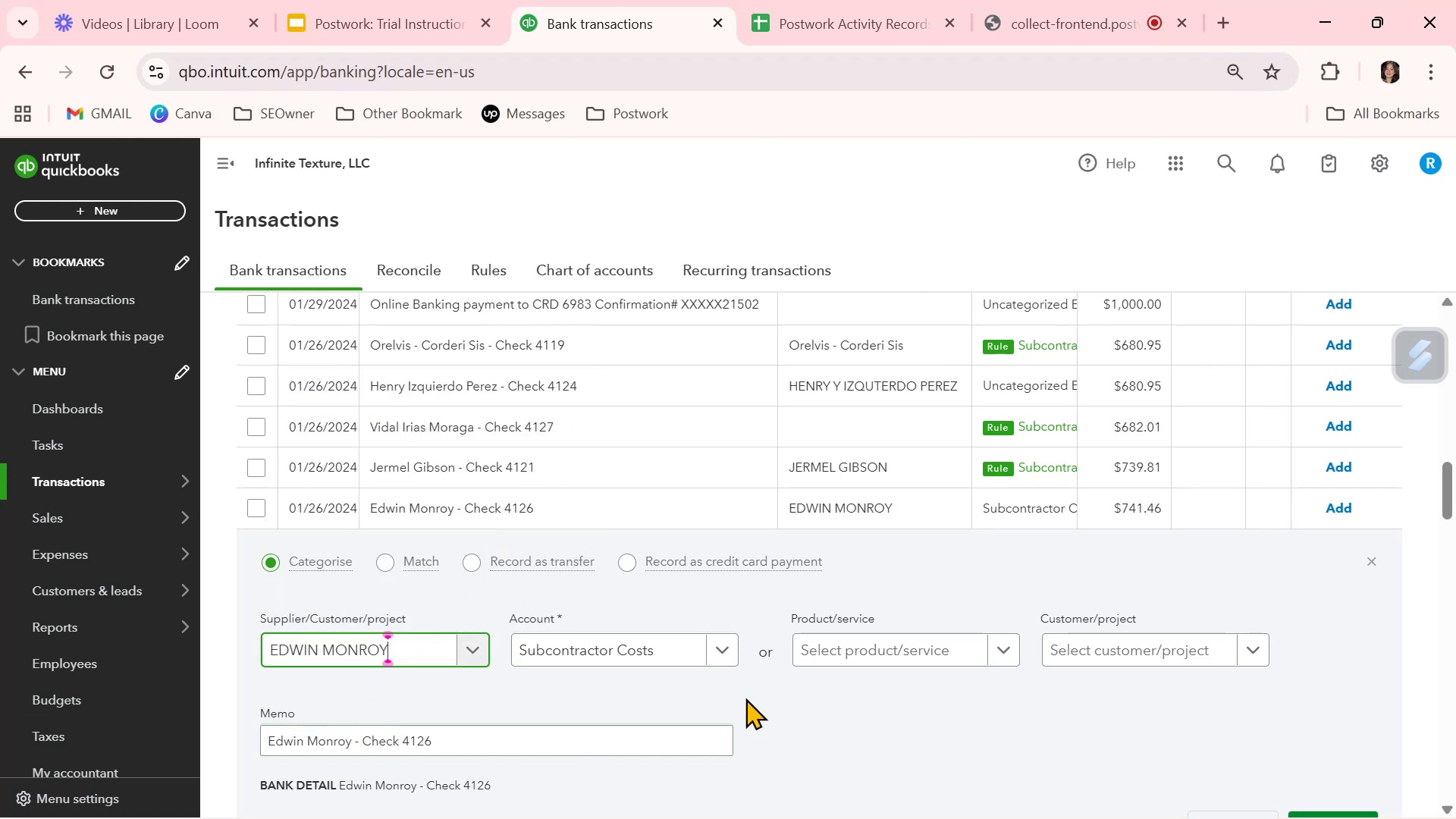 
left_click([745, 698])
 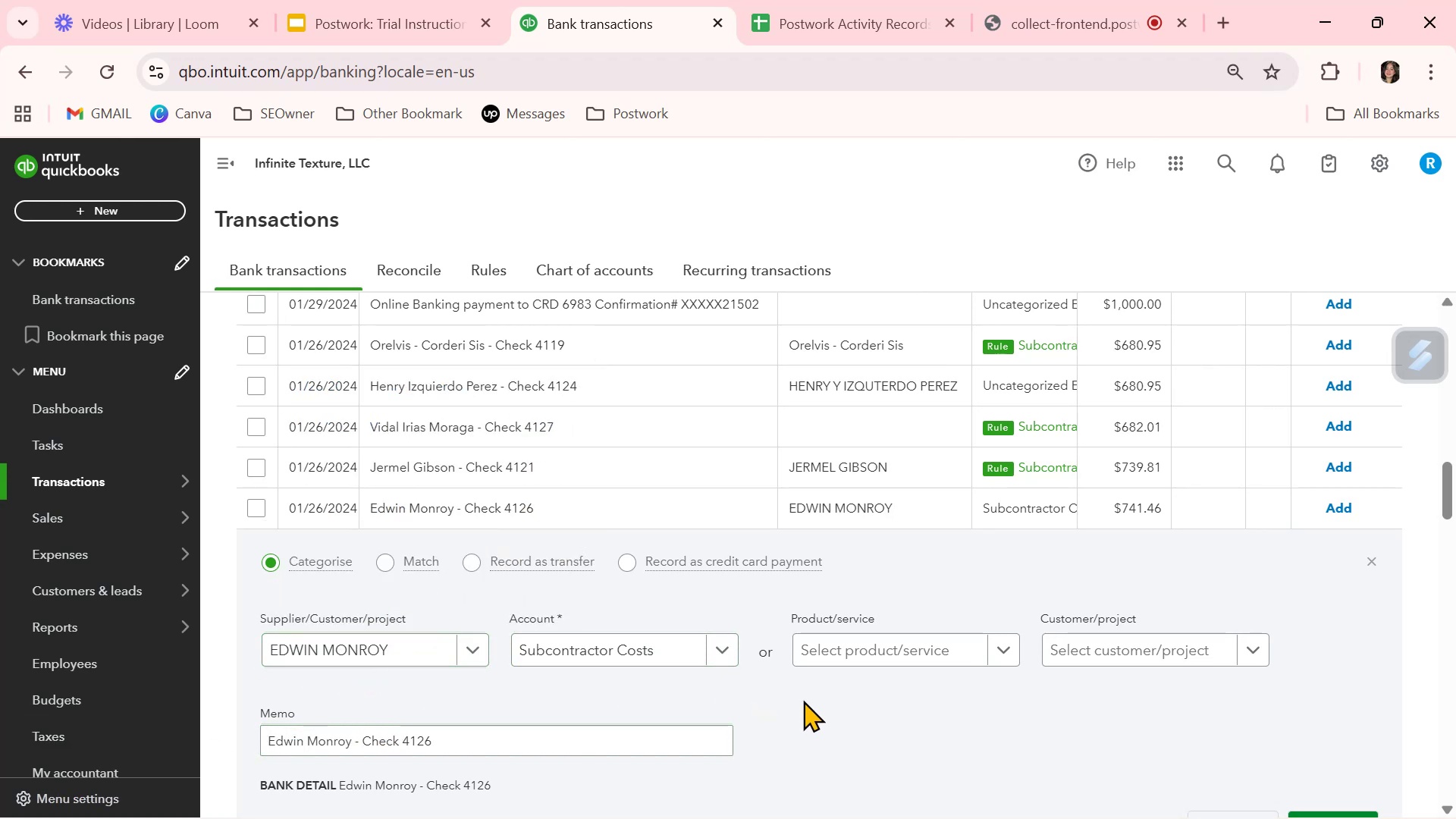 
scroll: coordinate [803, 700], scroll_direction: down, amount: 1.0
 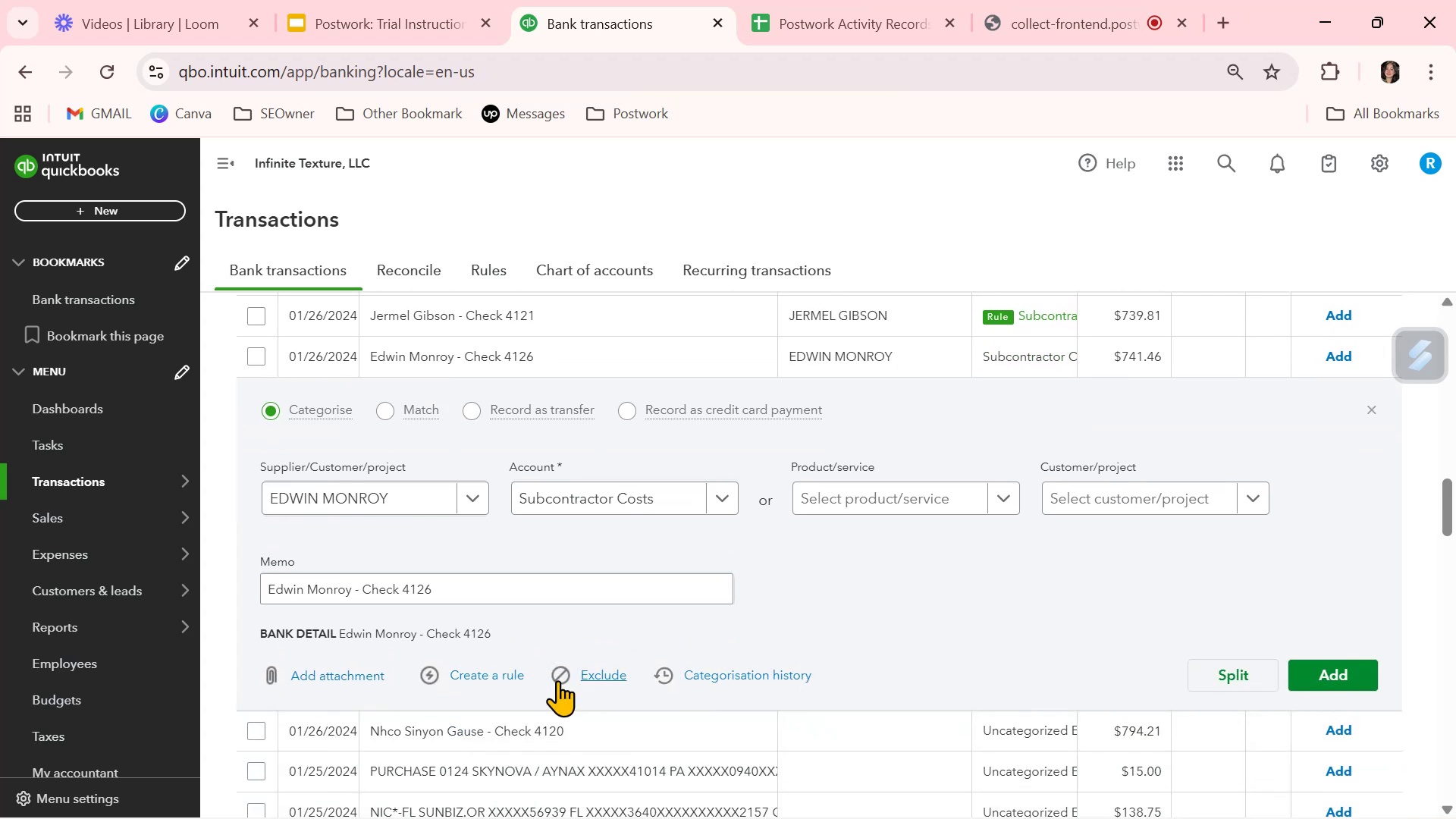 
left_click([491, 677])
 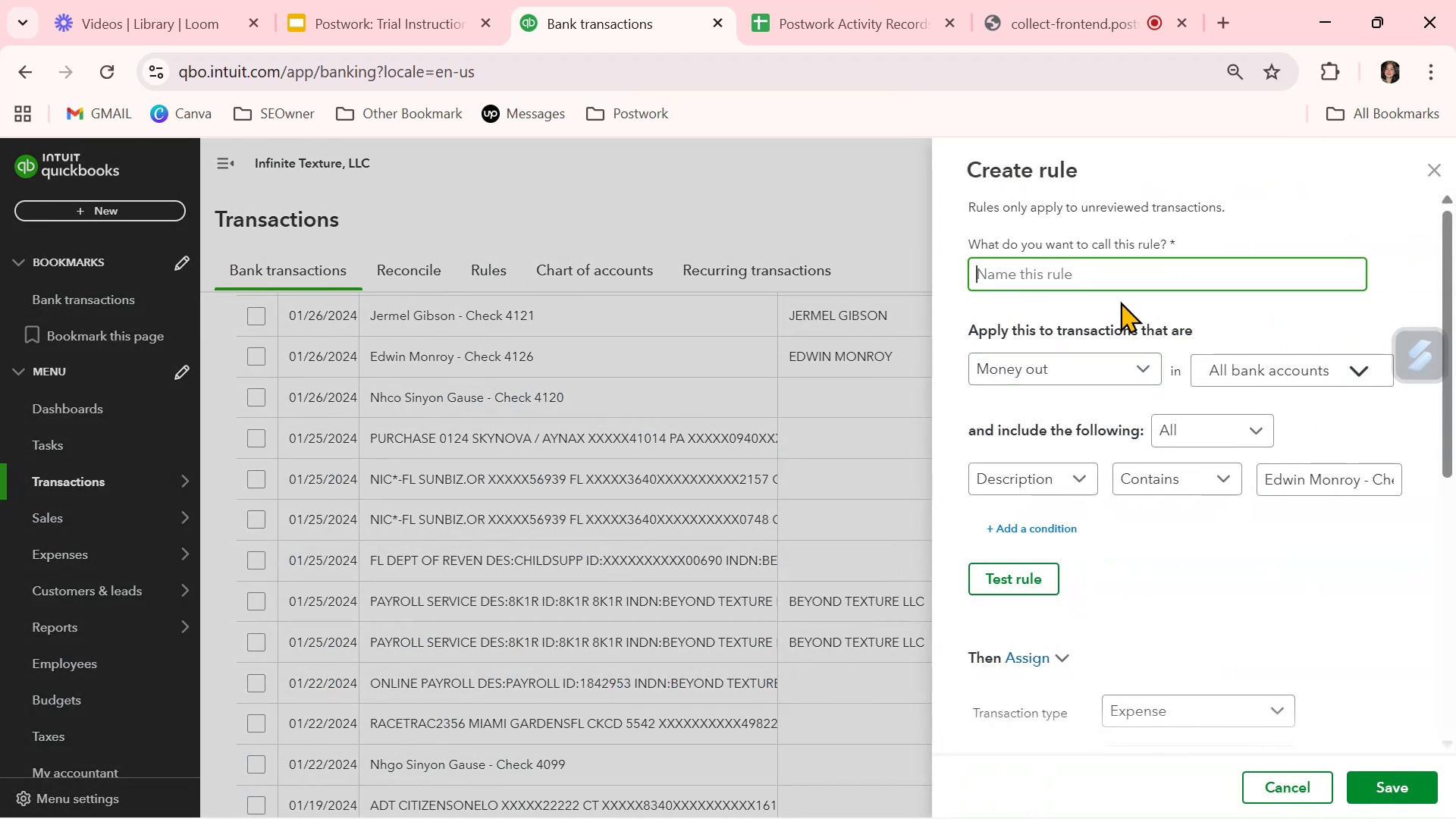 
left_click([1128, 266])
 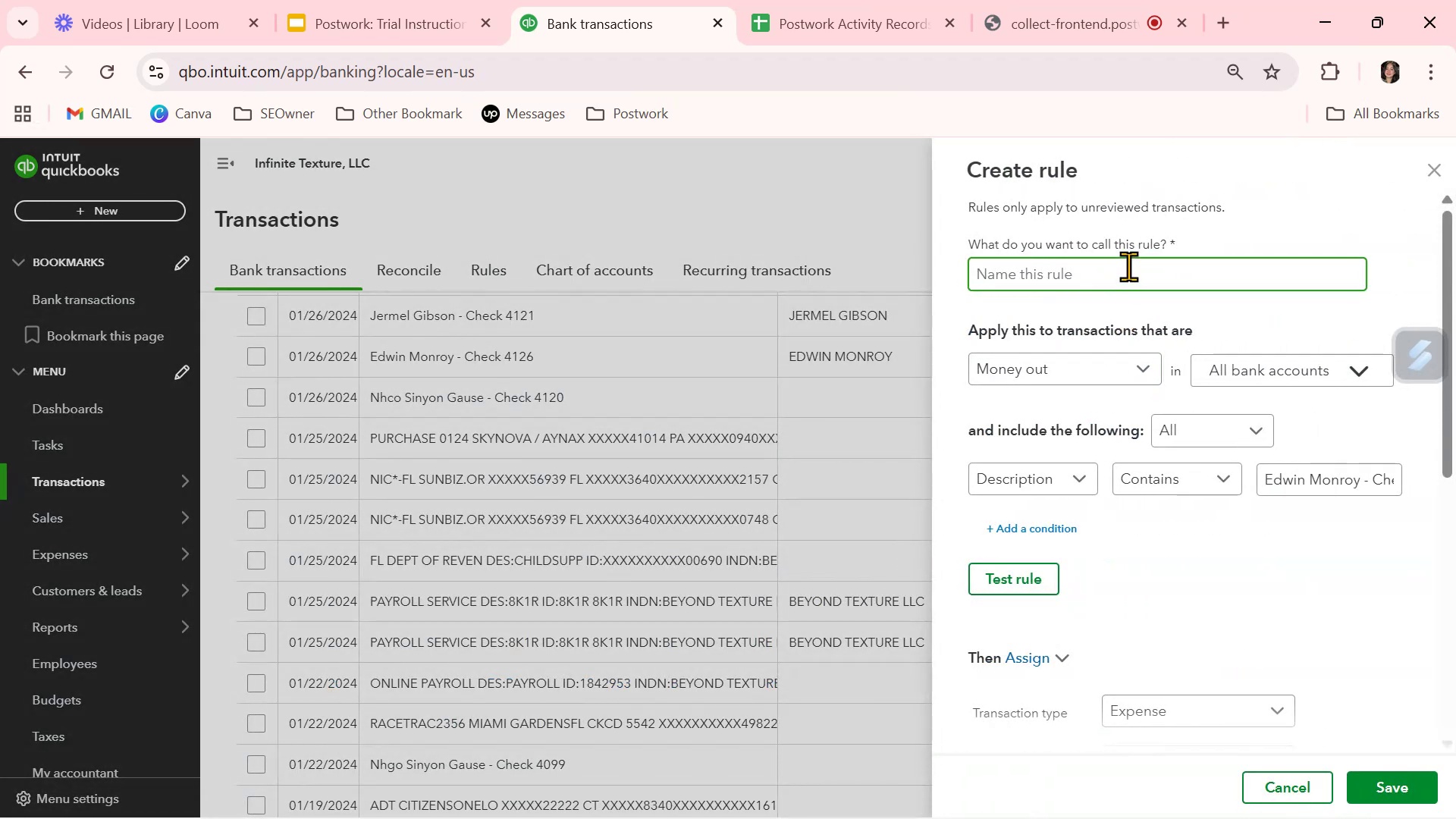 
key(Control+ControlLeft)
 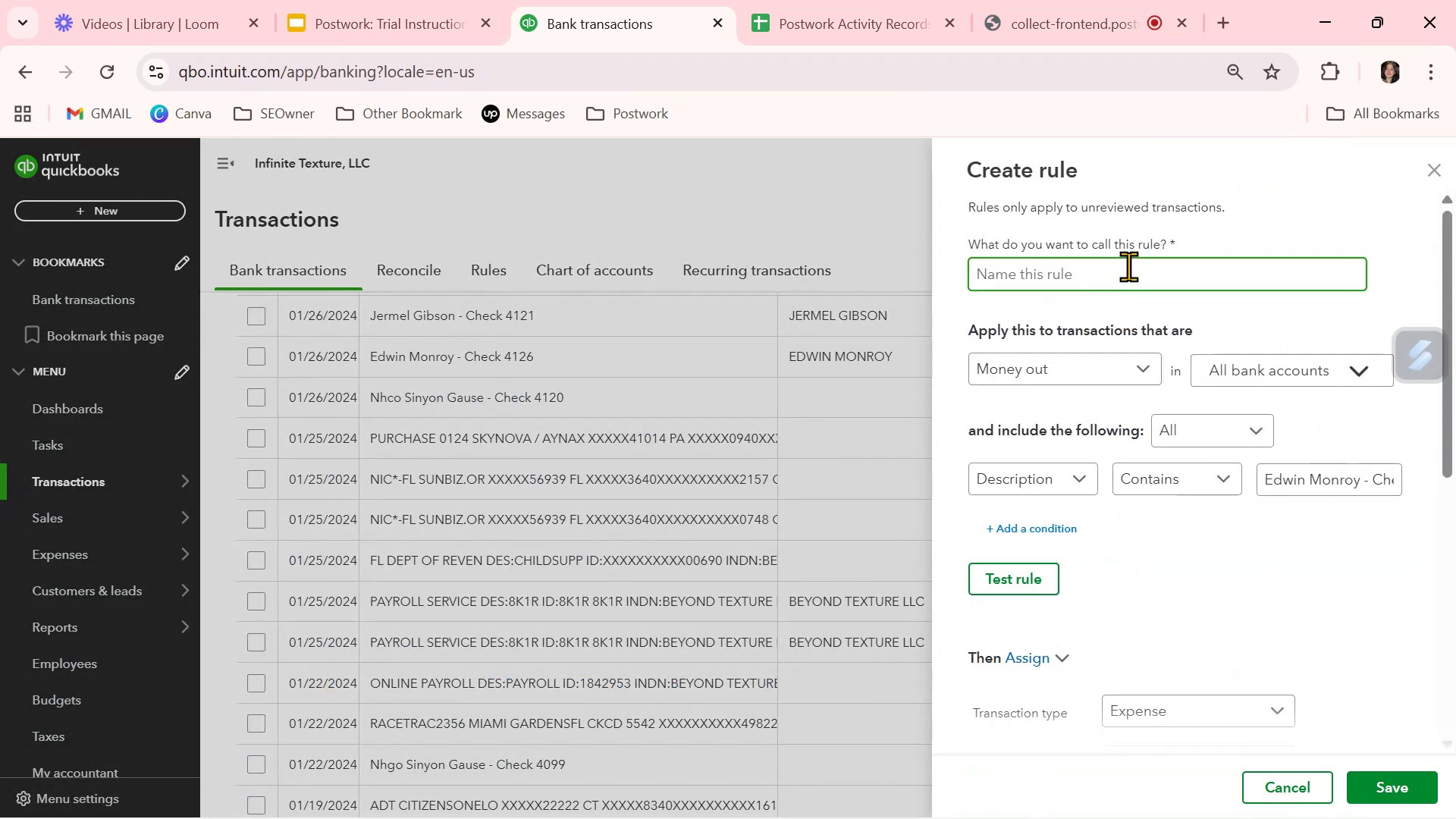 
key(Control+V)
 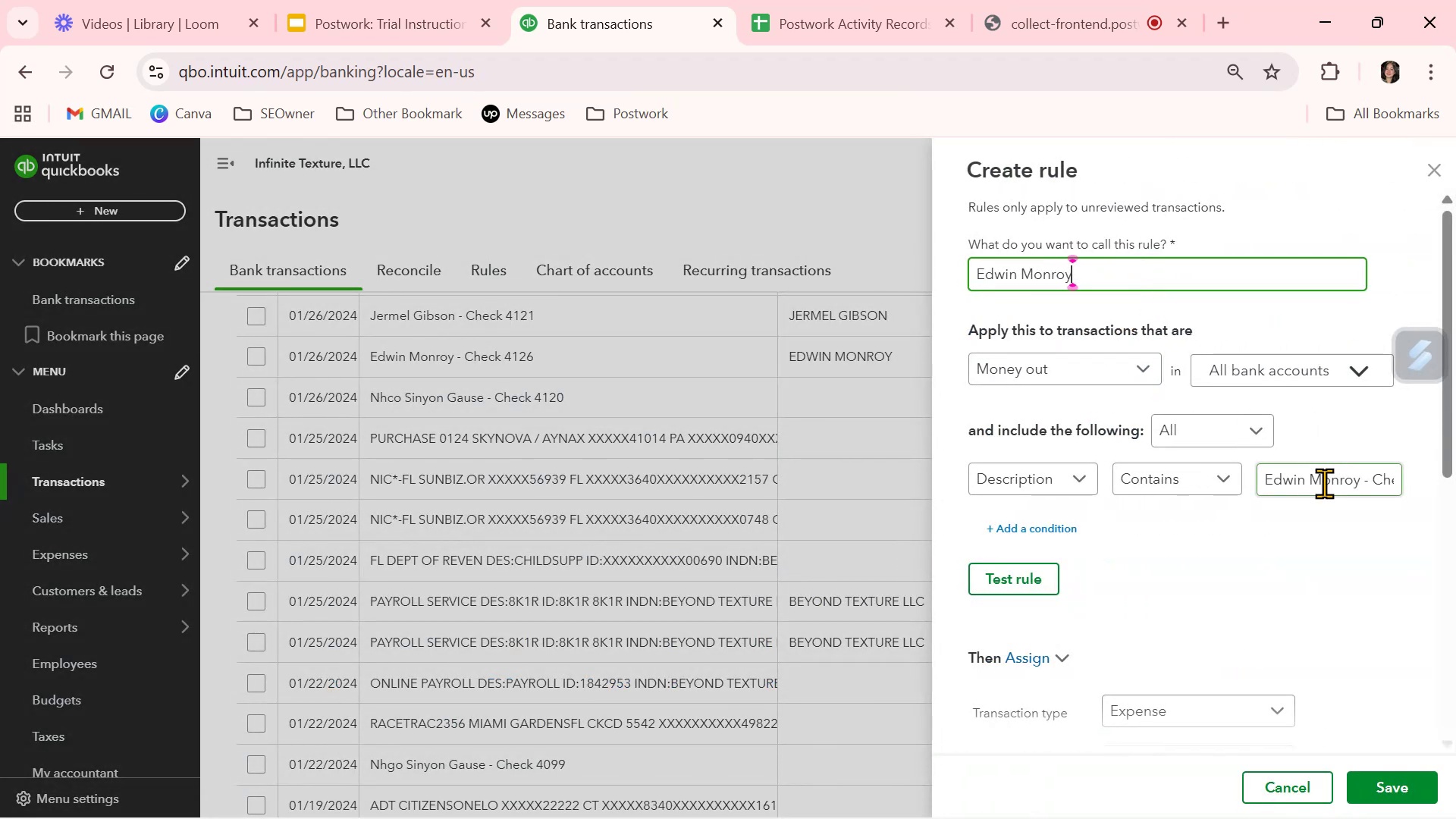 
key(Control+A)
 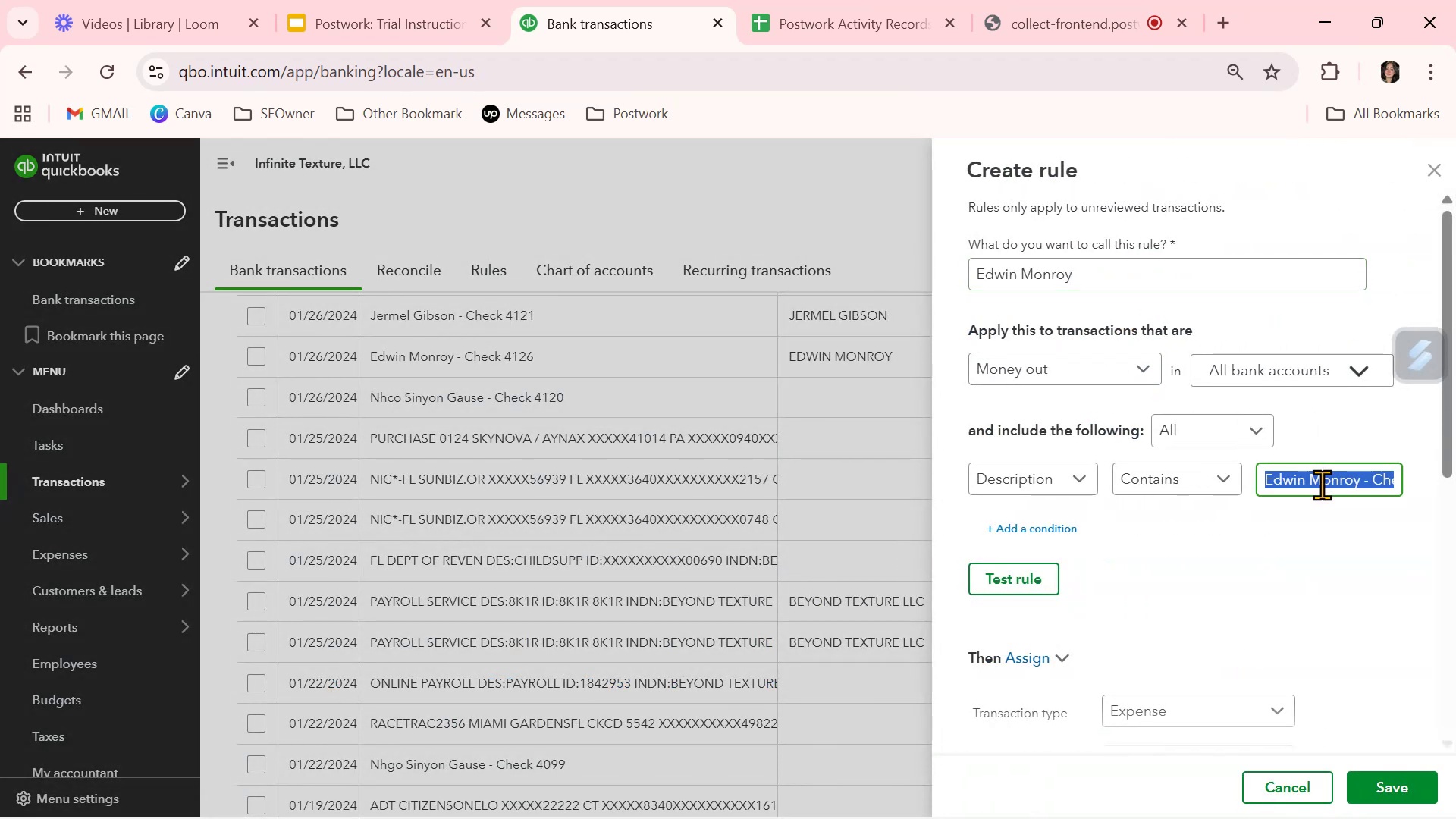 
key(Control+ControlLeft)
 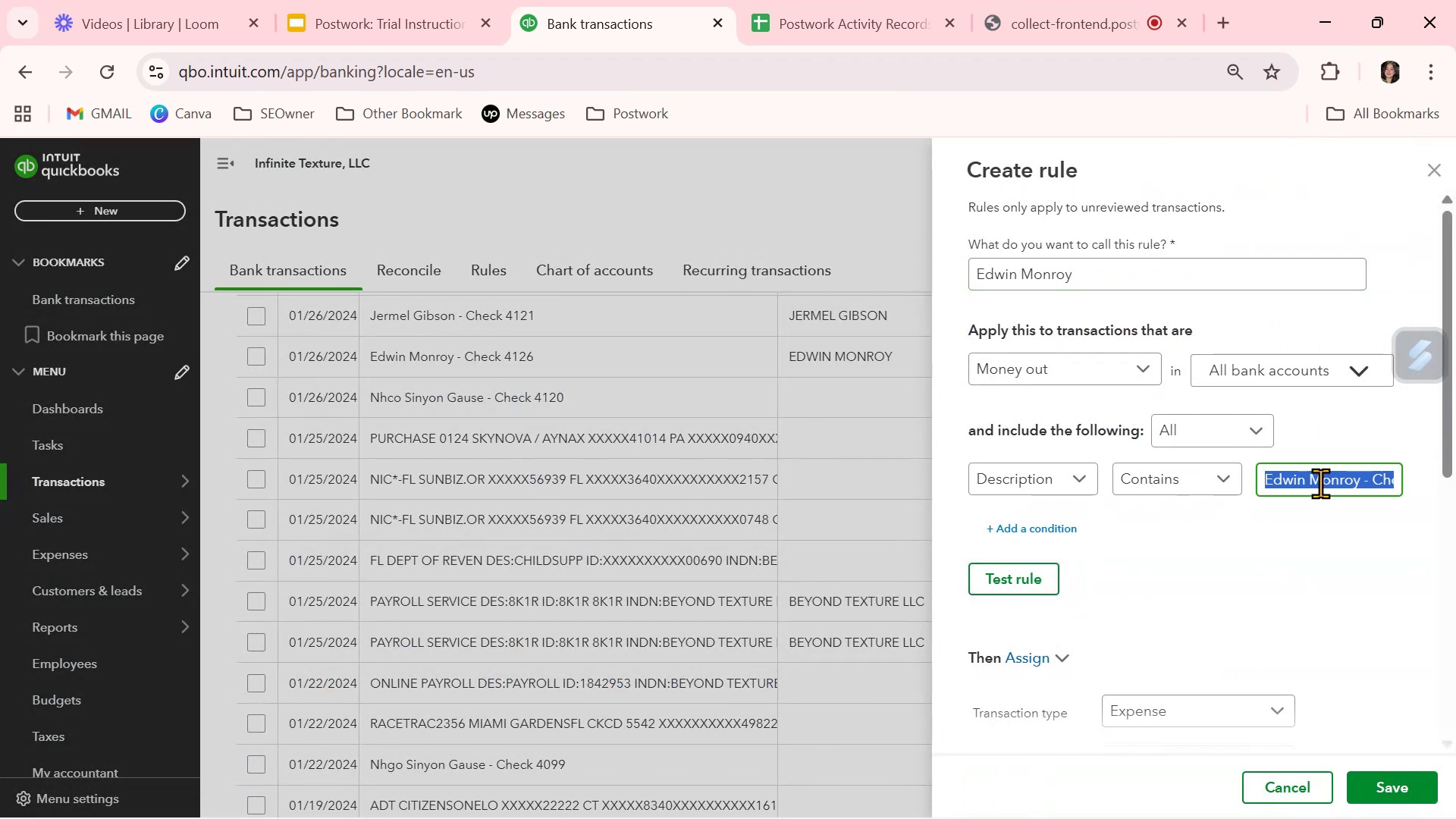 
key(Control+V)
 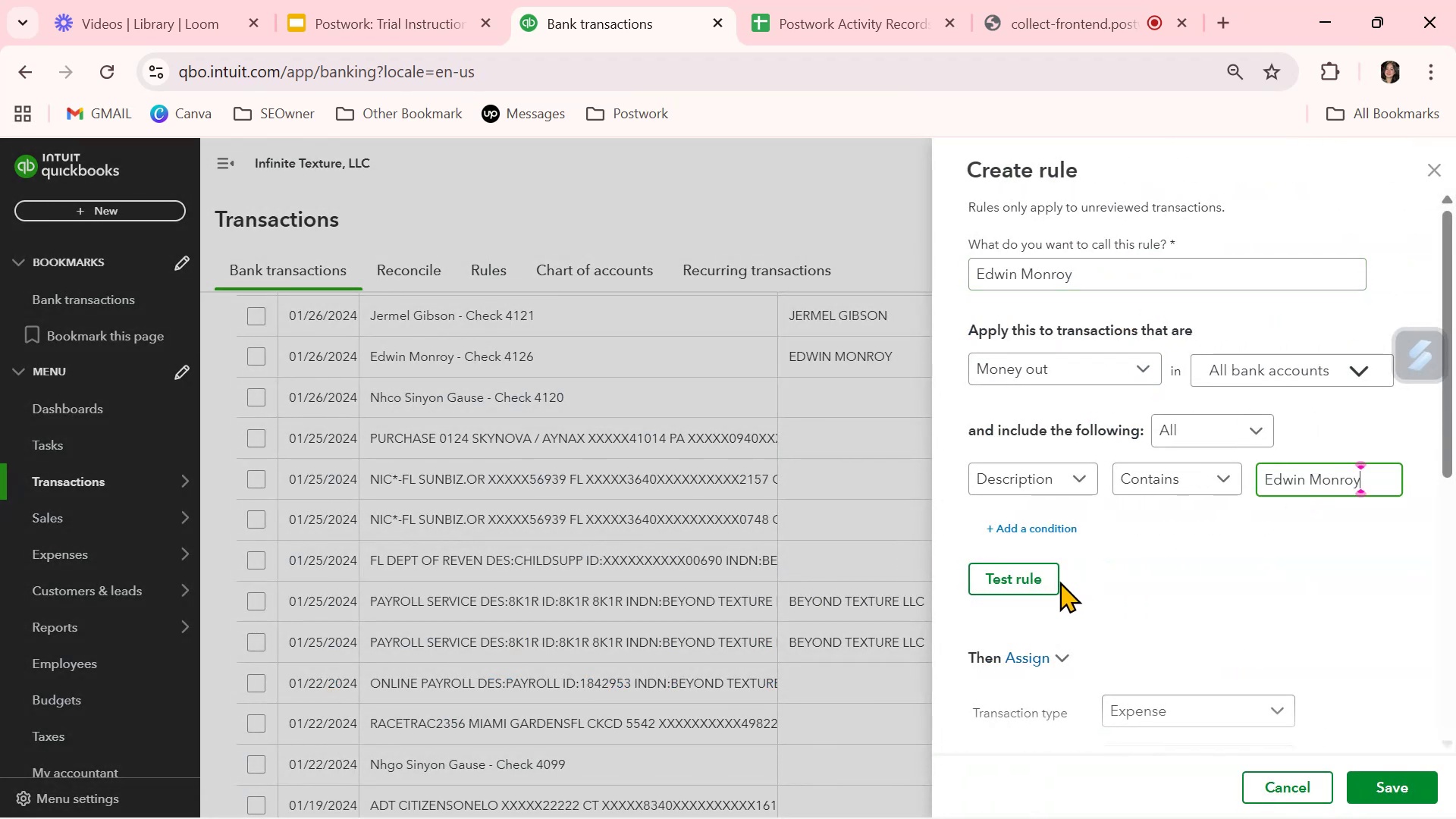 
left_click([1027, 579])
 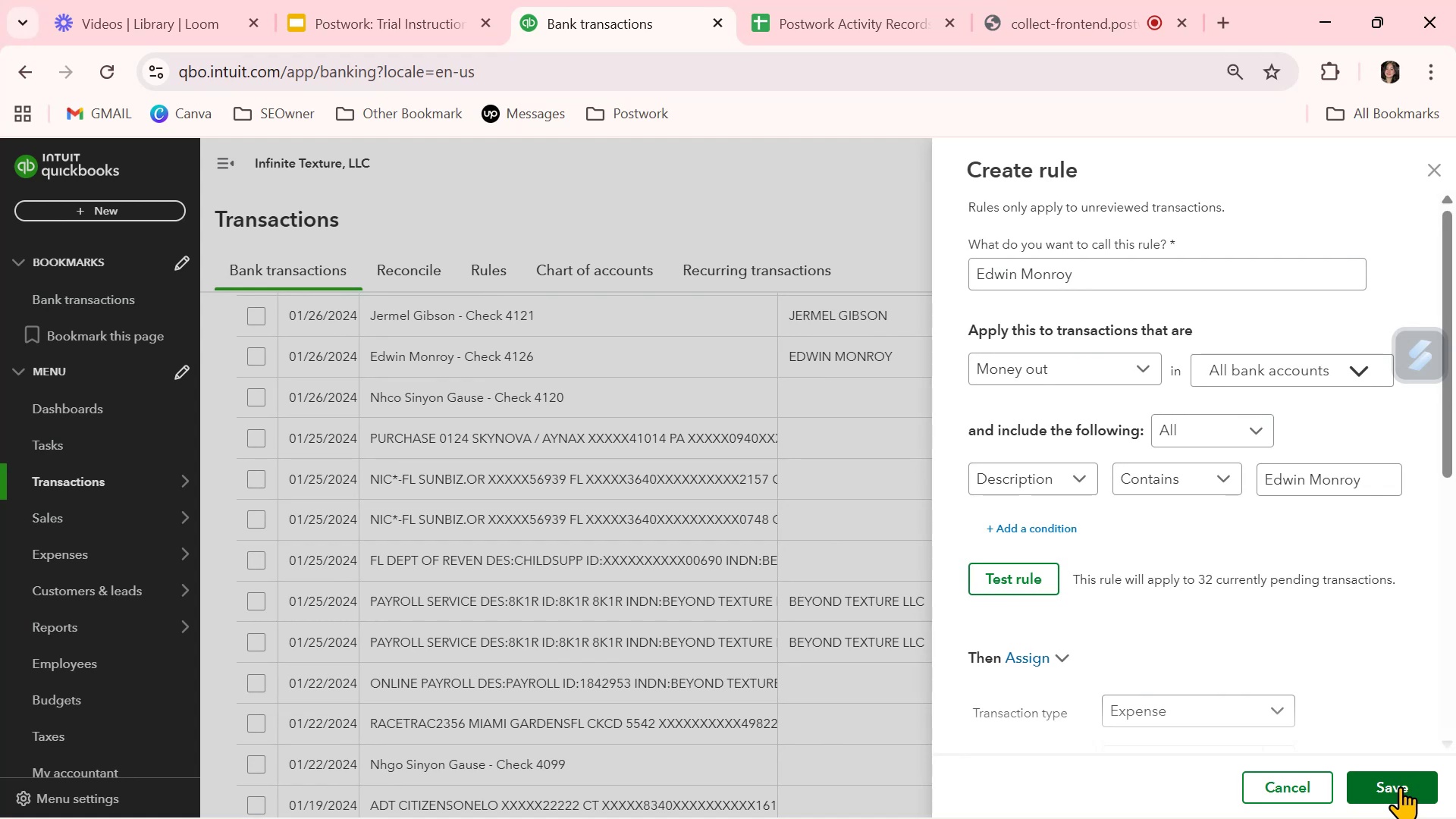 
wait(6.88)
 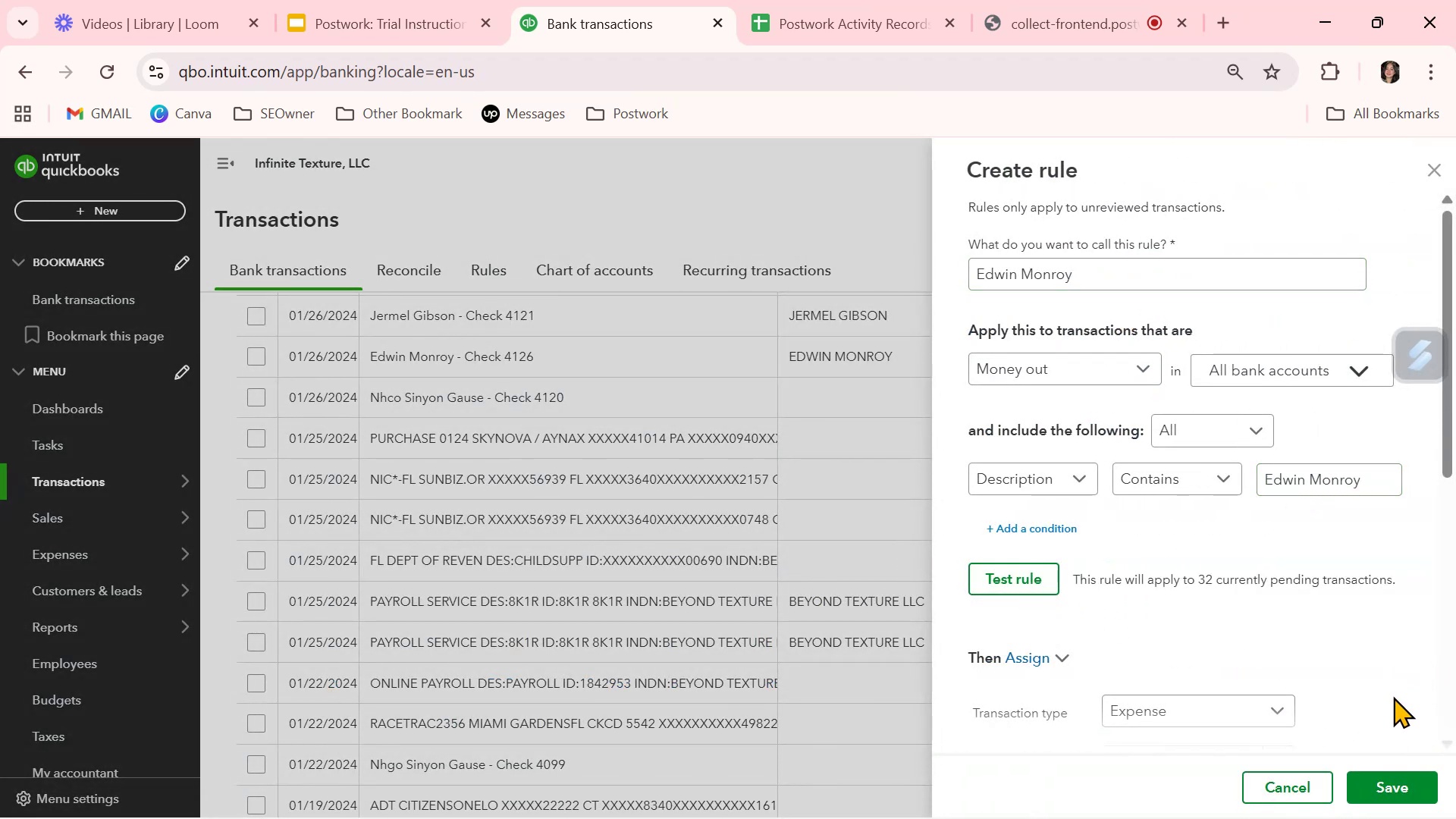 
left_click([1400, 786])
 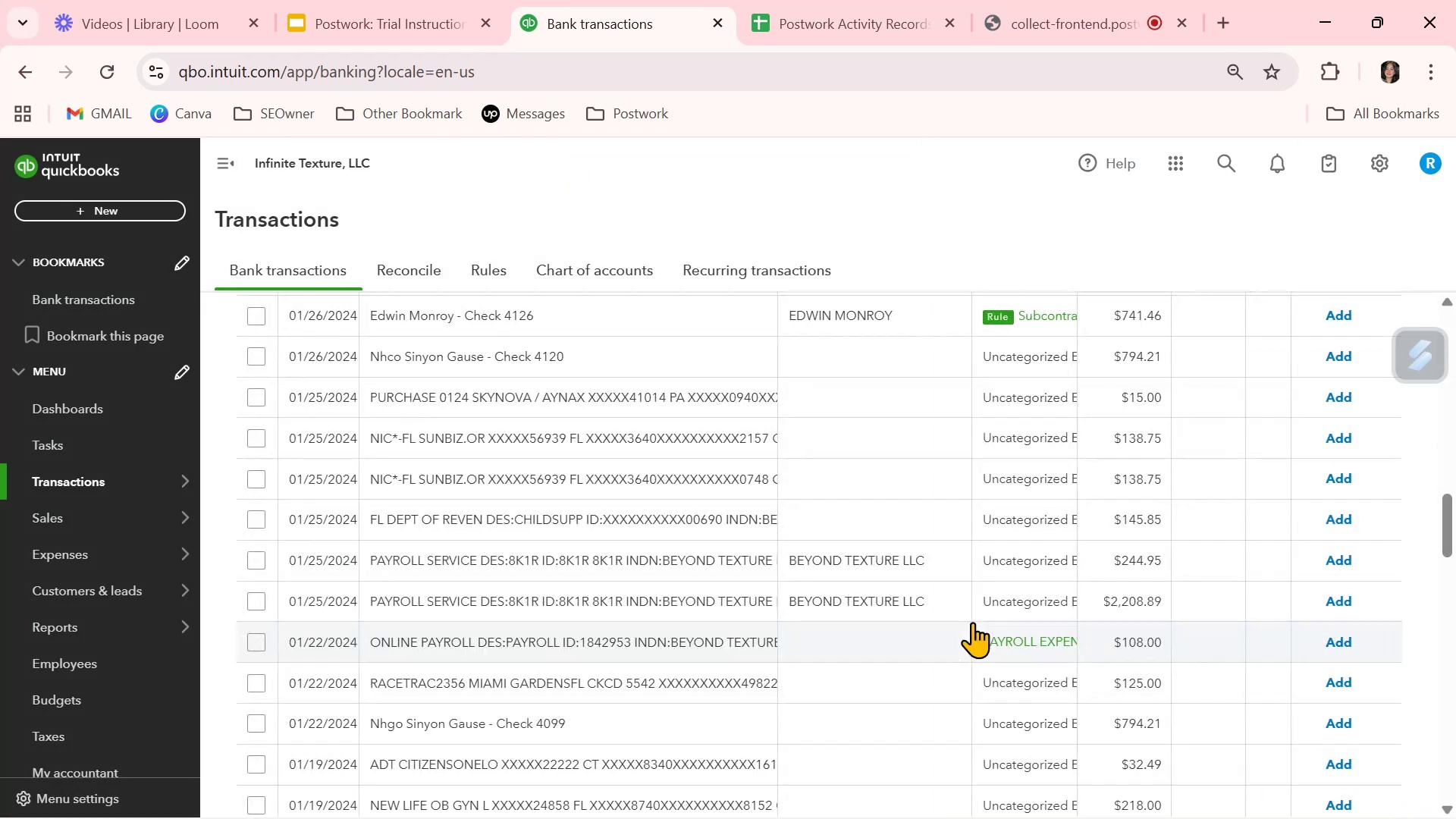 
scroll: coordinate [976, 623], scroll_direction: down, amount: 7.0
 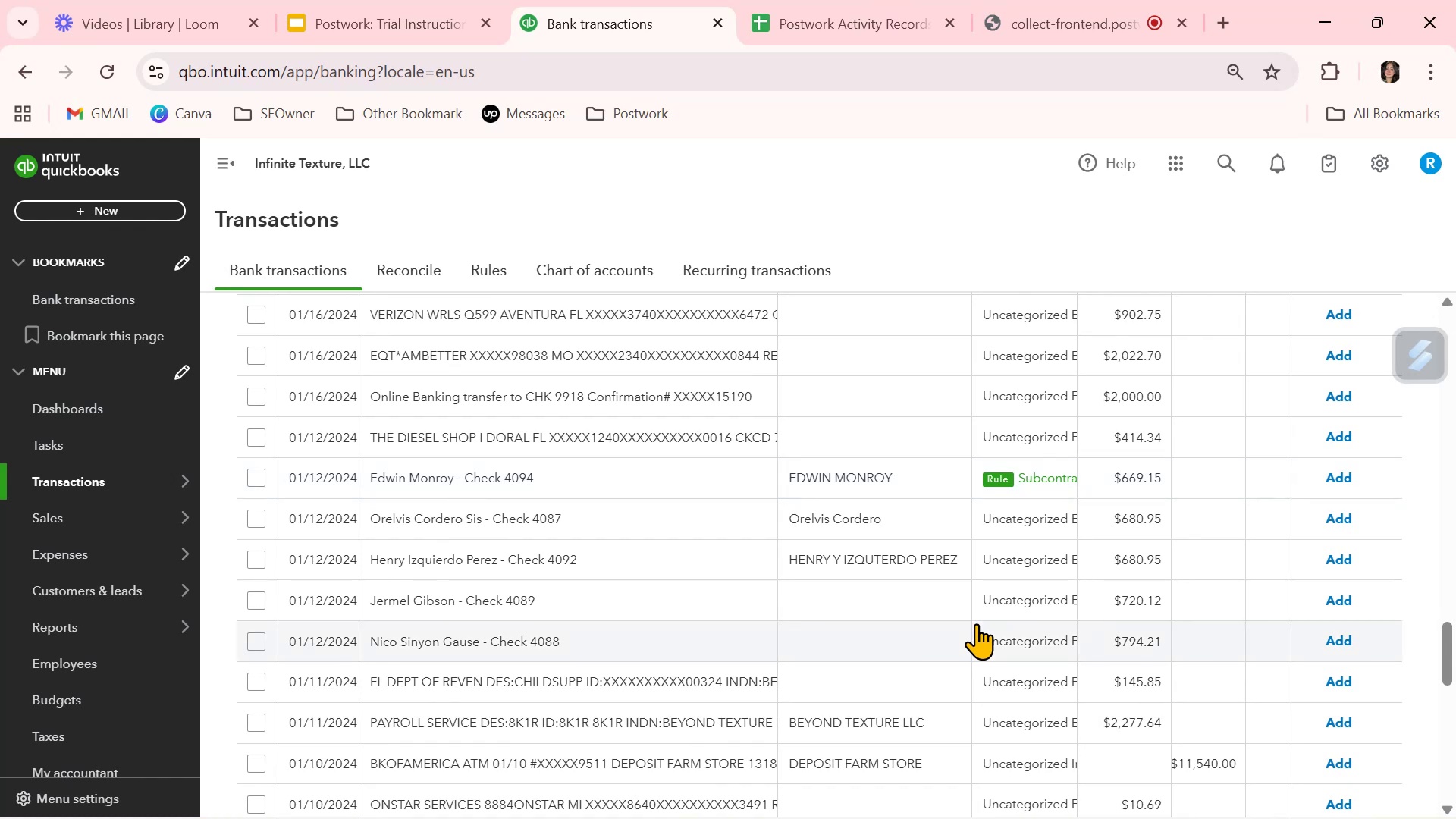 
scroll: coordinate [977, 623], scroll_direction: up, amount: 3.0
 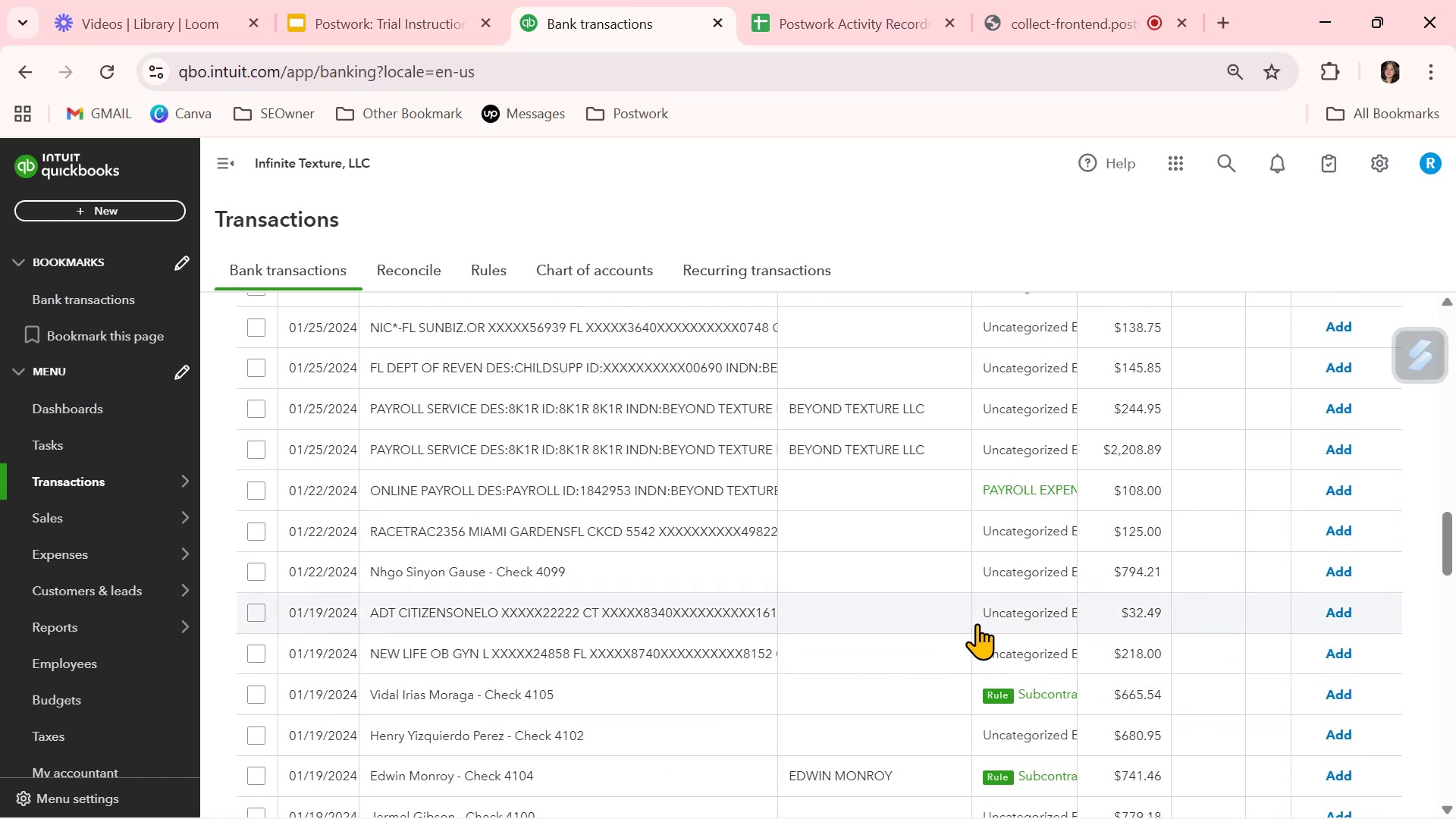 
scroll: coordinate [977, 623], scroll_direction: down, amount: 2.0
 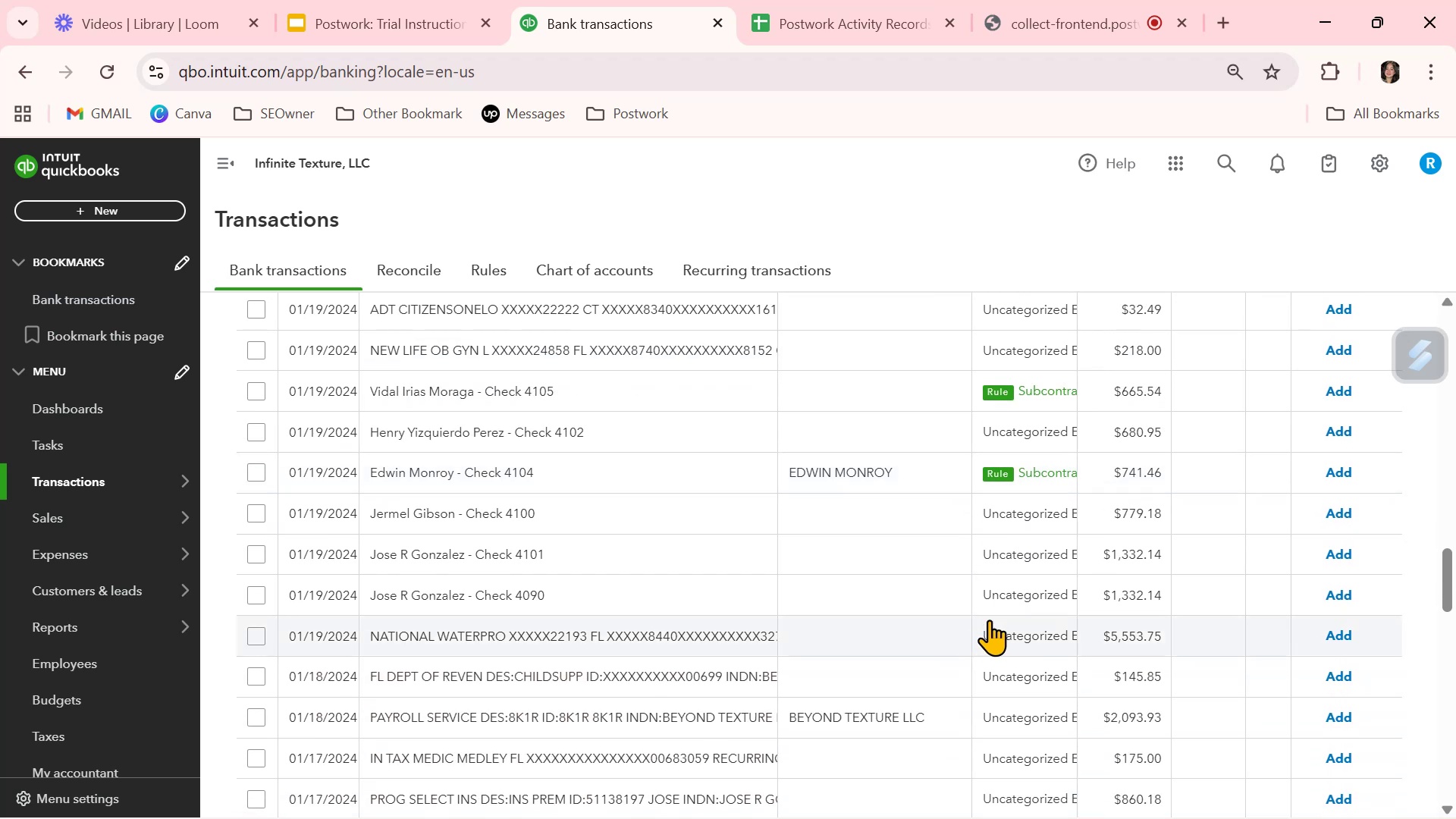 
wait(5.46)
 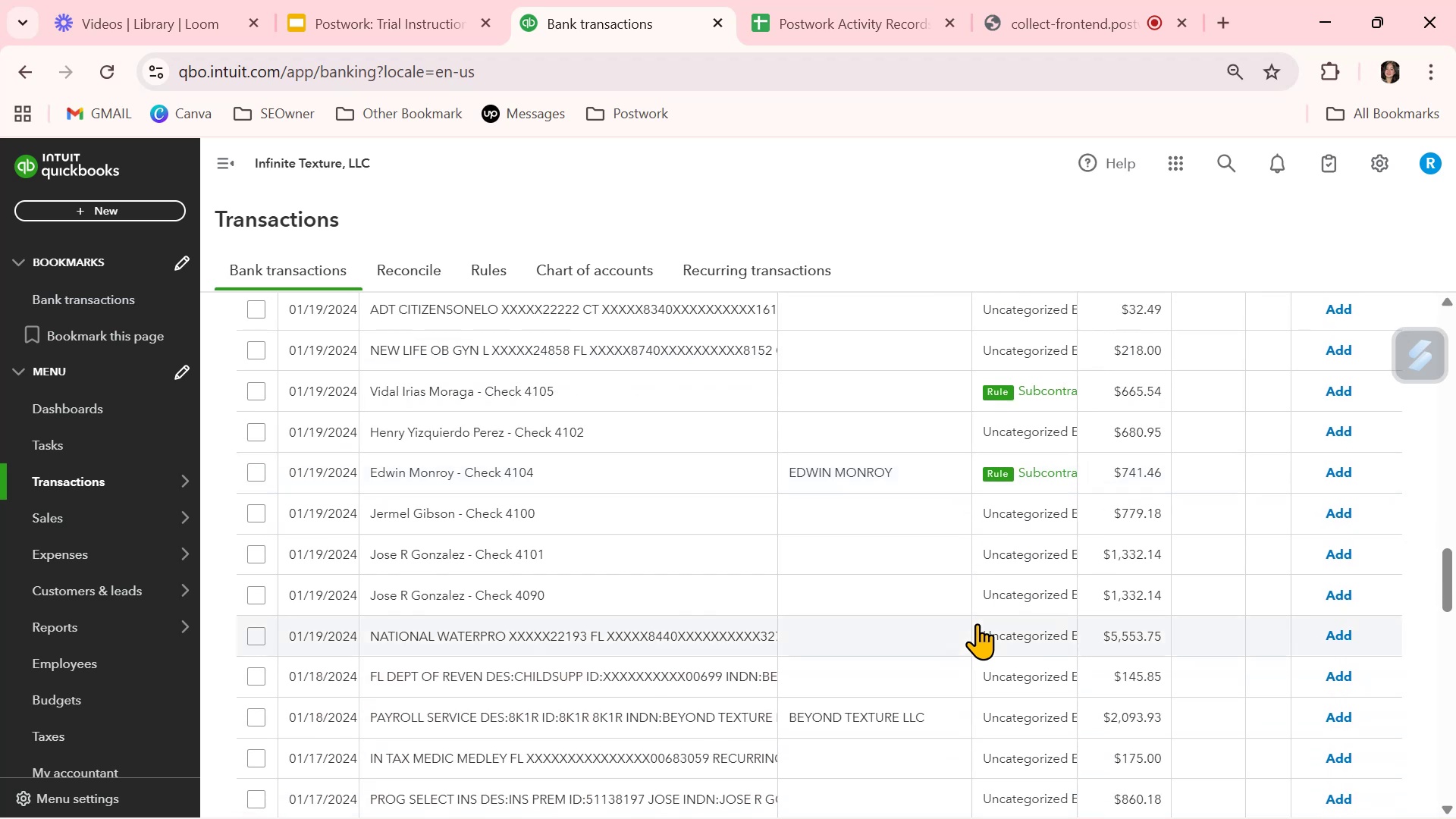 
left_click([102, 74])
 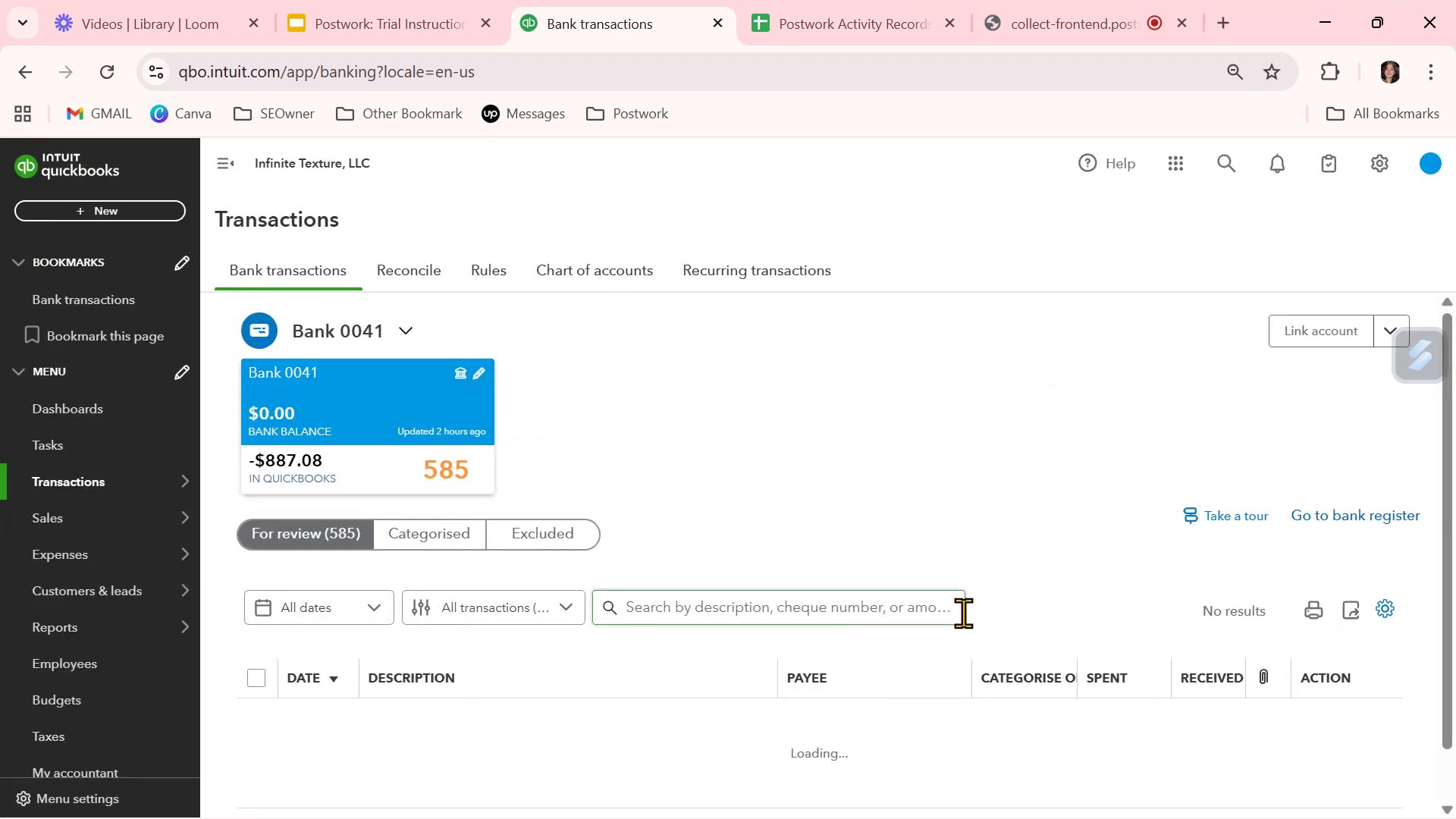 
wait(14.54)
 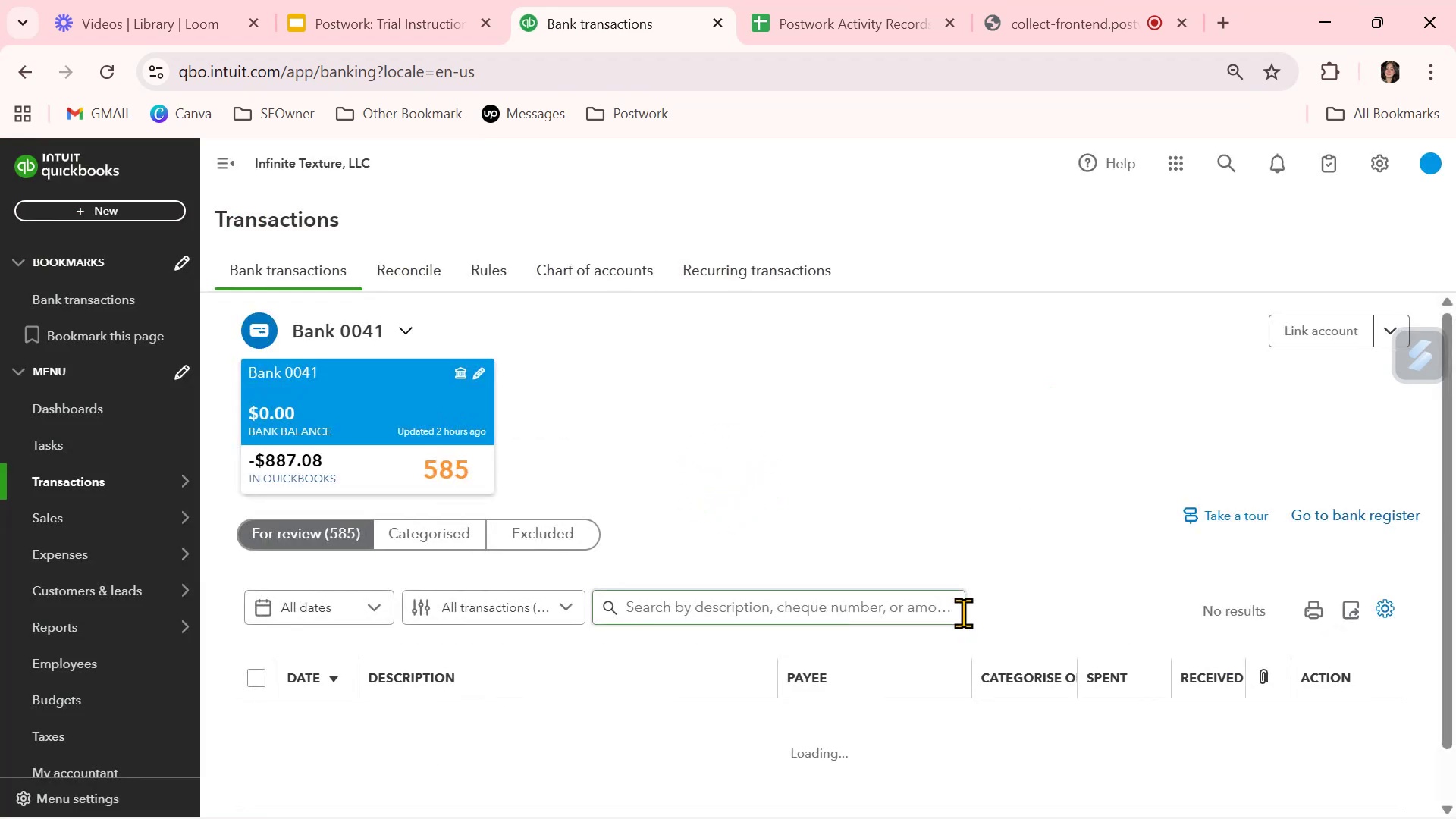 
left_click_drag(start_coordinate=[967, 714], to_coordinate=[1003, 712])
 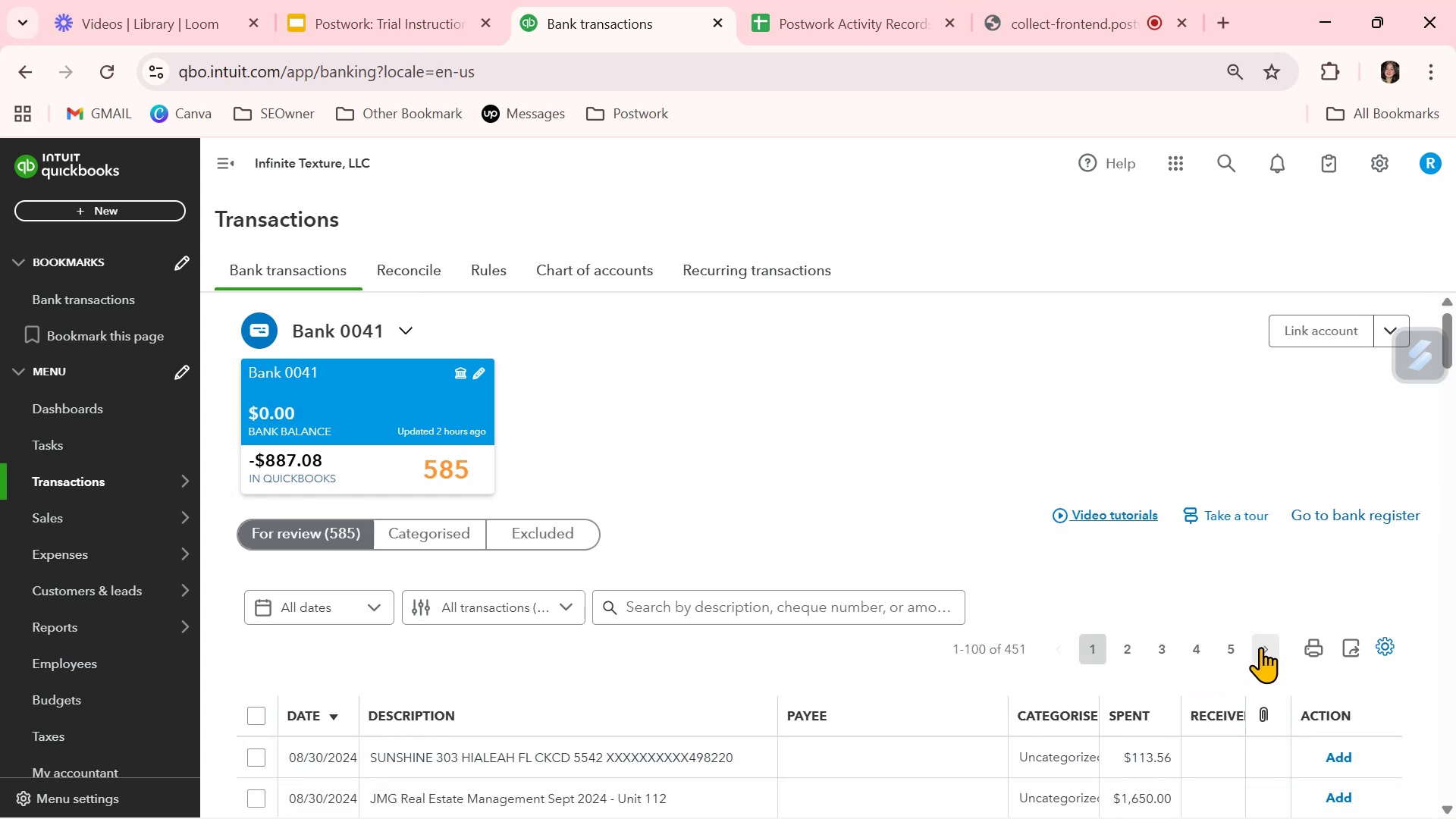 
left_click([1260, 647])
 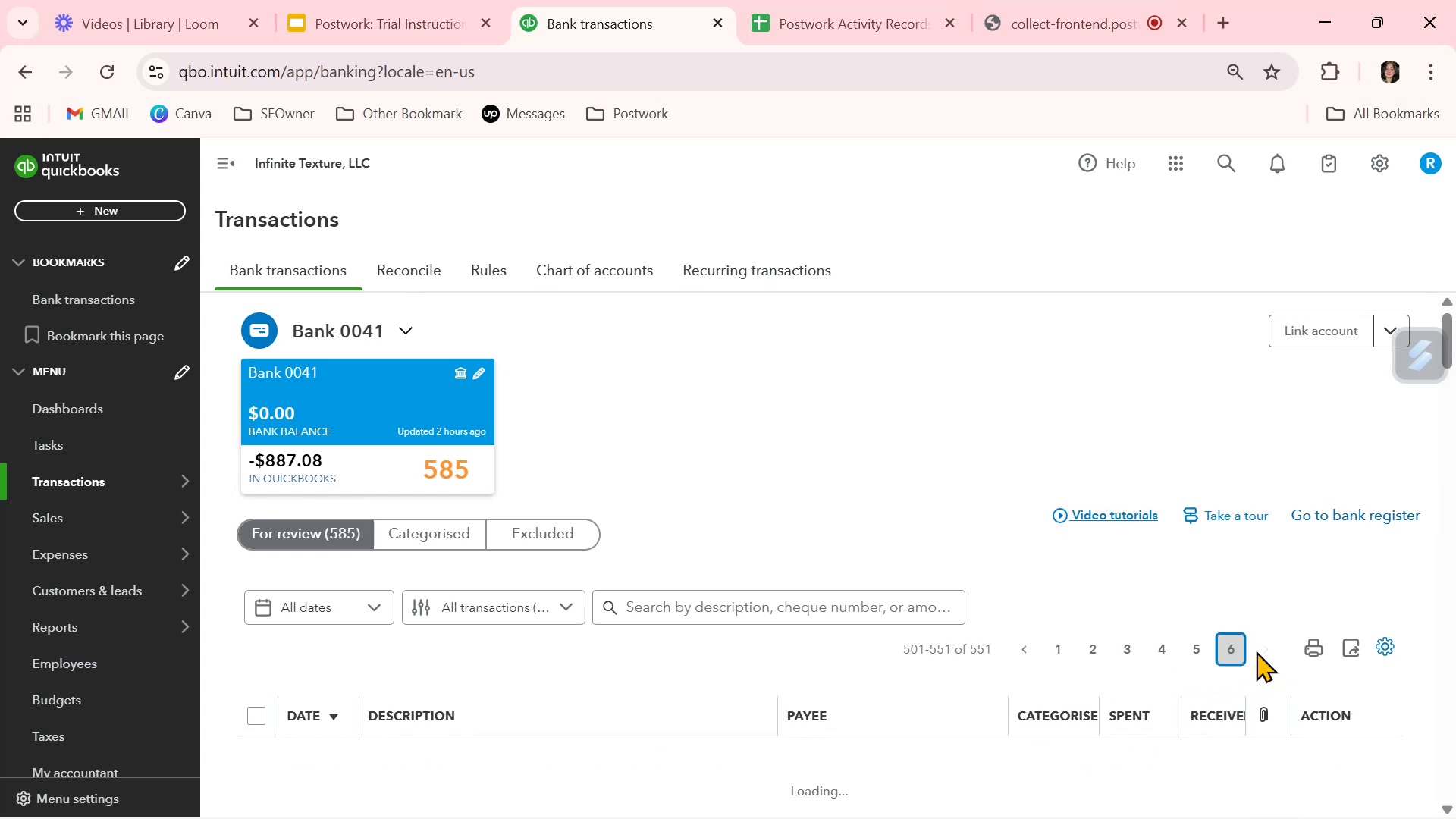 
scroll: coordinate [1147, 720], scroll_direction: down, amount: 7.0
 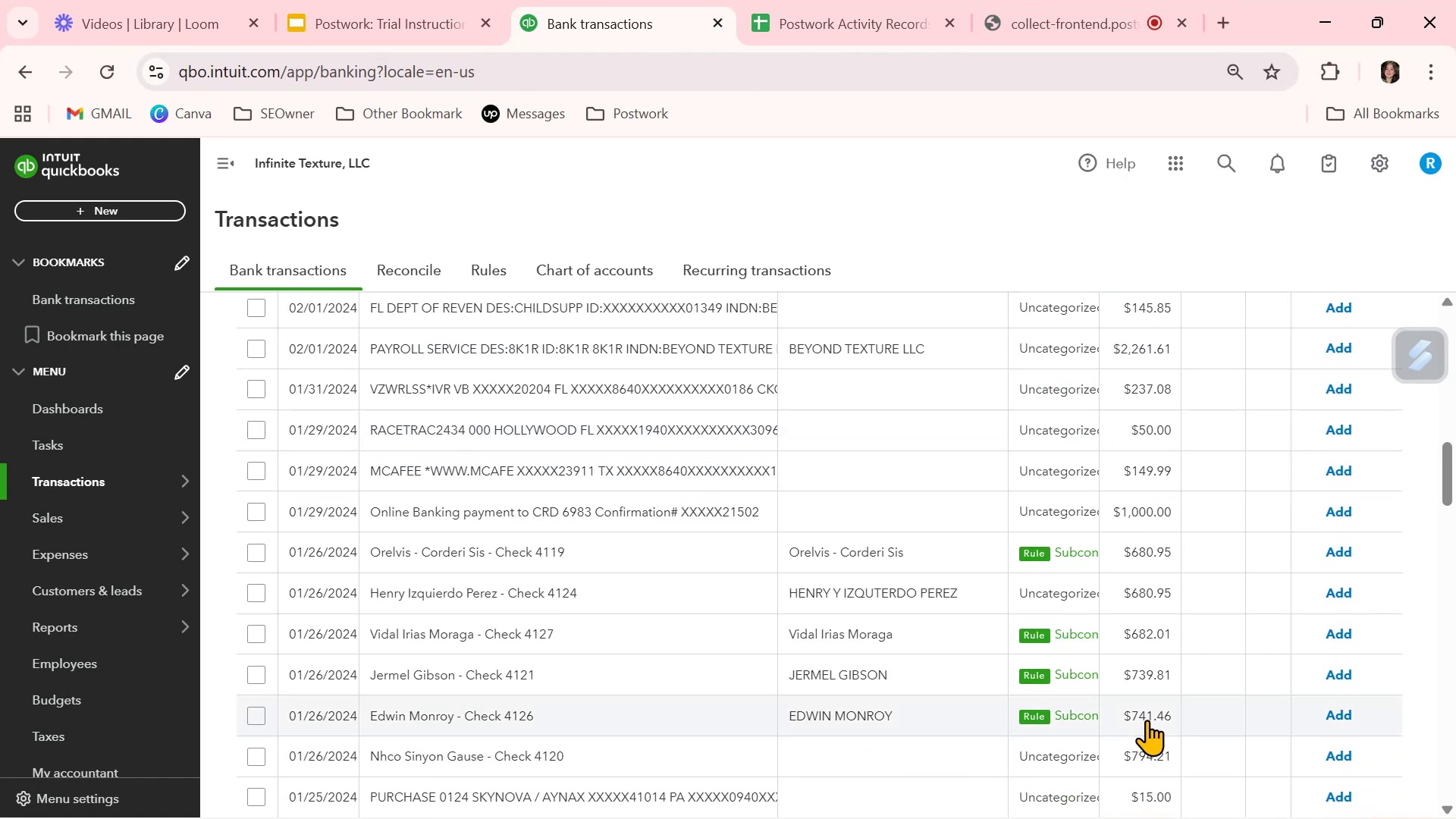 
scroll: coordinate [1147, 718], scroll_direction: up, amount: 2.0
 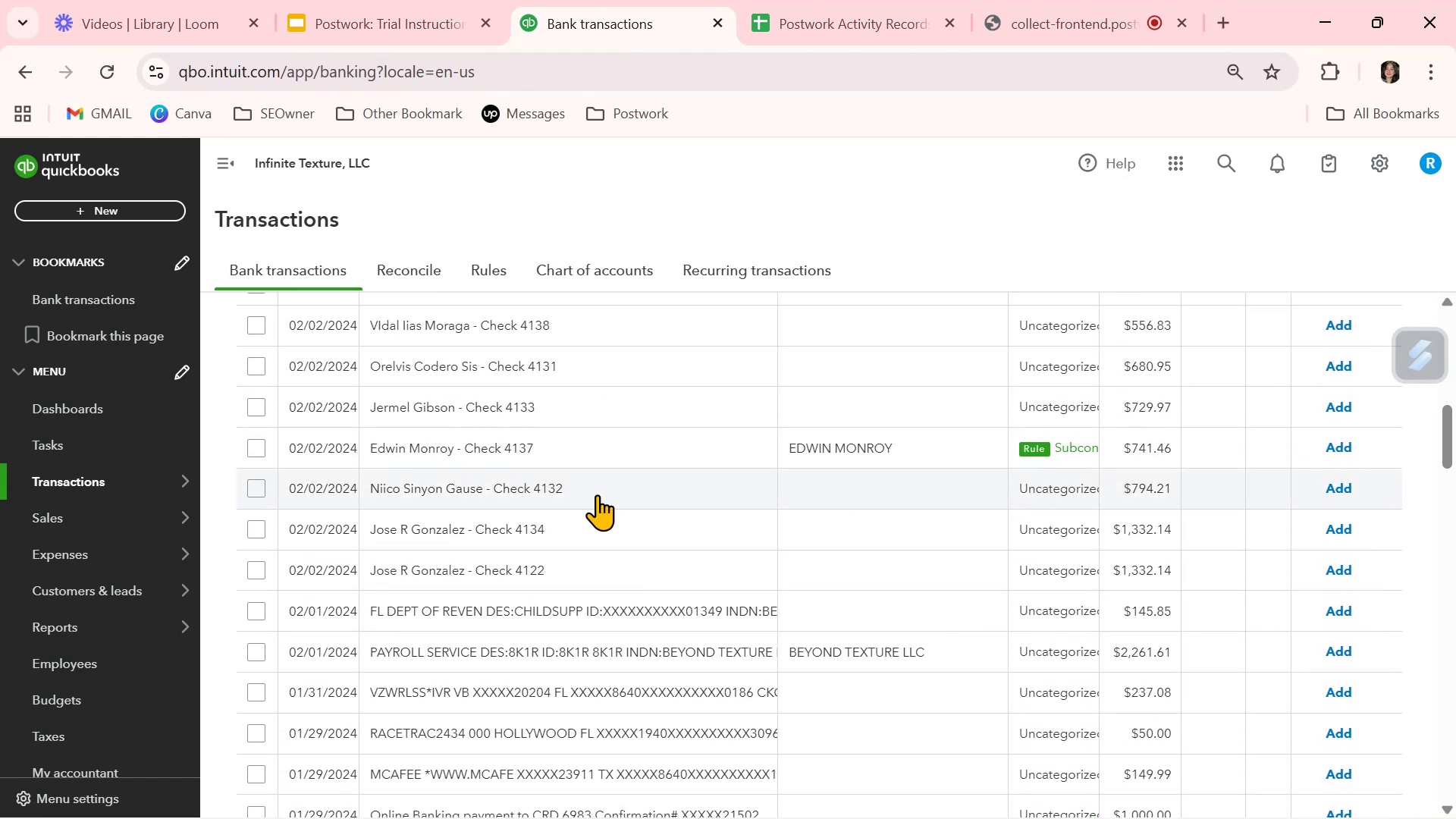 
left_click([1068, 491])
 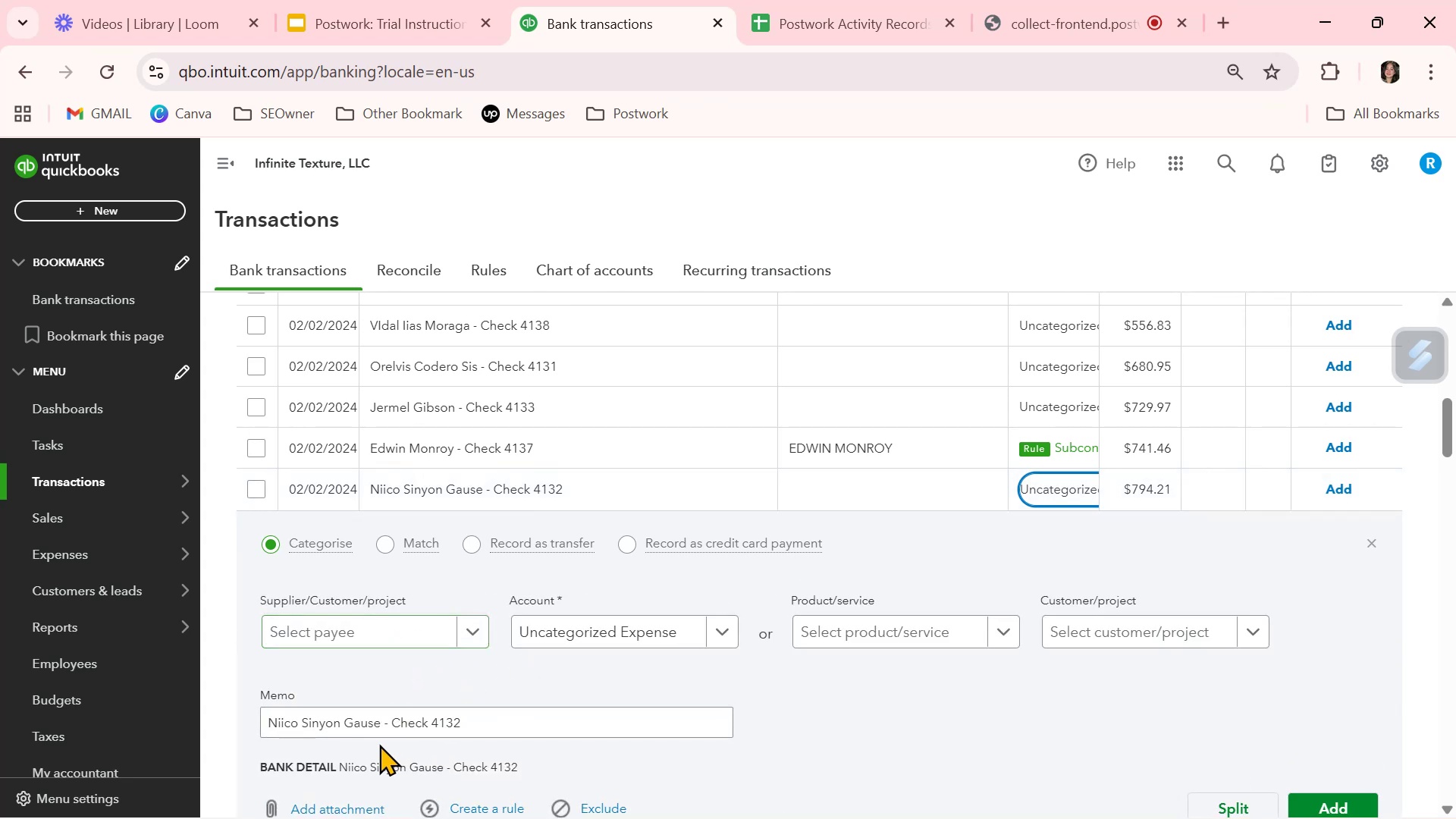 
left_click_drag(start_coordinate=[381, 723], to_coordinate=[246, 728])
 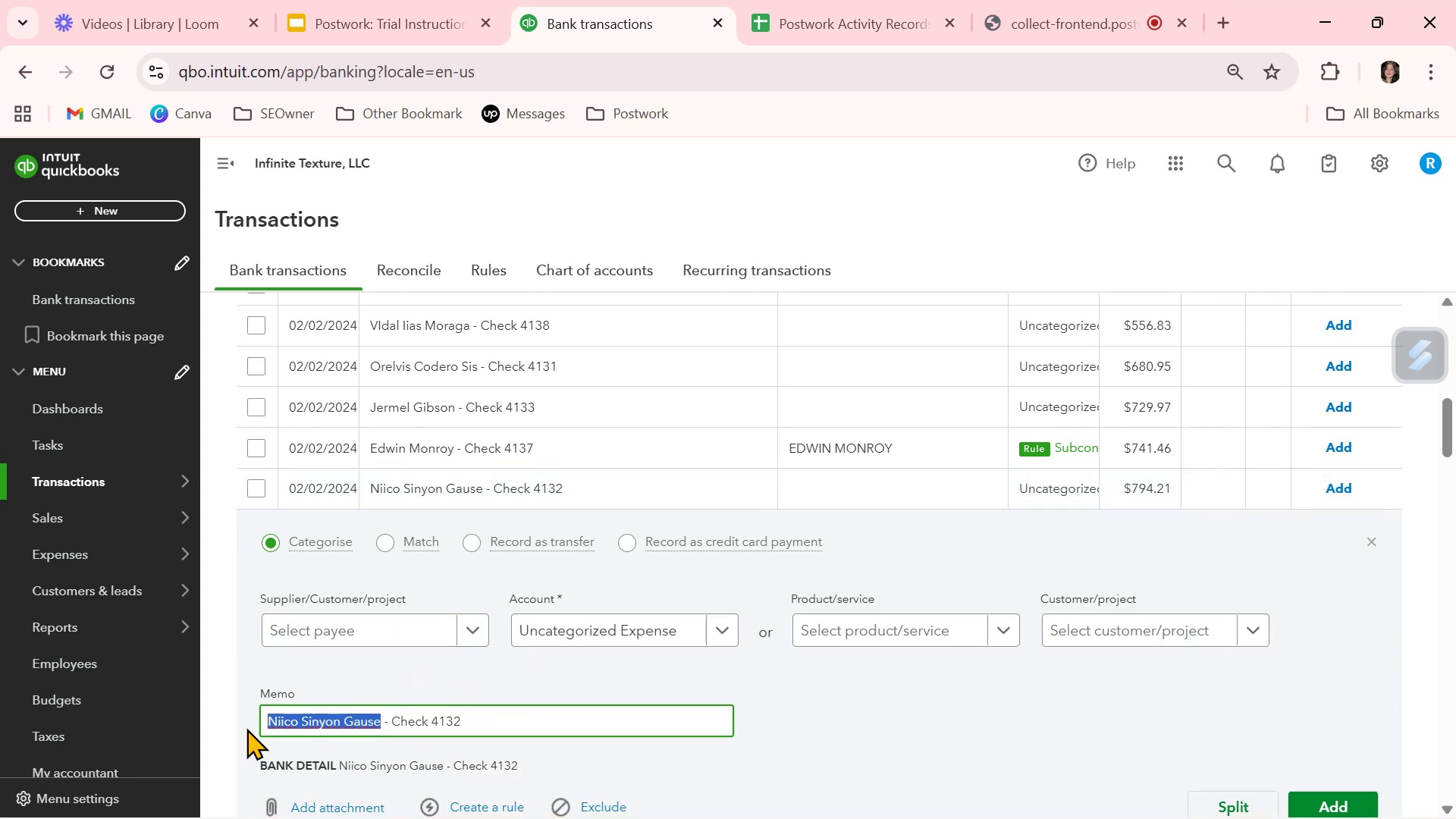 
key(Control+ControlLeft)
 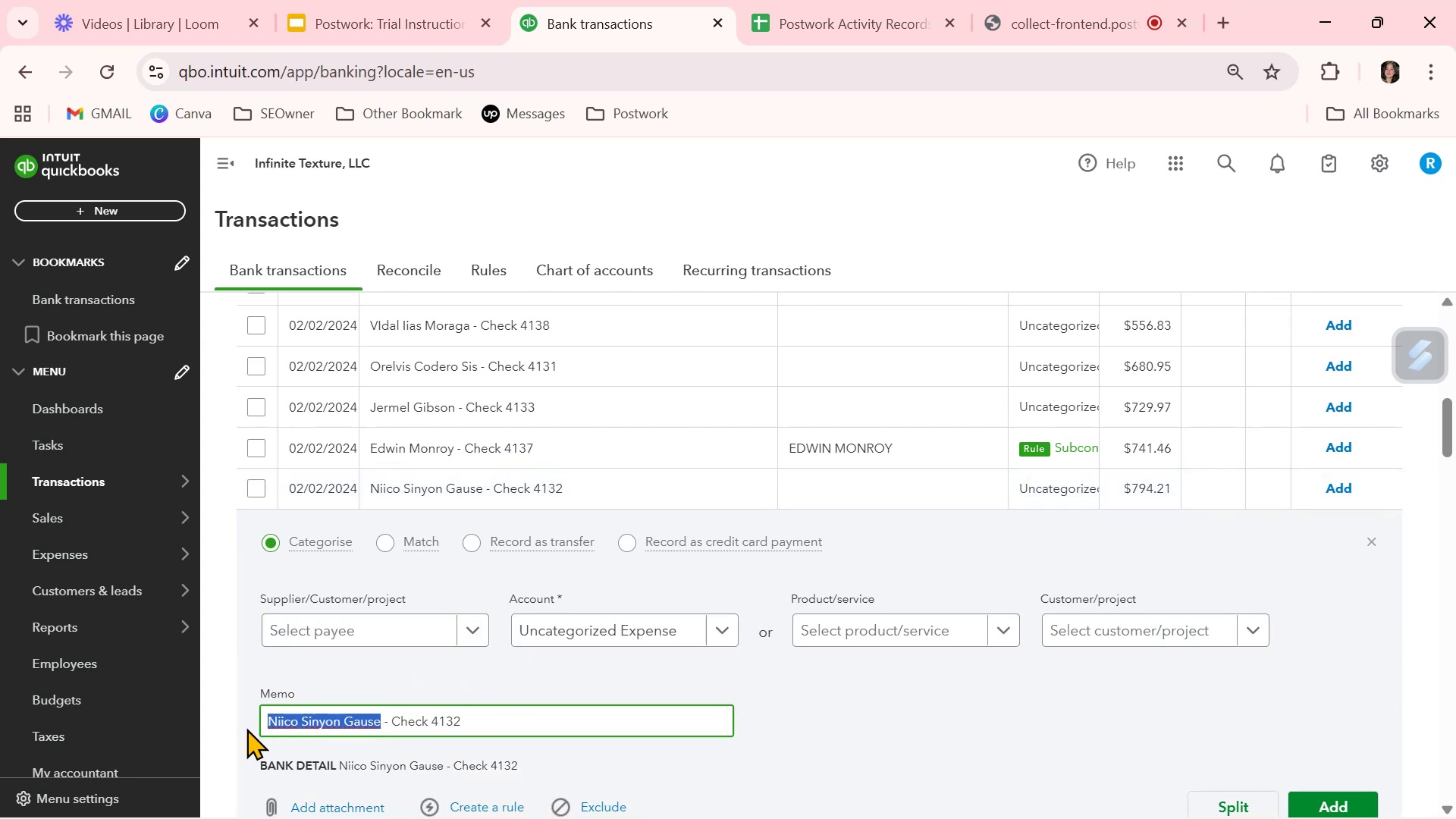 
key(Control+C)
 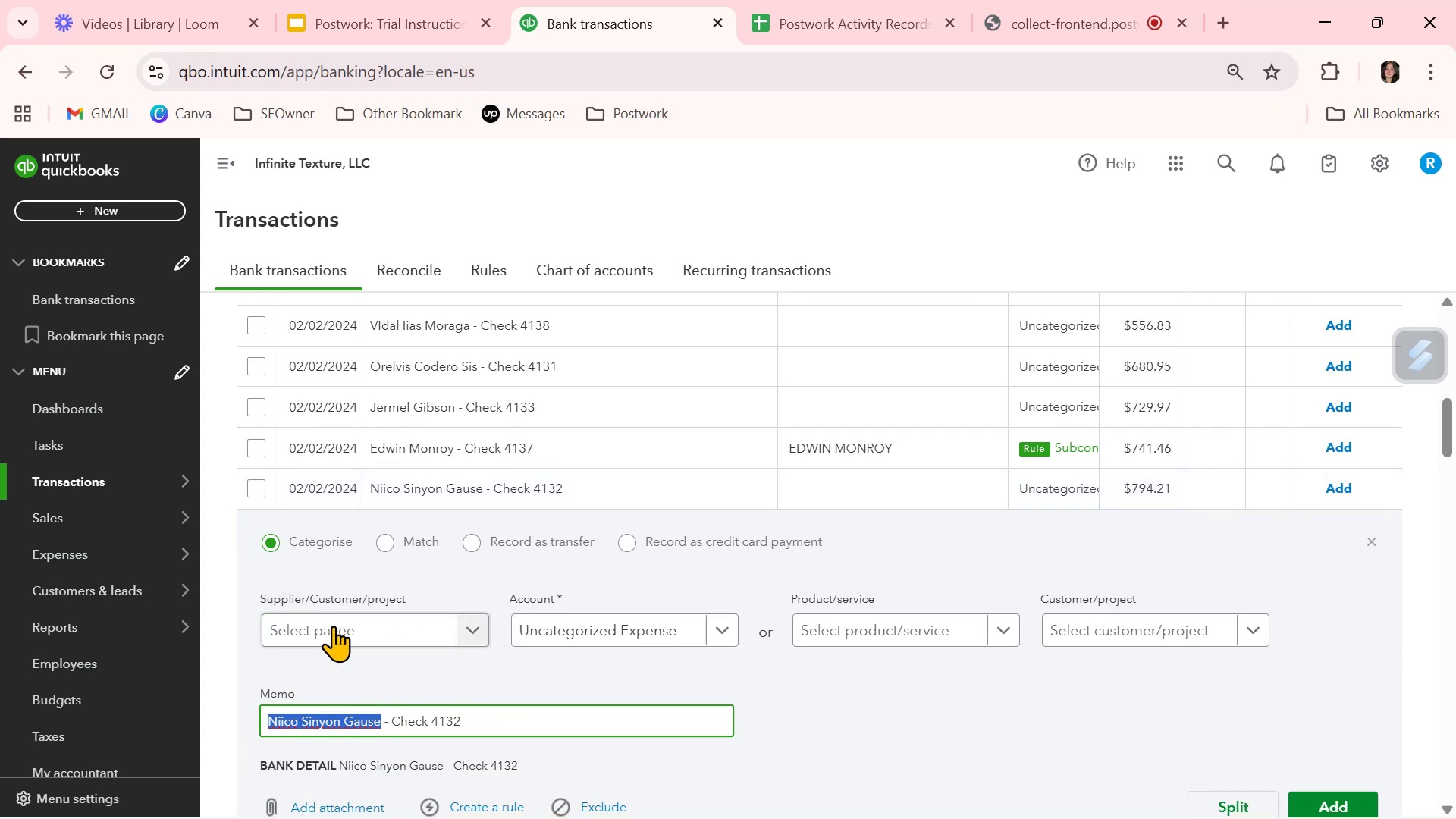 
left_click([333, 626])
 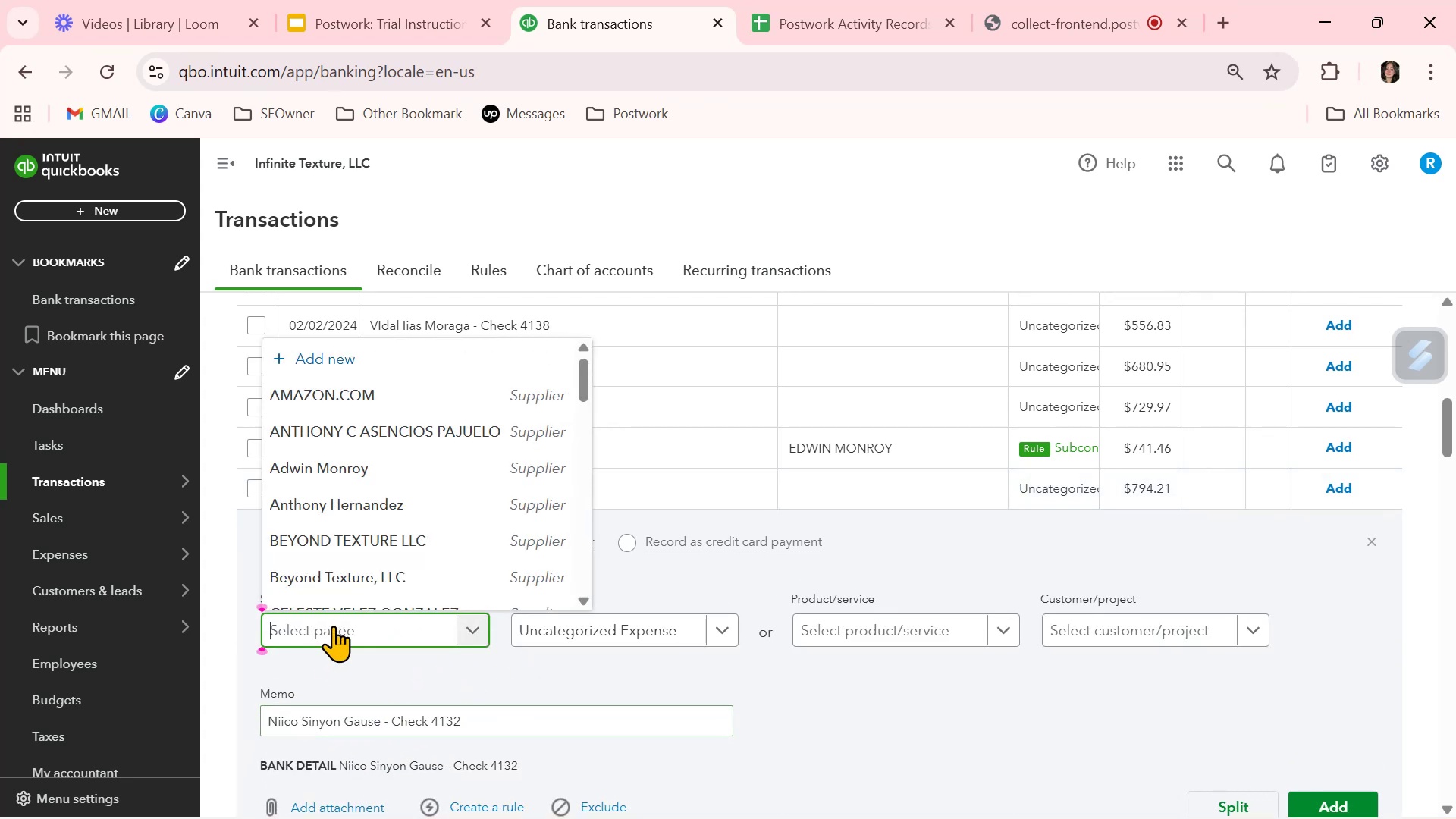 
key(Control+ControlLeft)
 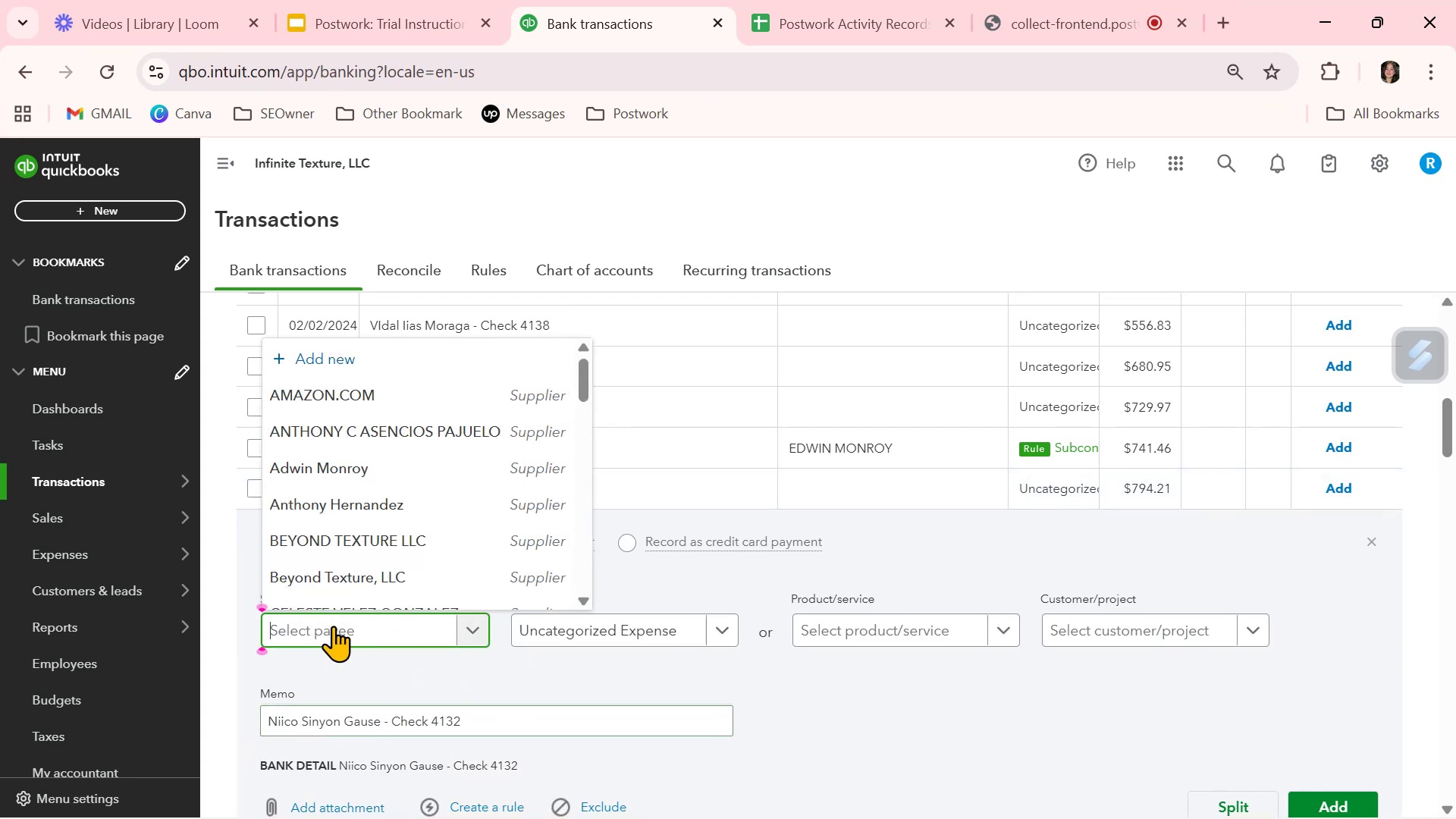 
key(Control+V)
 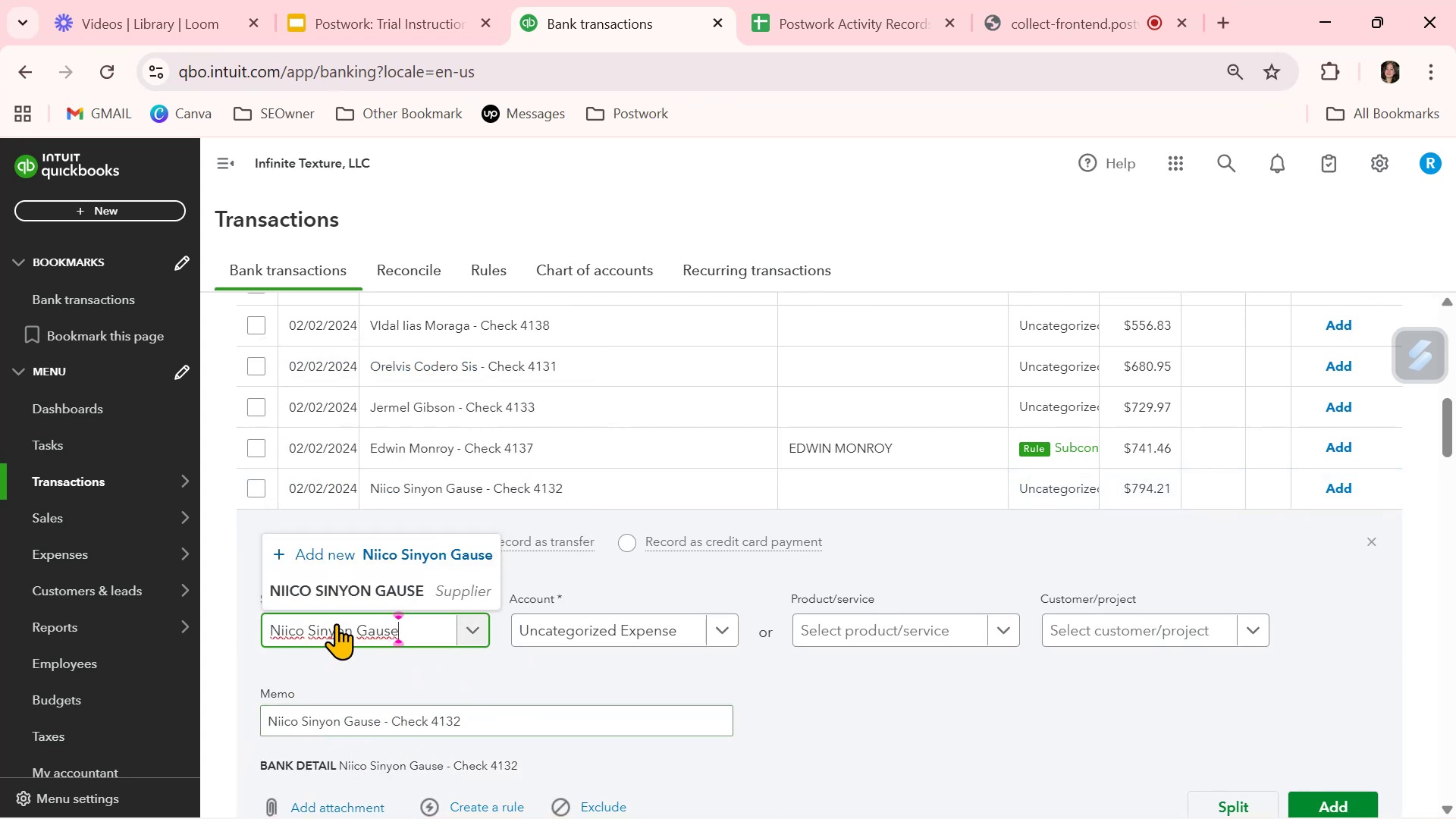 
left_click([360, 591])
 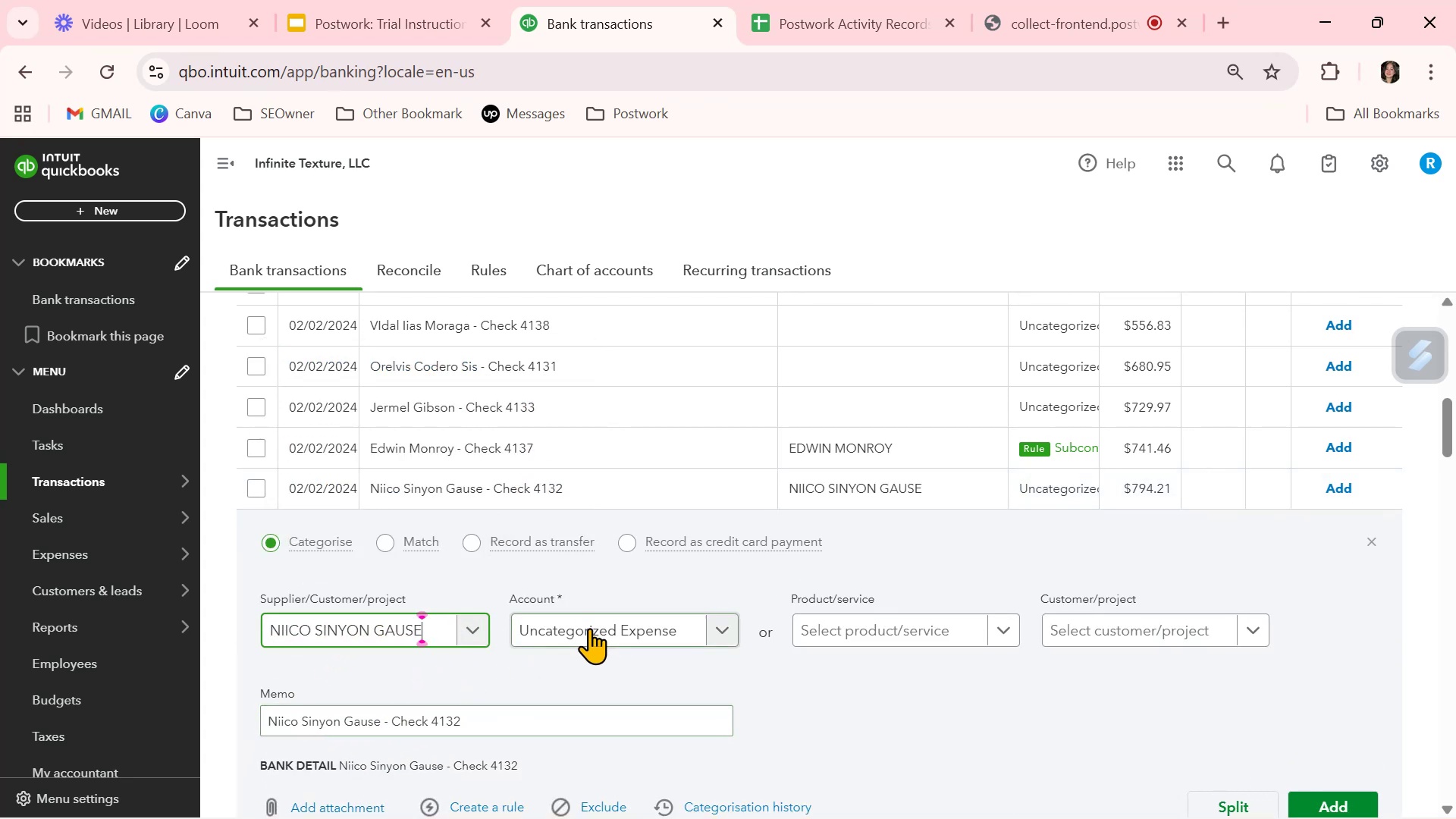 
left_click([590, 629])
 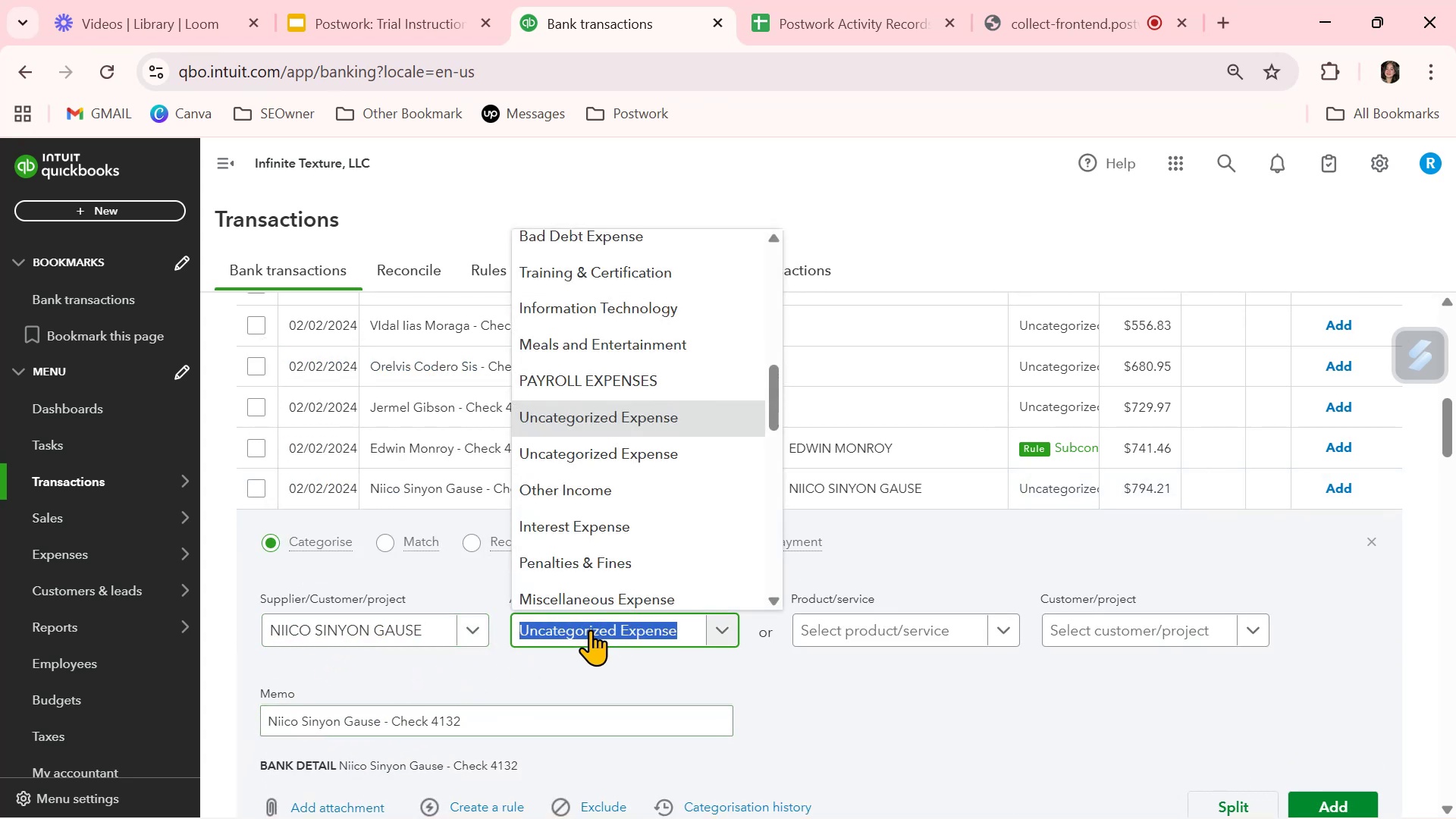 
type(sy)
key(Backspace)
type(ub)
 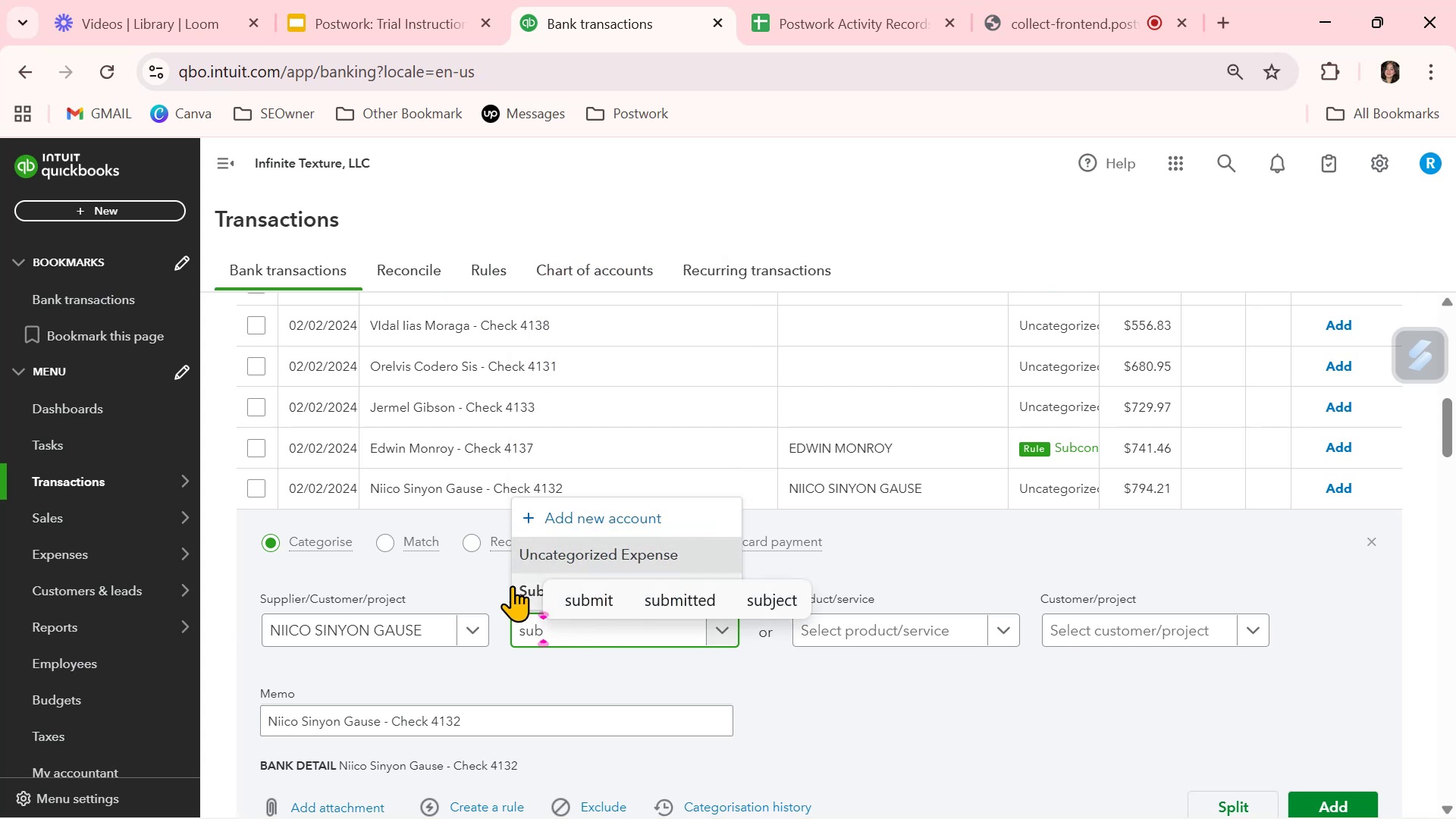 
left_click([522, 593])
 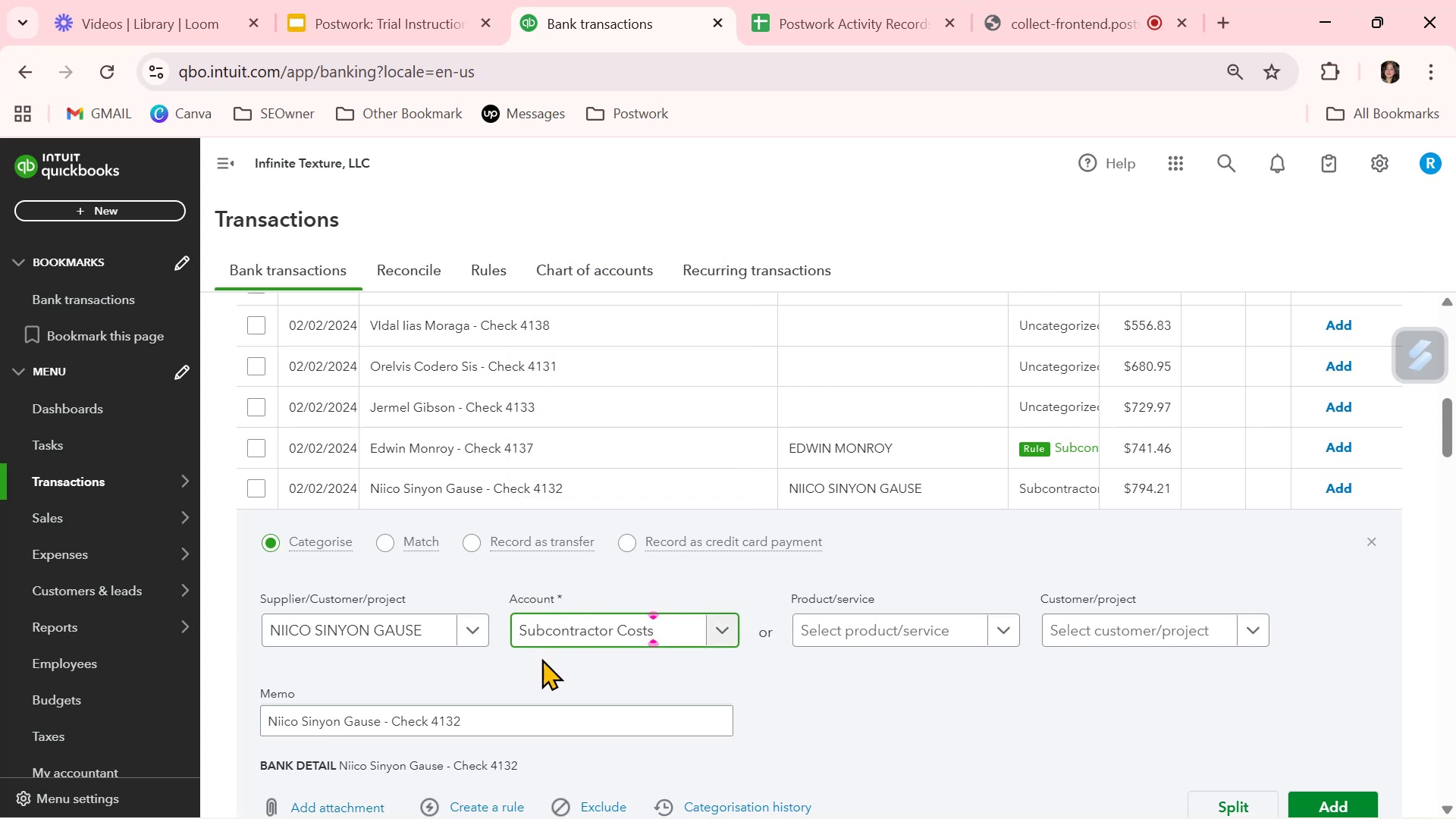 
scroll: coordinate [538, 665], scroll_direction: down, amount: 1.0
 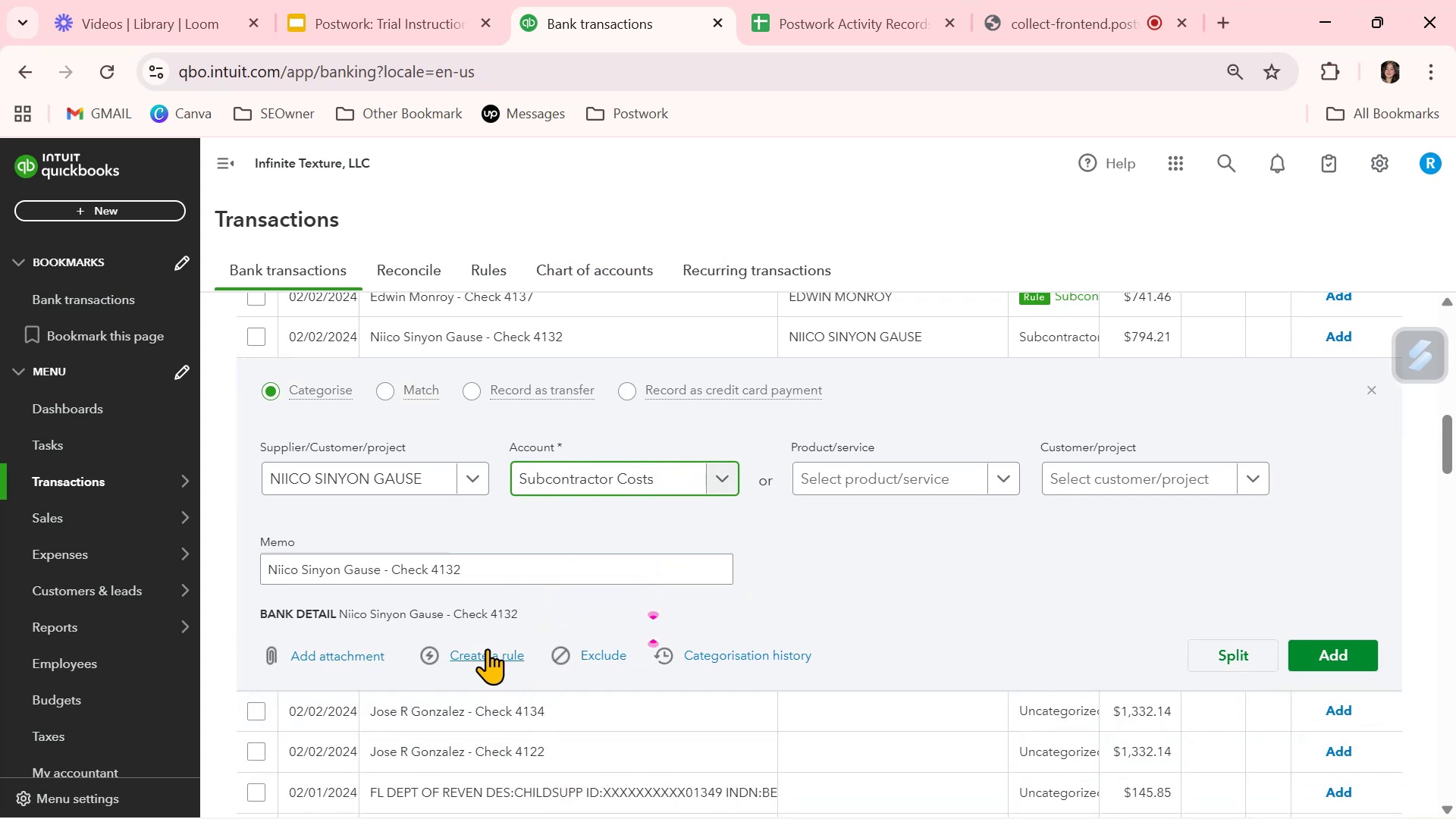 
left_click([487, 650])
 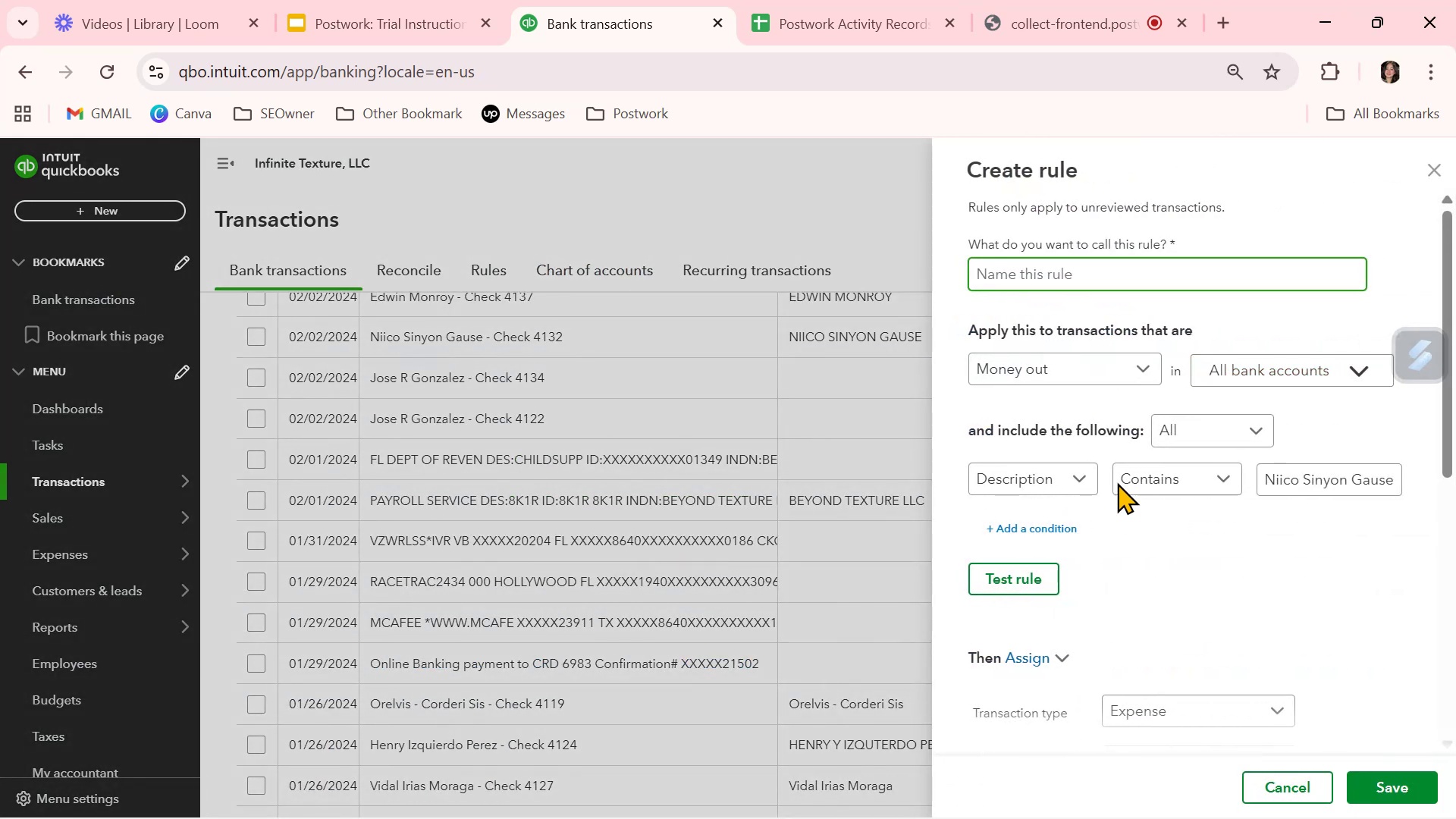 
key(Control+ControlLeft)
 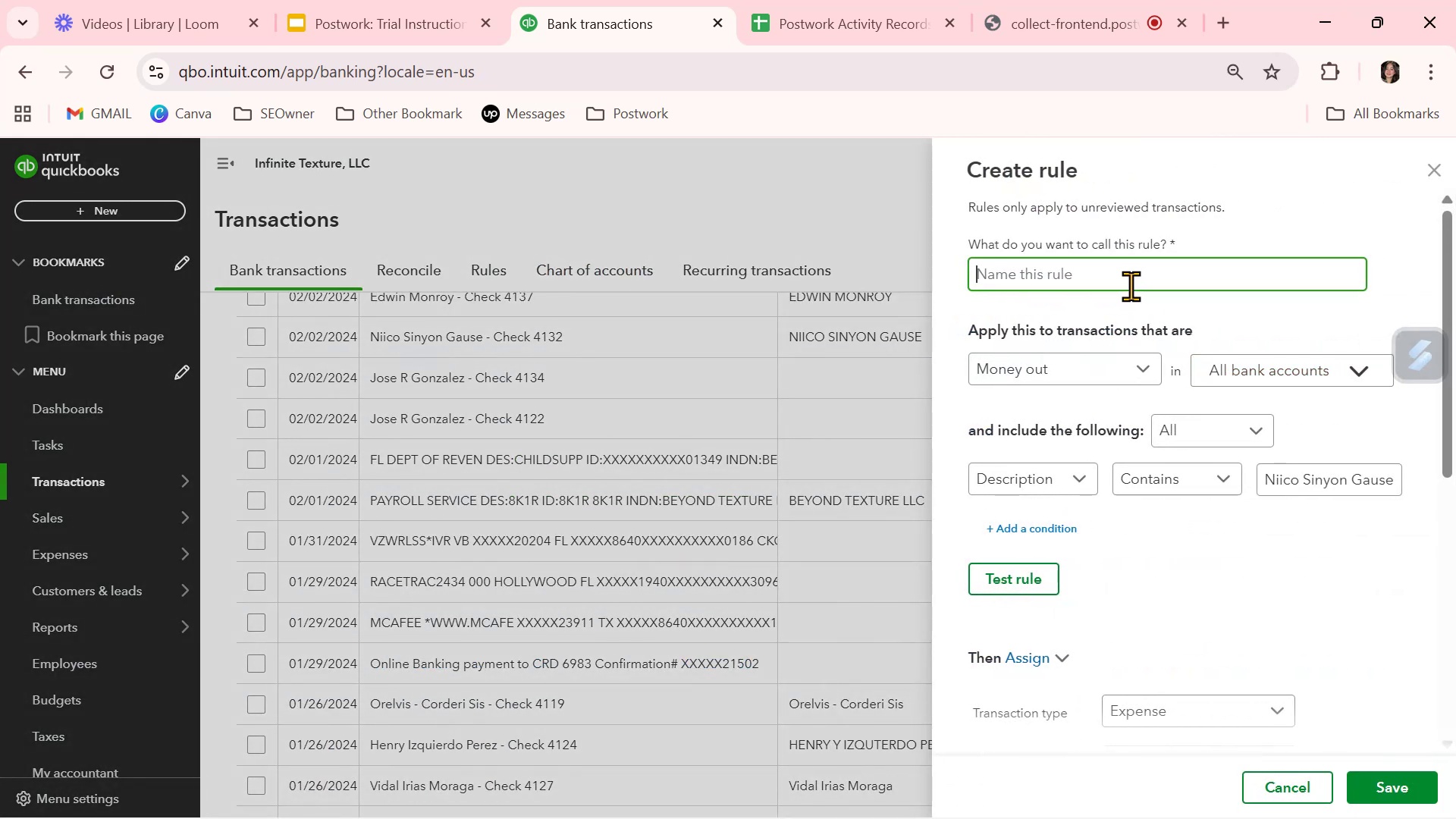 
key(Control+V)
 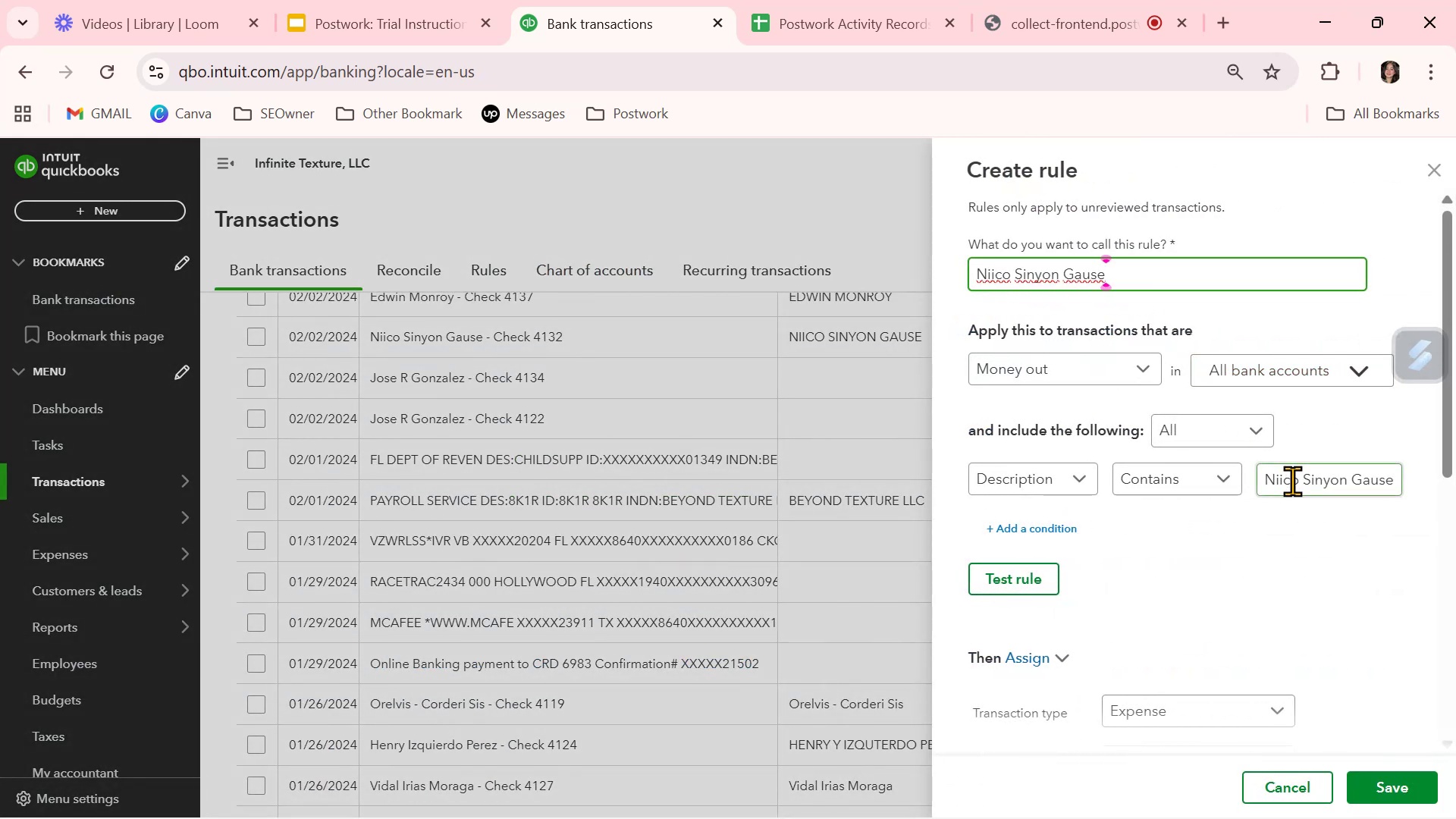 
left_click([1292, 481])
 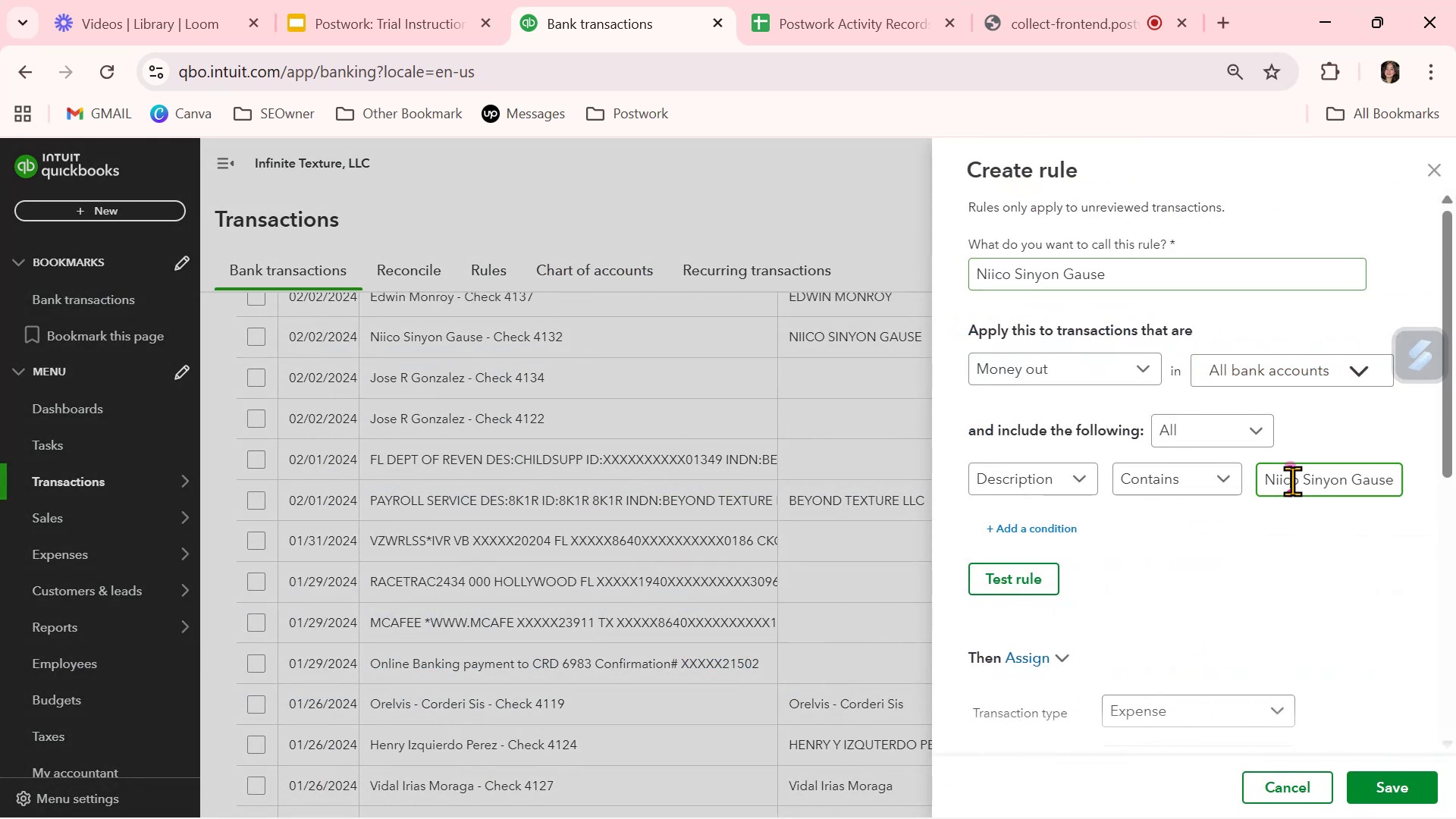 
key(Control+A)
 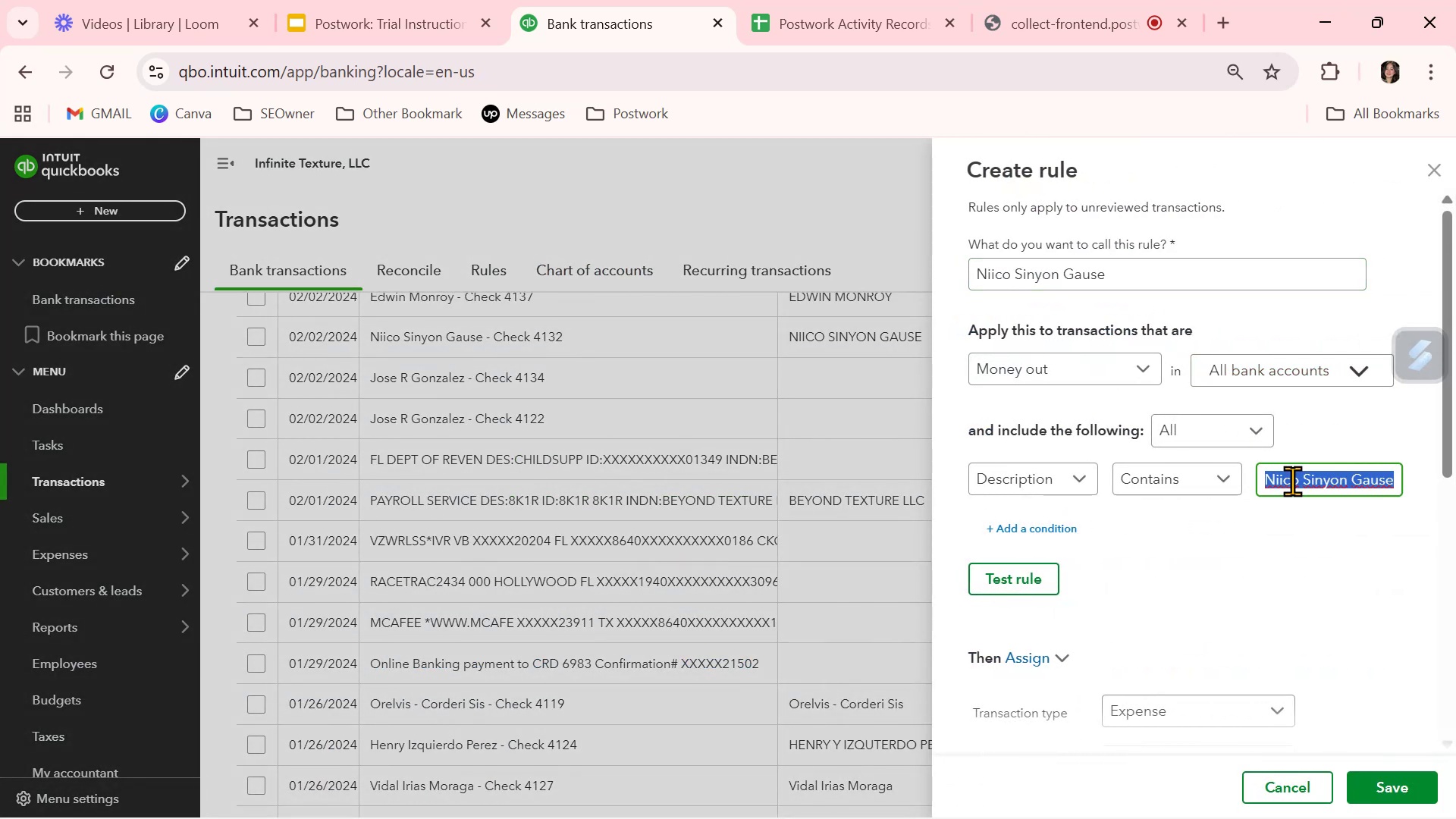 
key(Control+ControlLeft)
 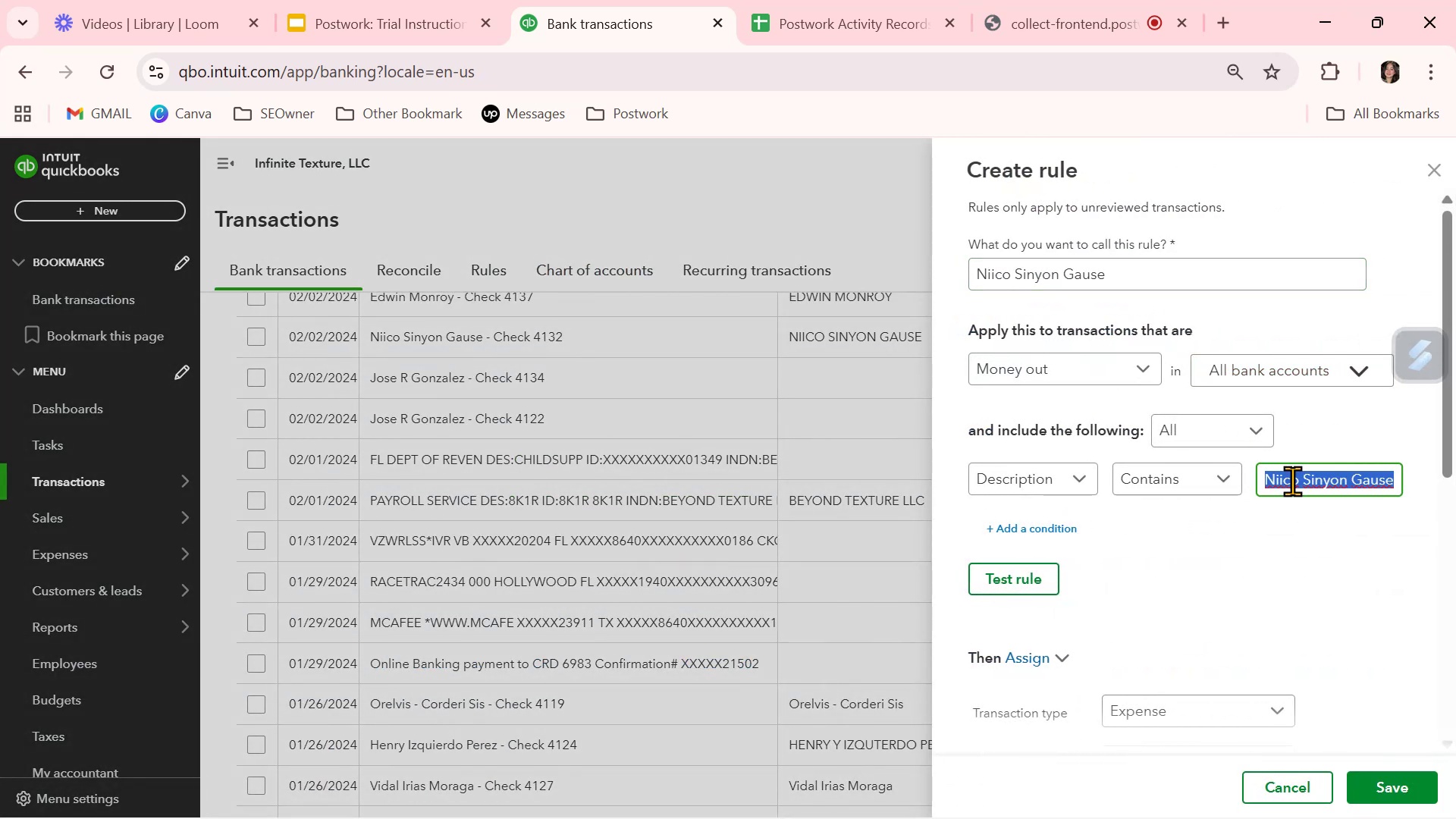 
key(Control+V)
 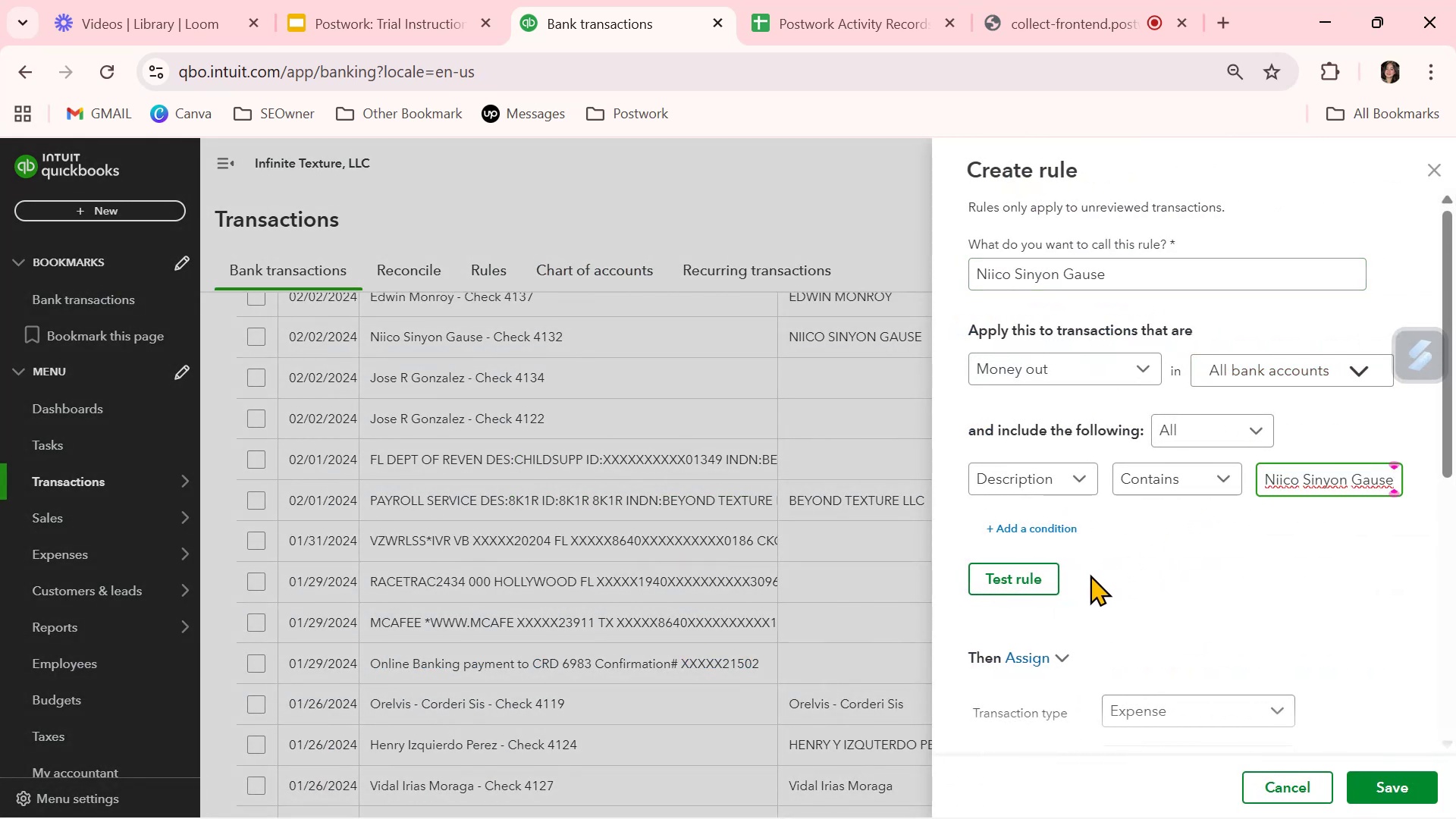 
left_click([1006, 579])
 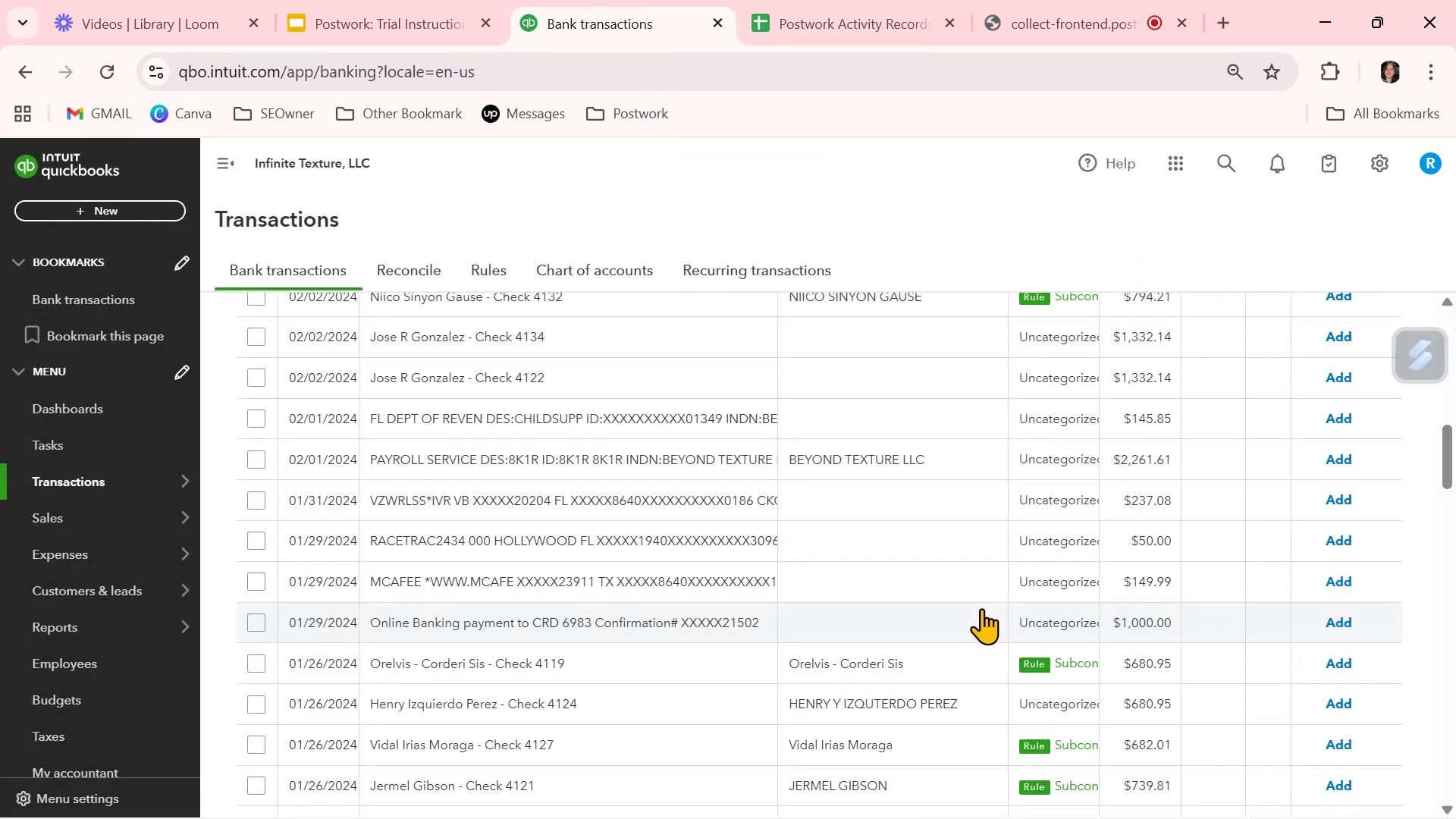 
wait(7.35)
 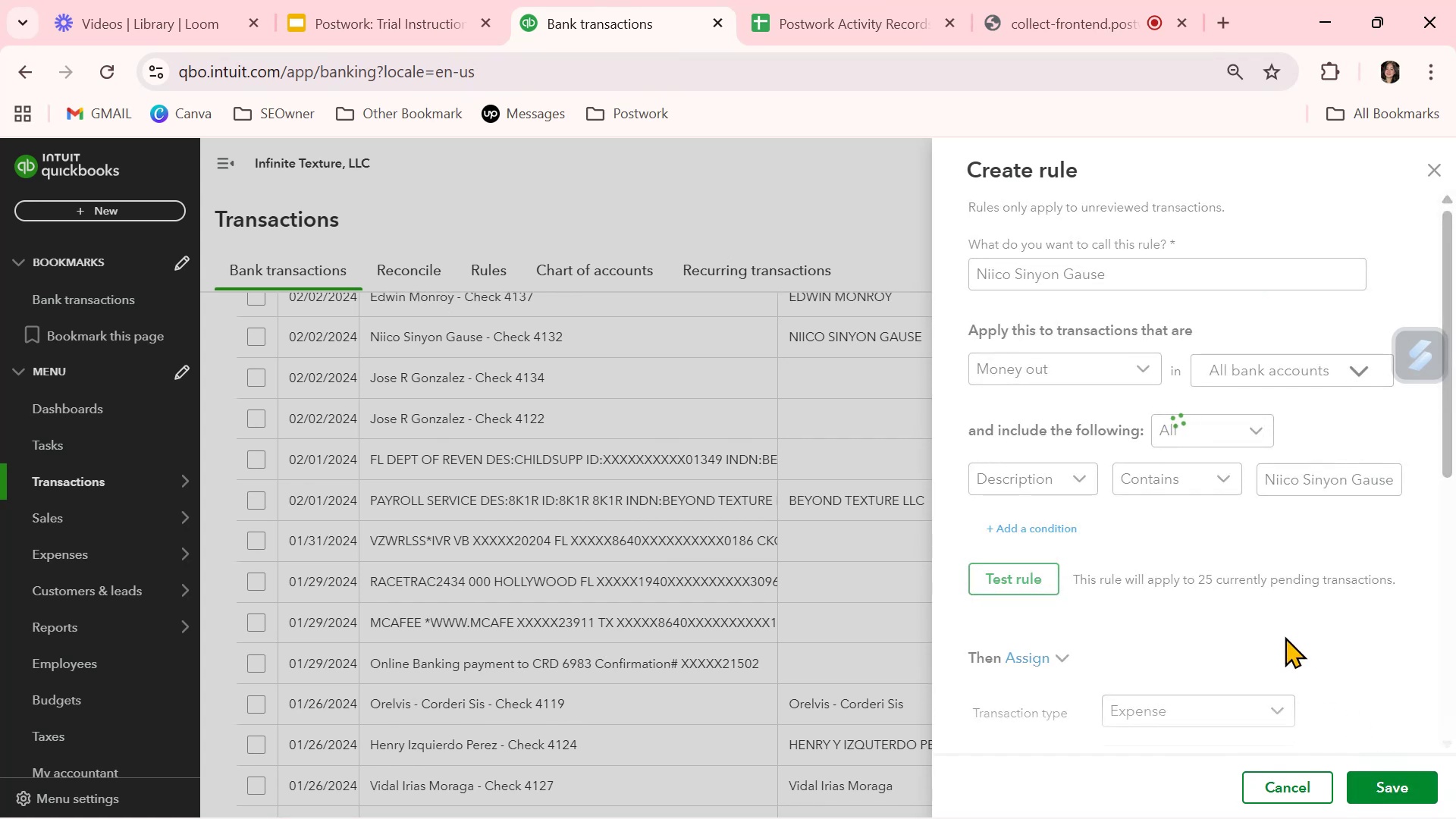 
scroll: coordinate [981, 608], scroll_direction: down, amount: 2.0
 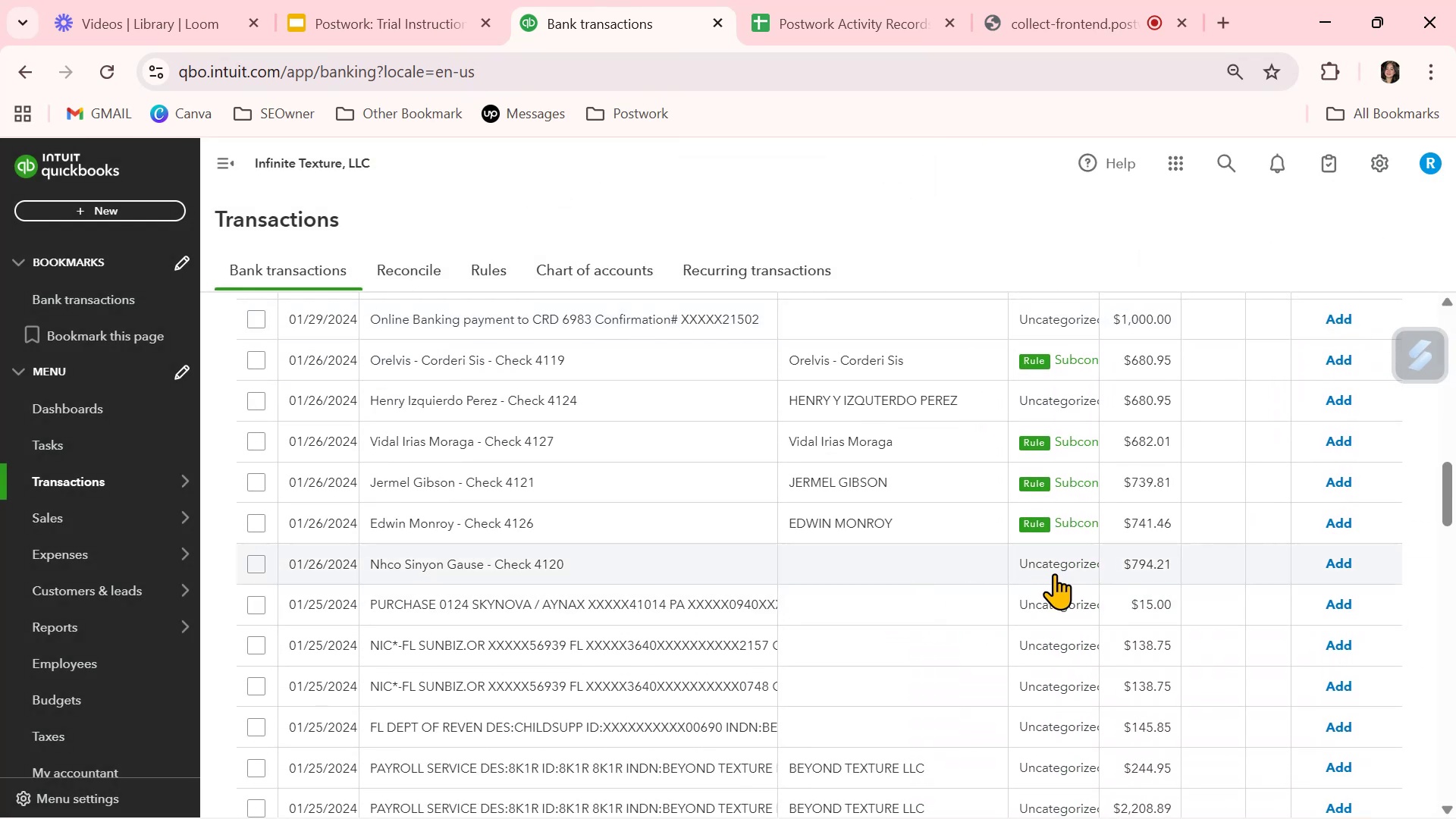 
left_click([1046, 568])
 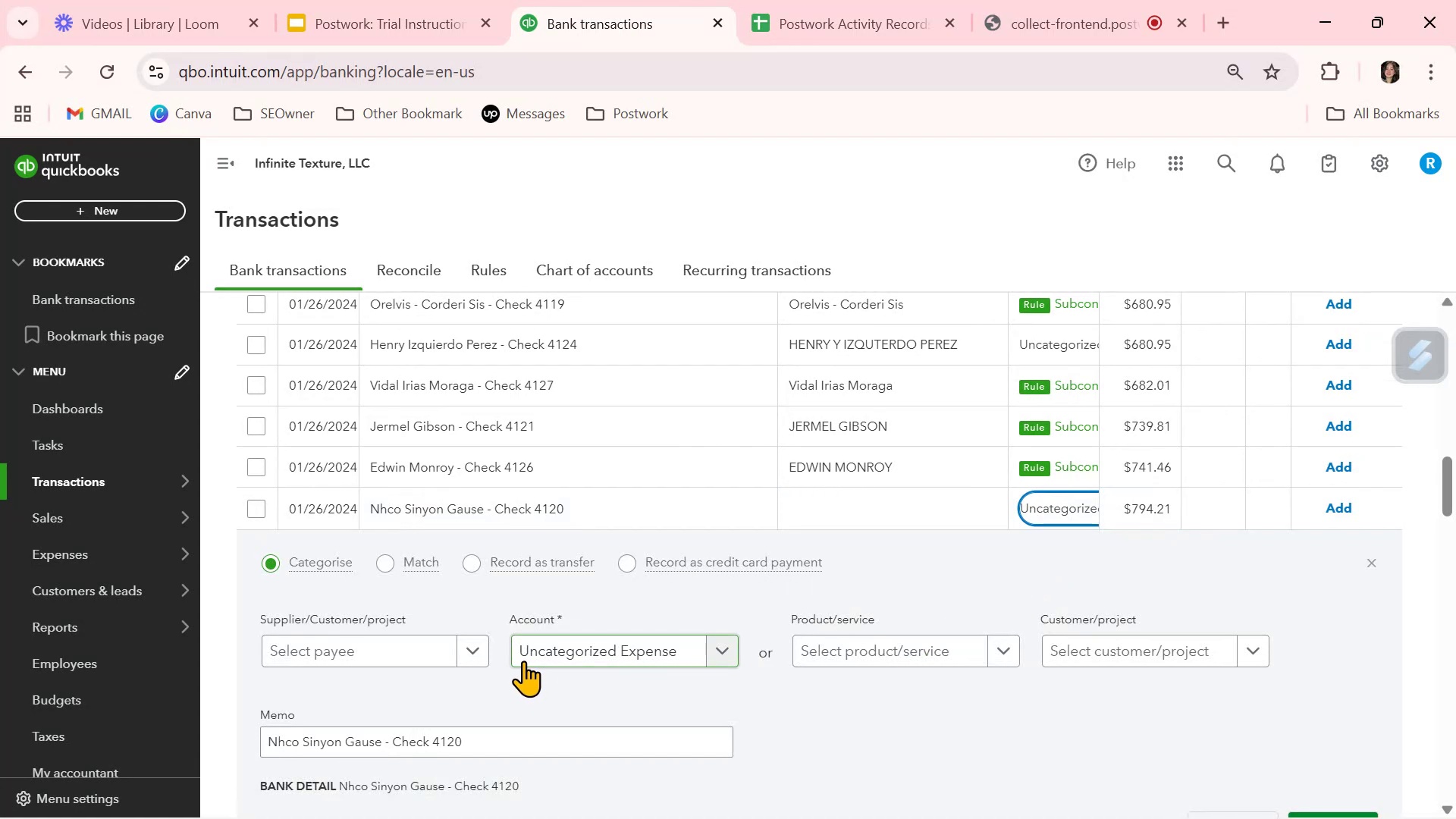 
left_click([582, 651])
 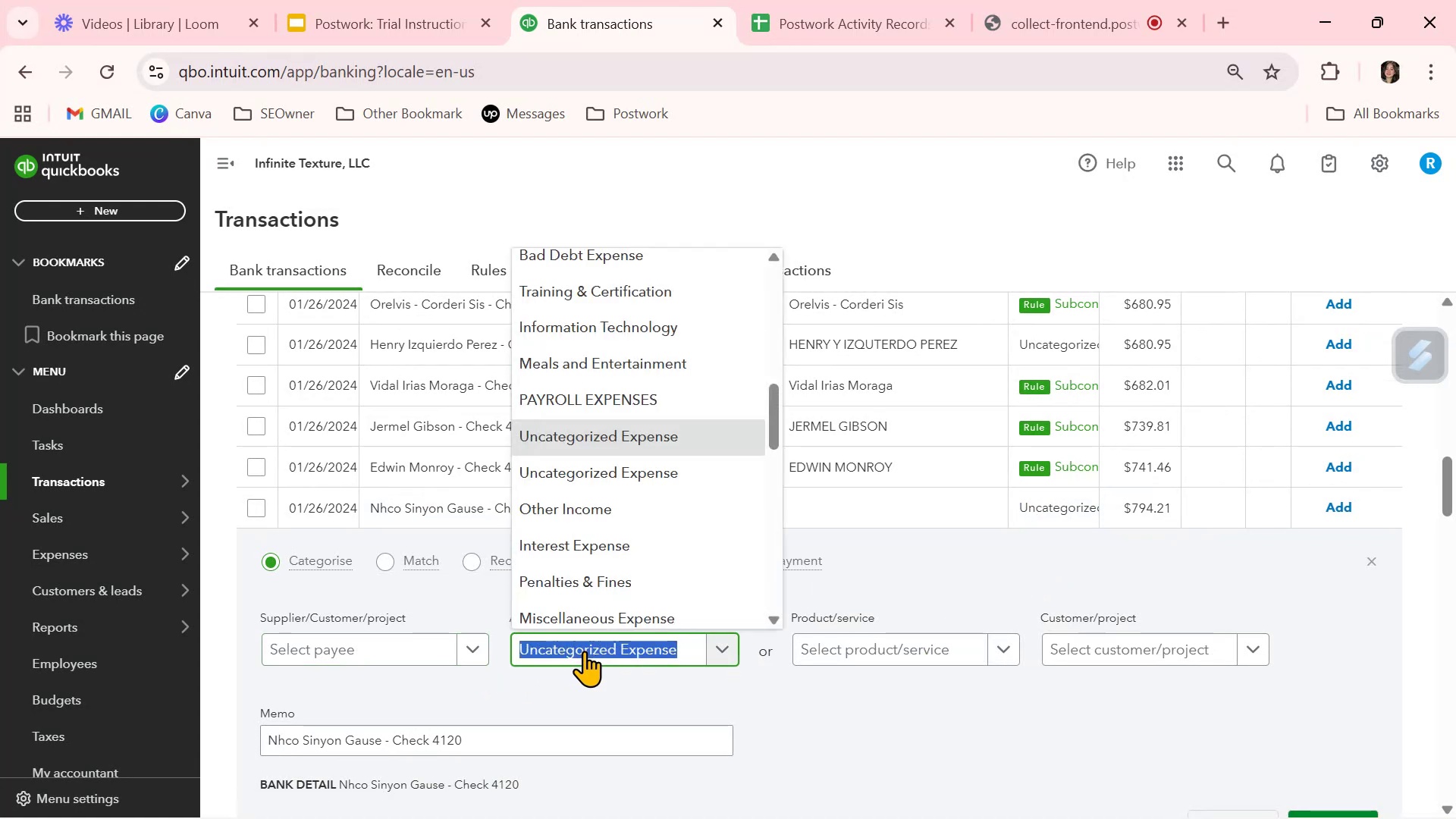 
type(sub)
 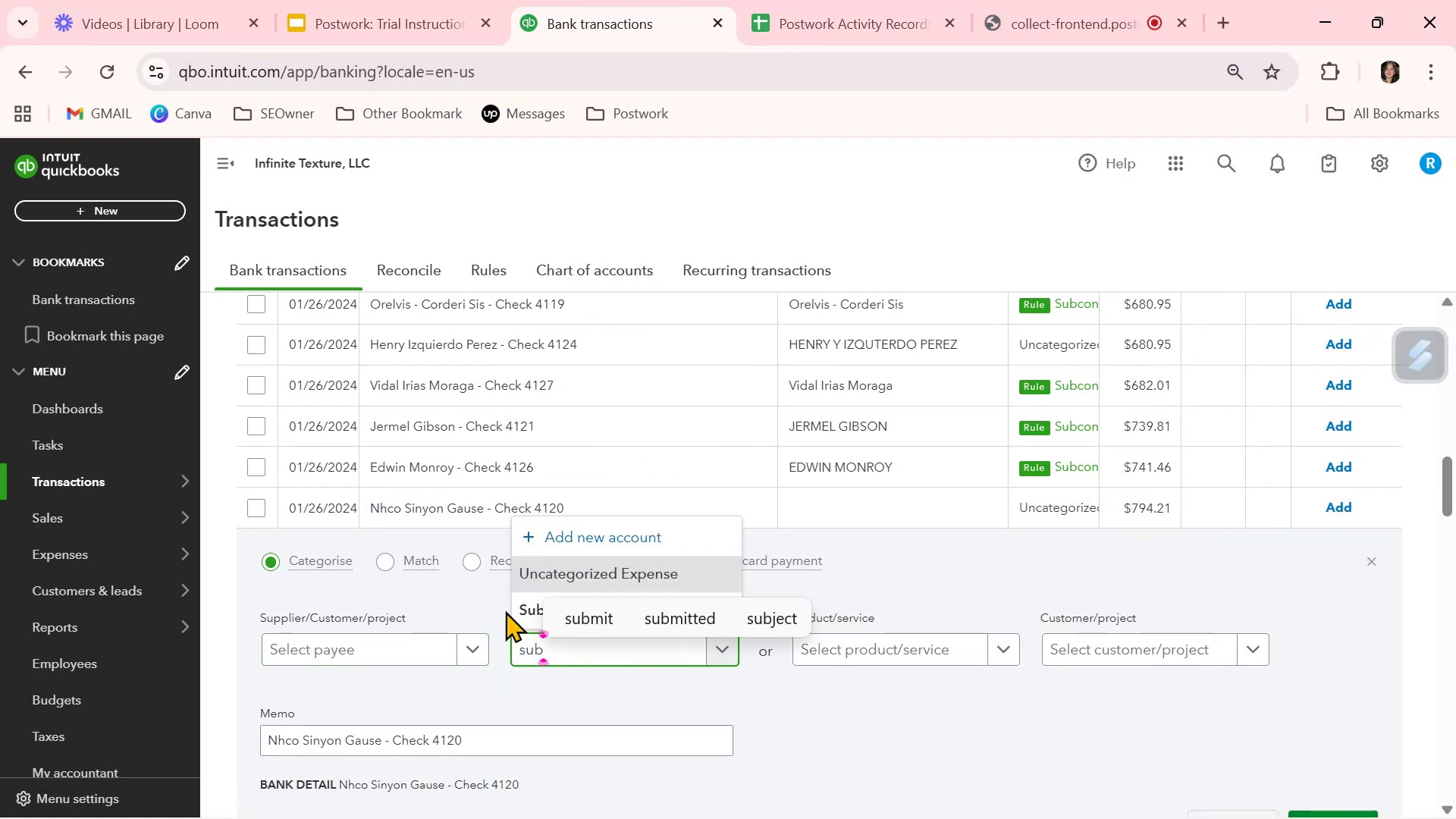 
left_click([523, 612])
 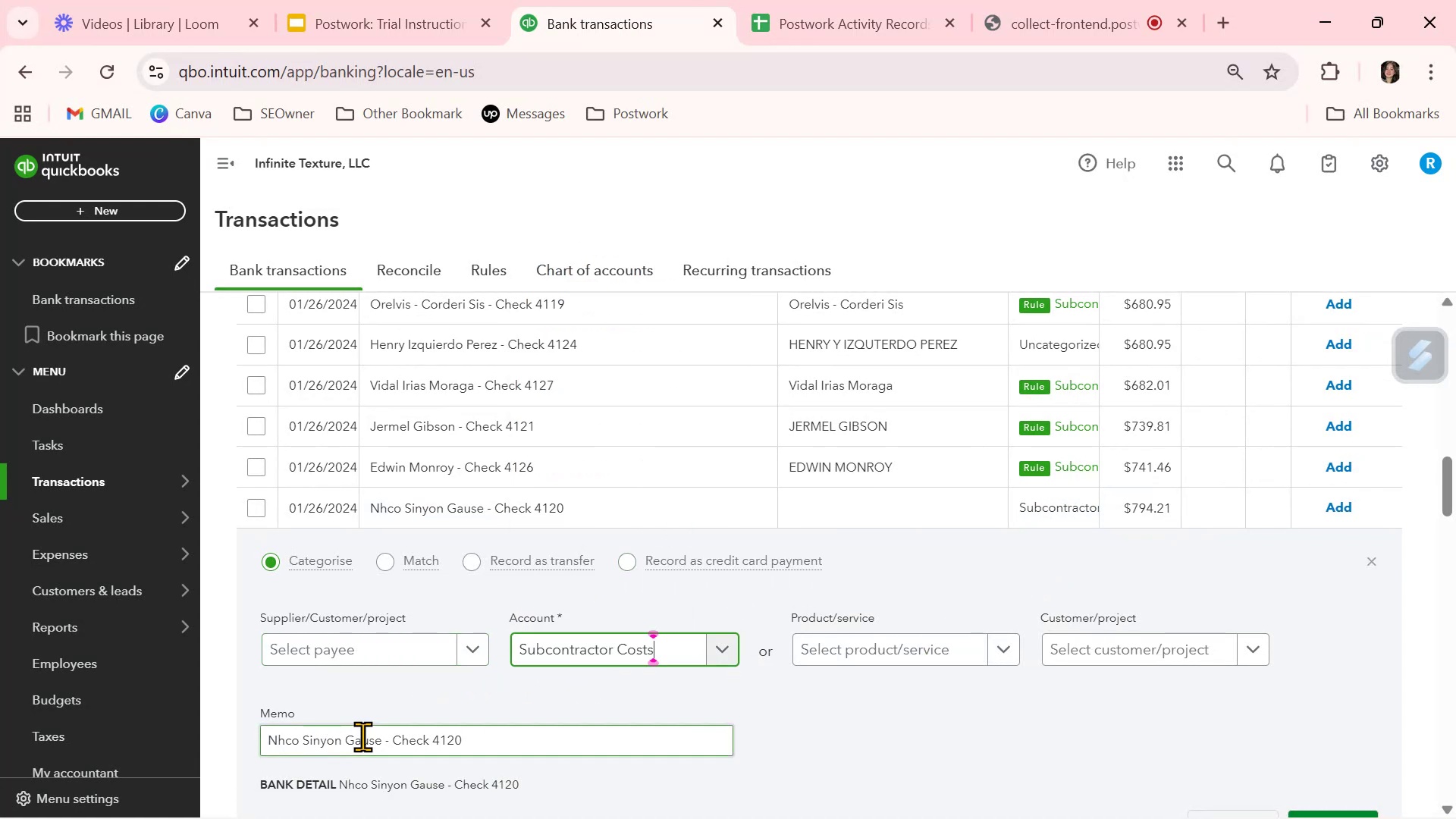 
left_click_drag(start_coordinate=[379, 742], to_coordinate=[239, 742])
 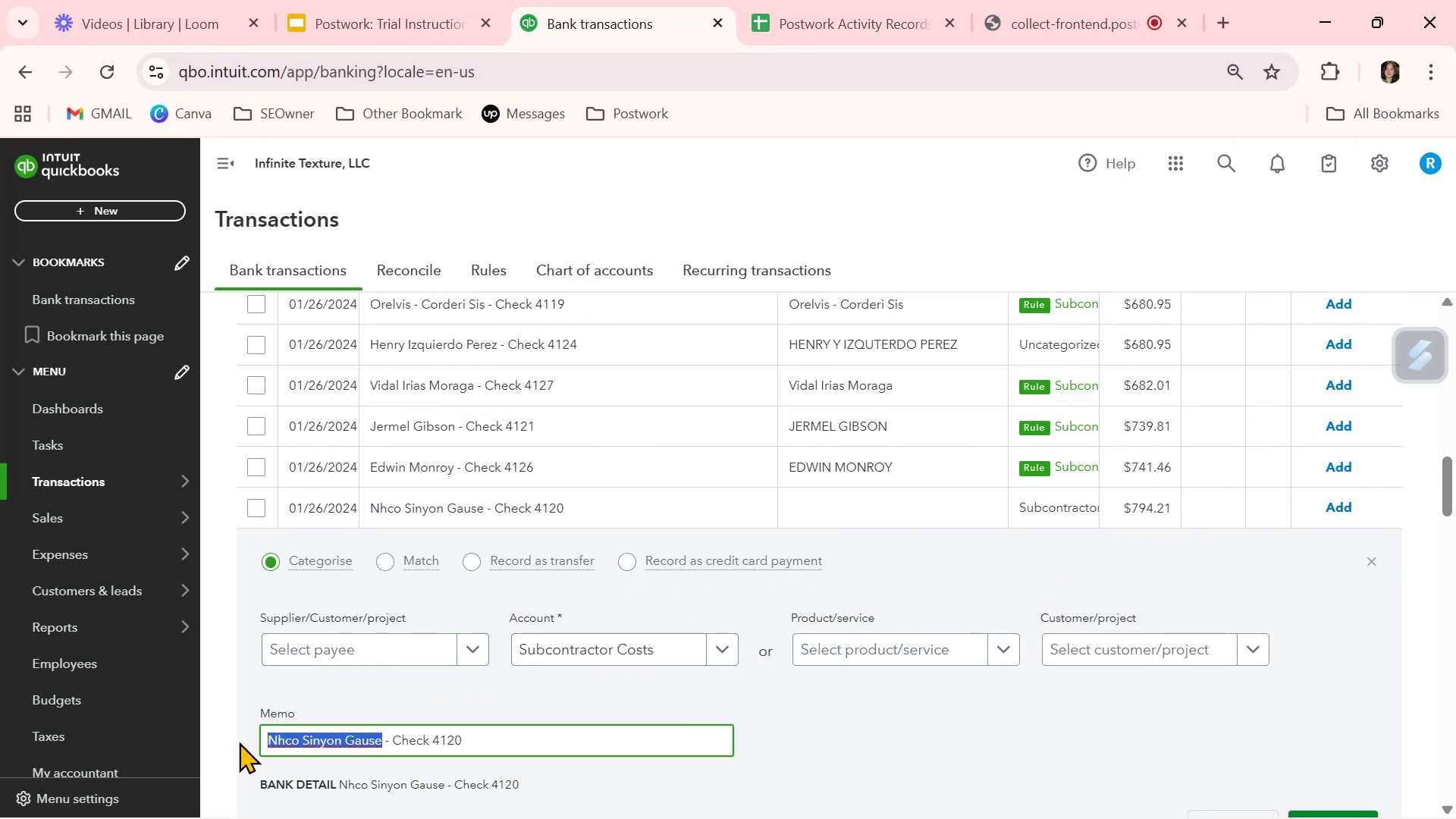 
key(Control+ControlLeft)
 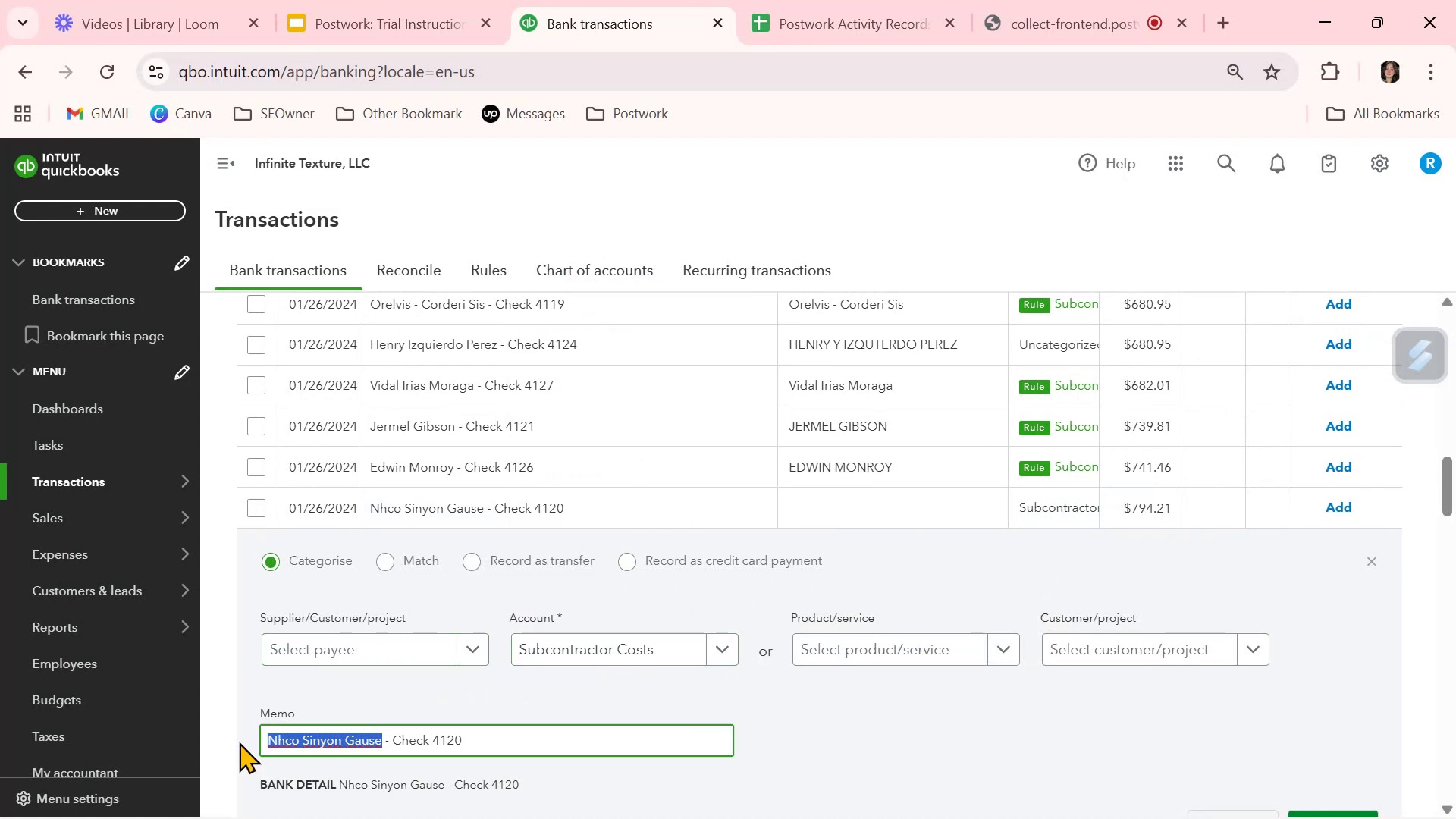 
key(Control+C)
 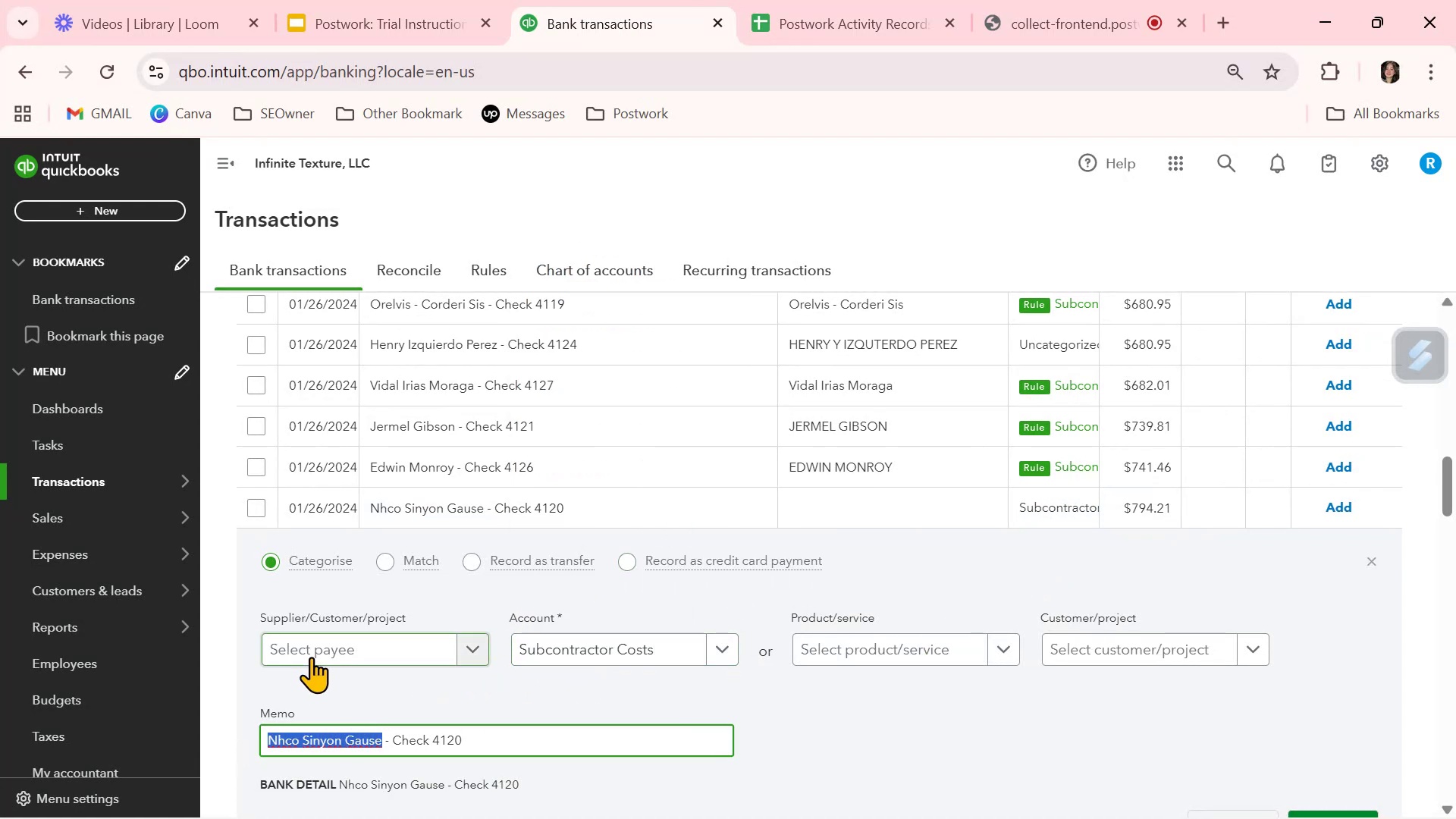 
left_click([312, 654])
 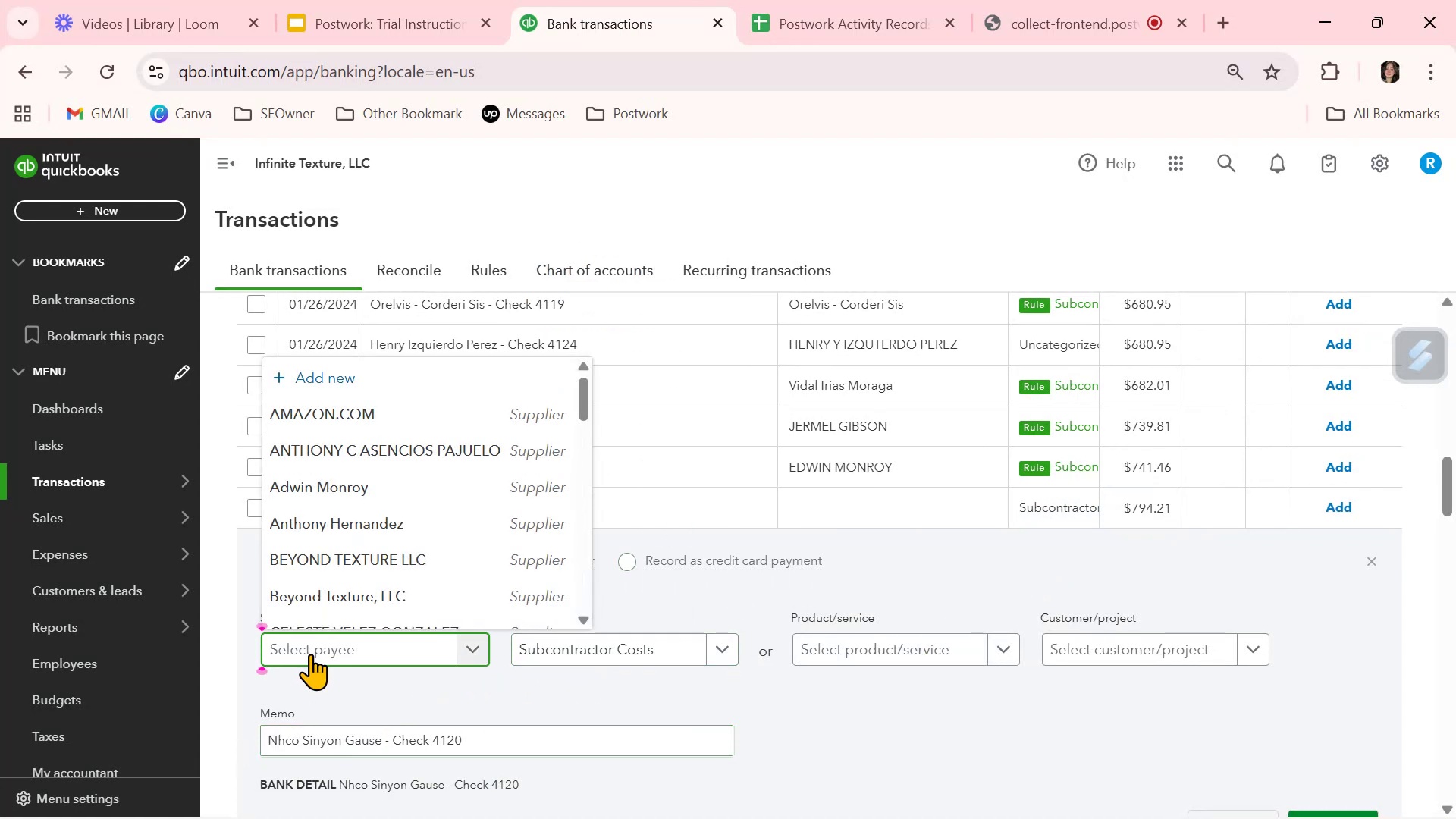 
key(Control+ControlLeft)
 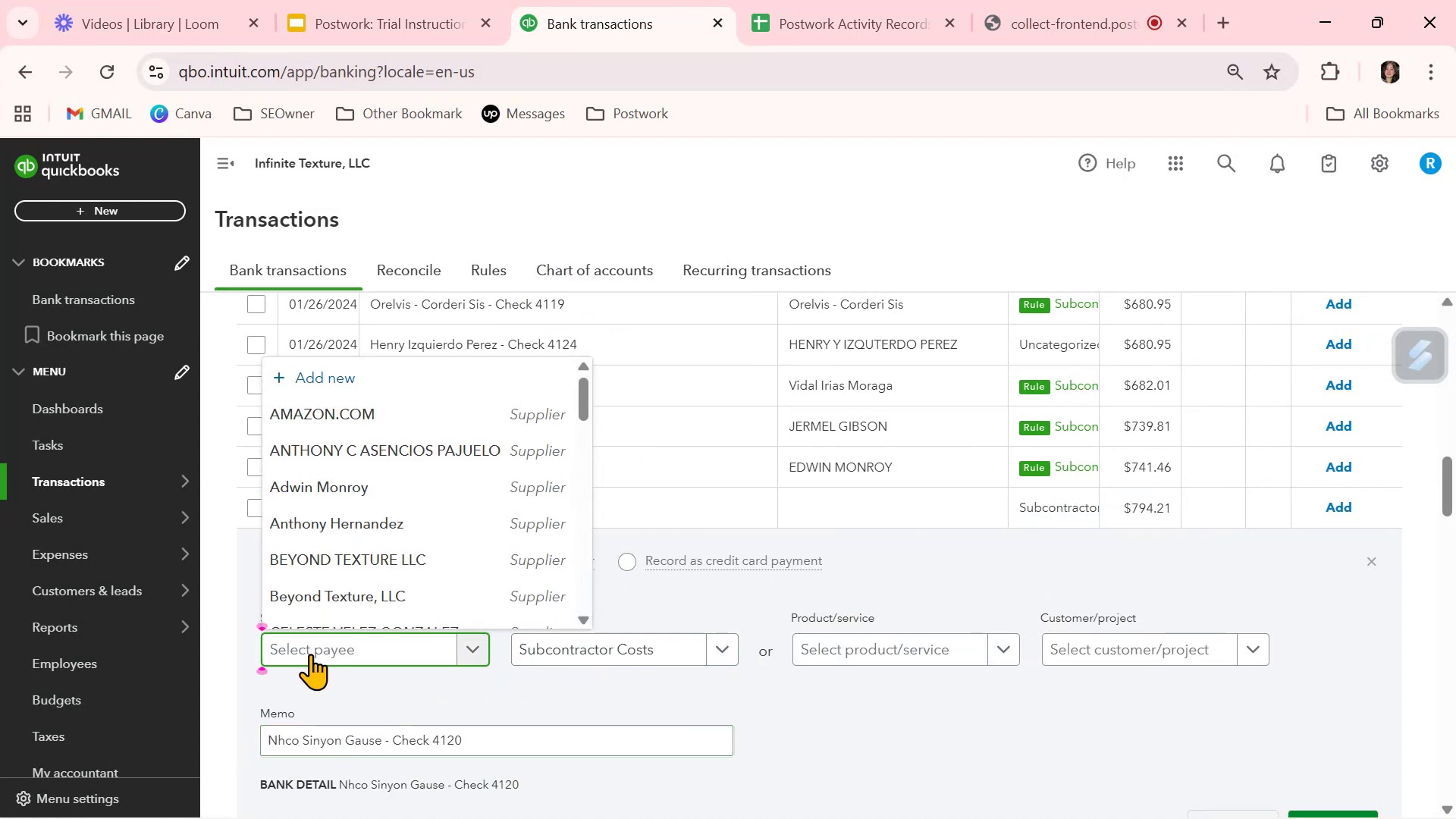 
key(Control+V)
 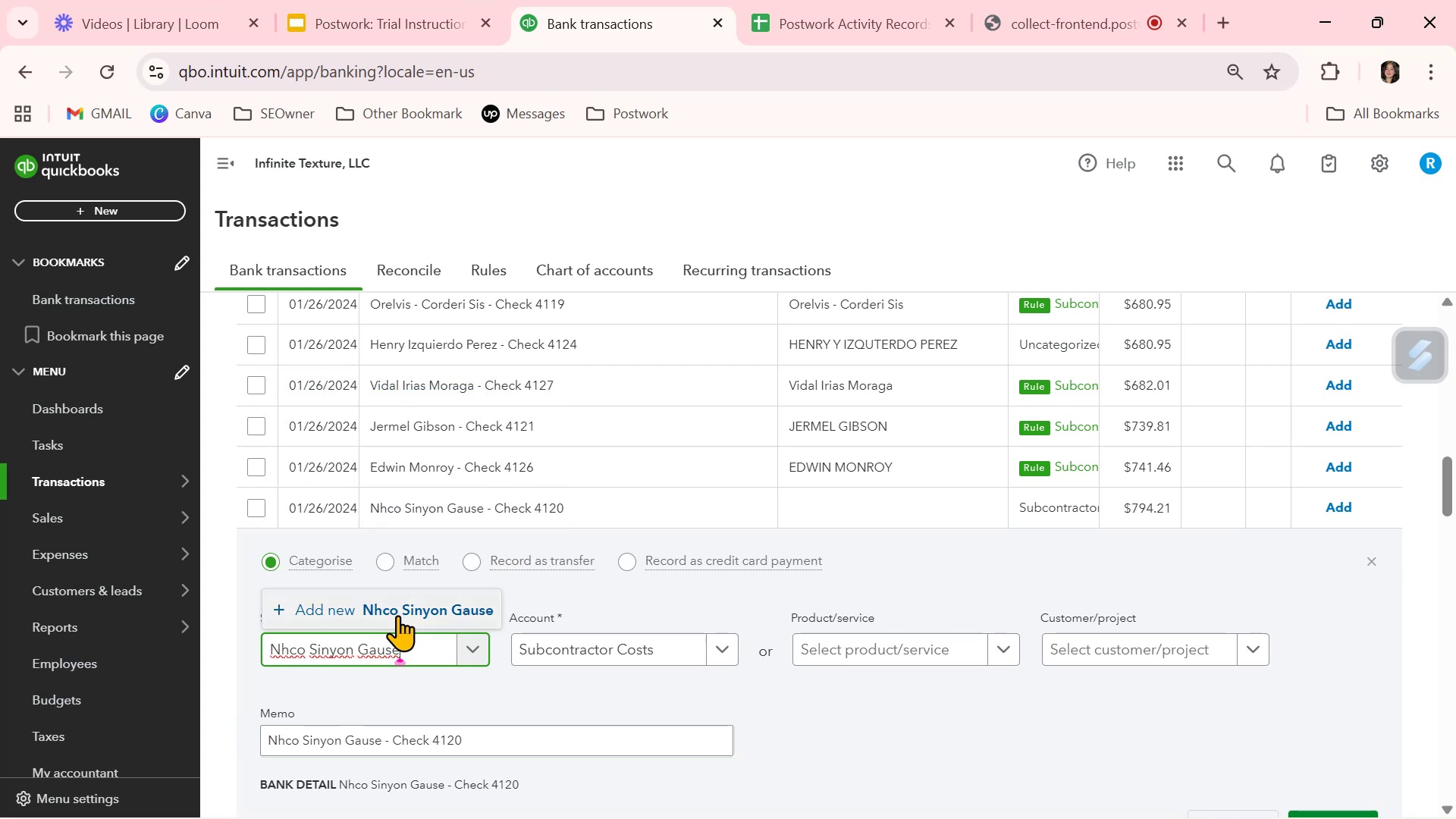 
left_click([397, 615])
 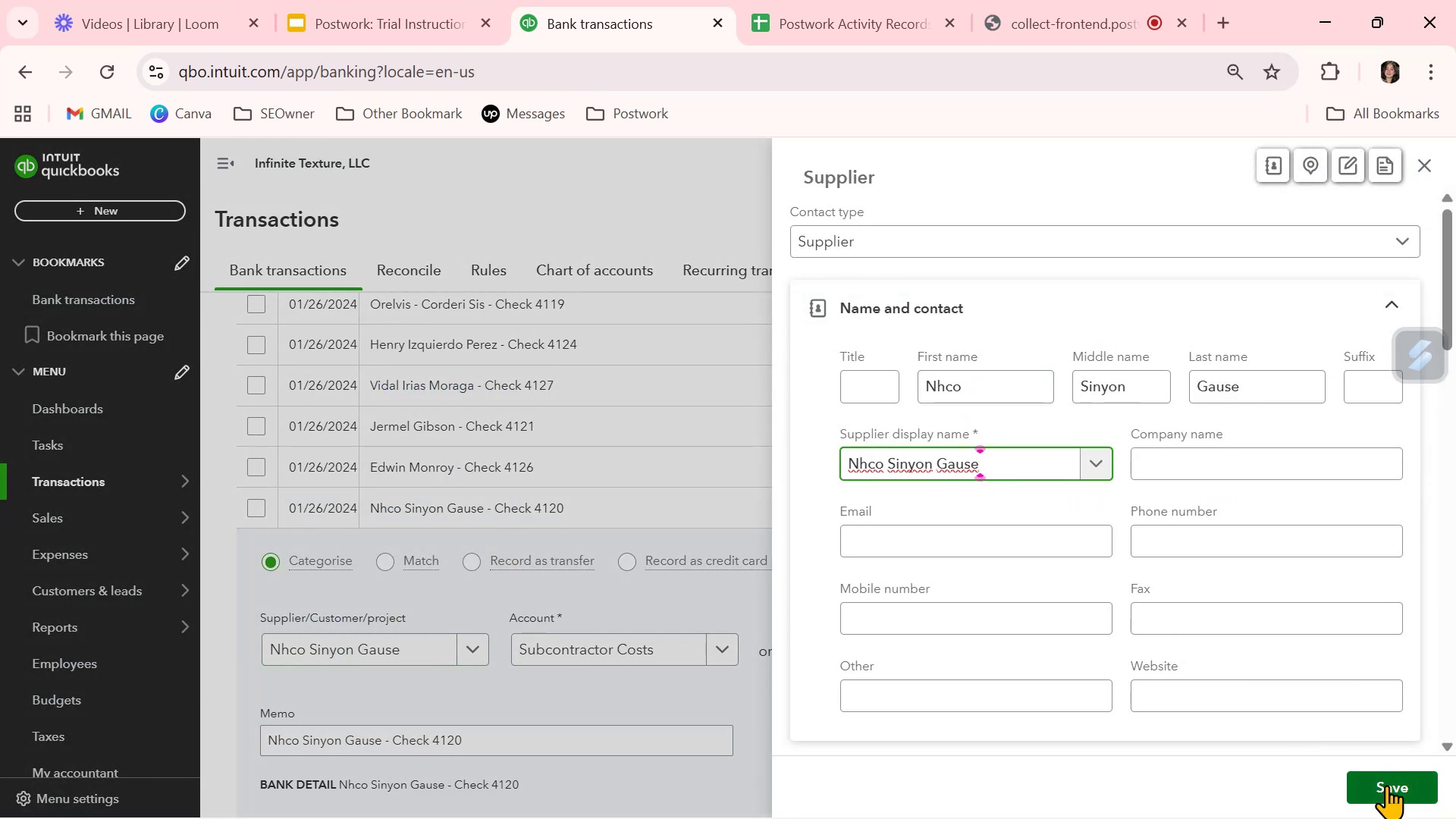 
wait(5.33)
 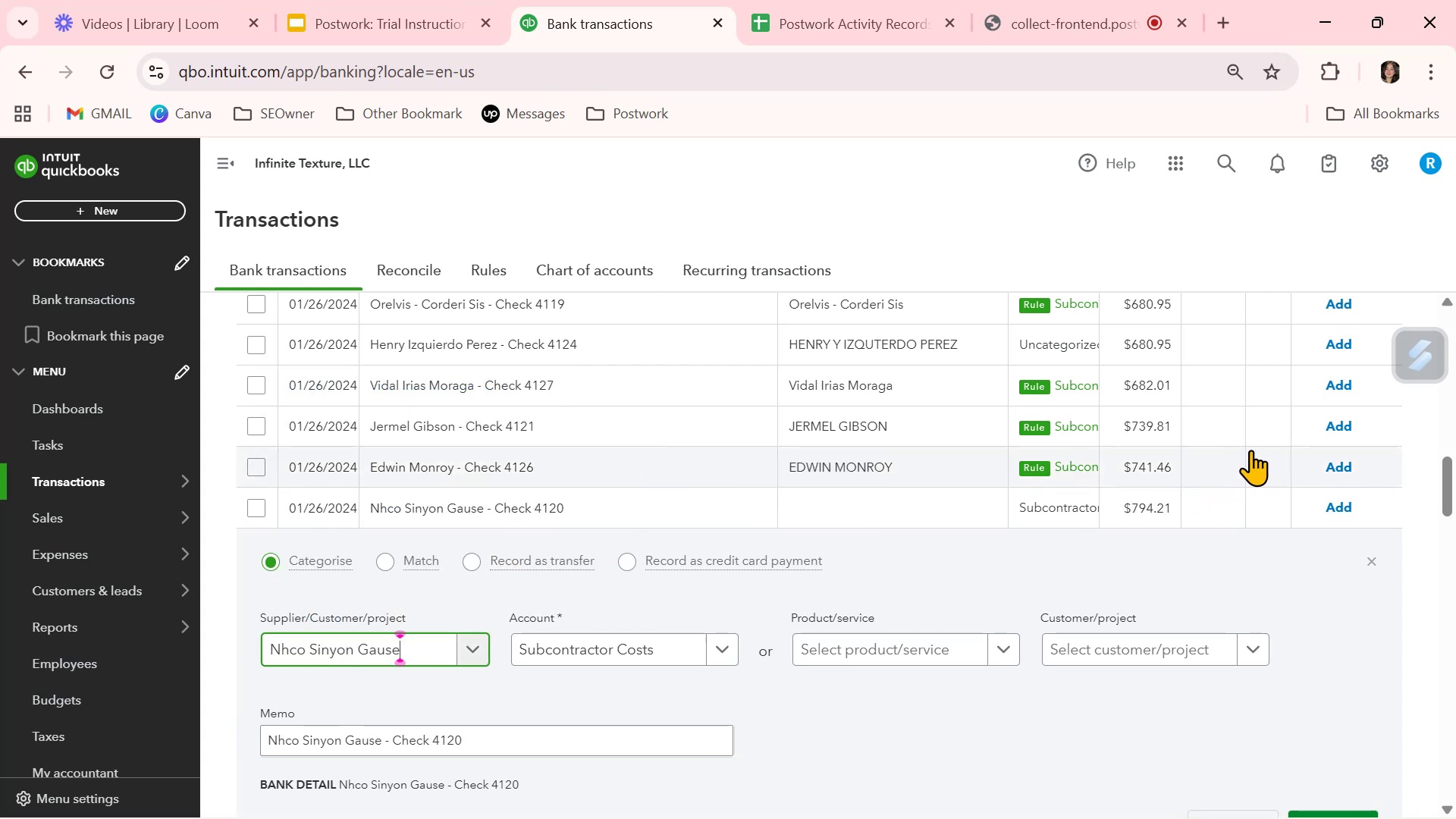 
left_click_drag(start_coordinate=[1261, 388], to_coordinate=[1112, 380])
 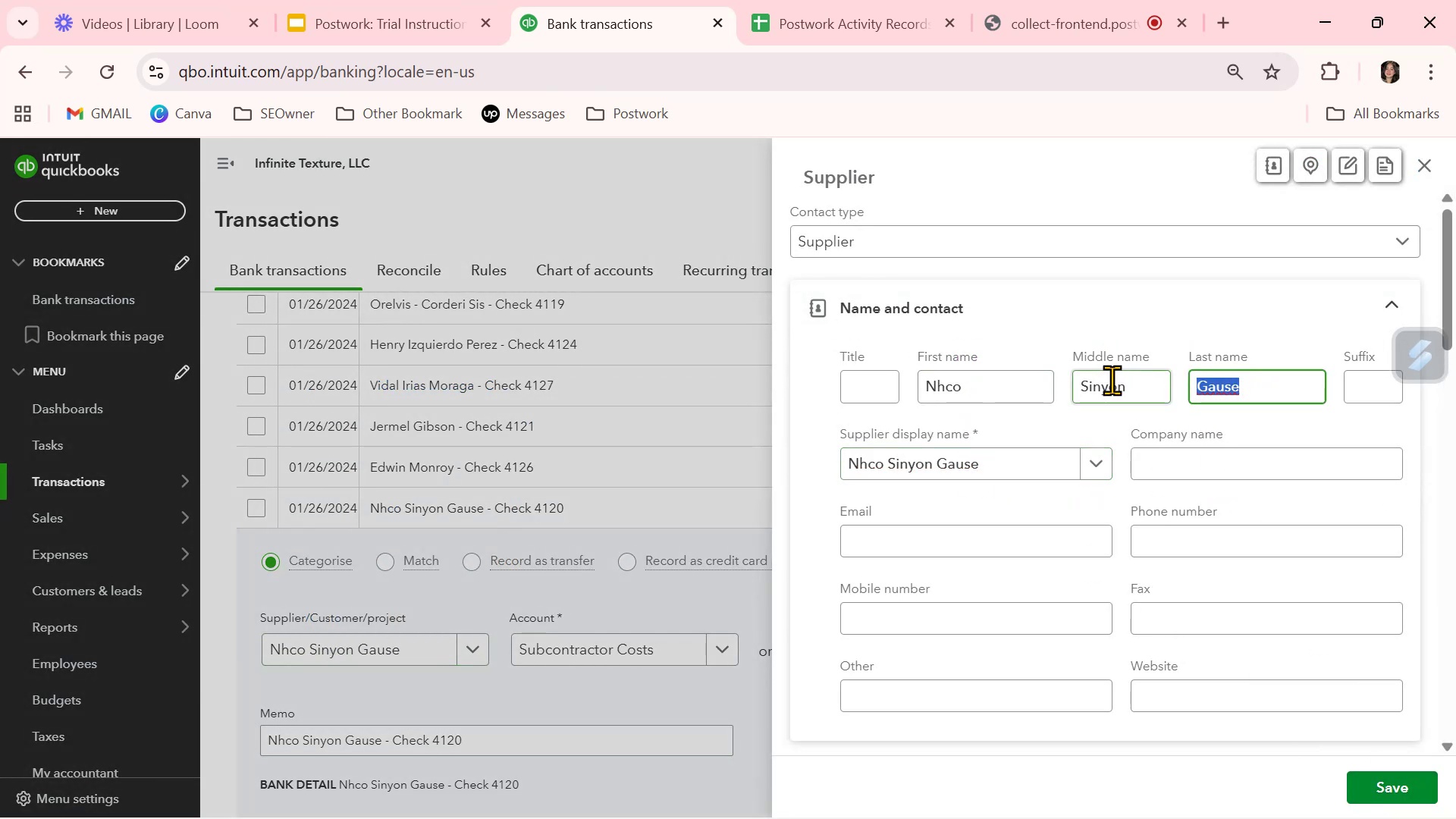 
key(Backspace)
 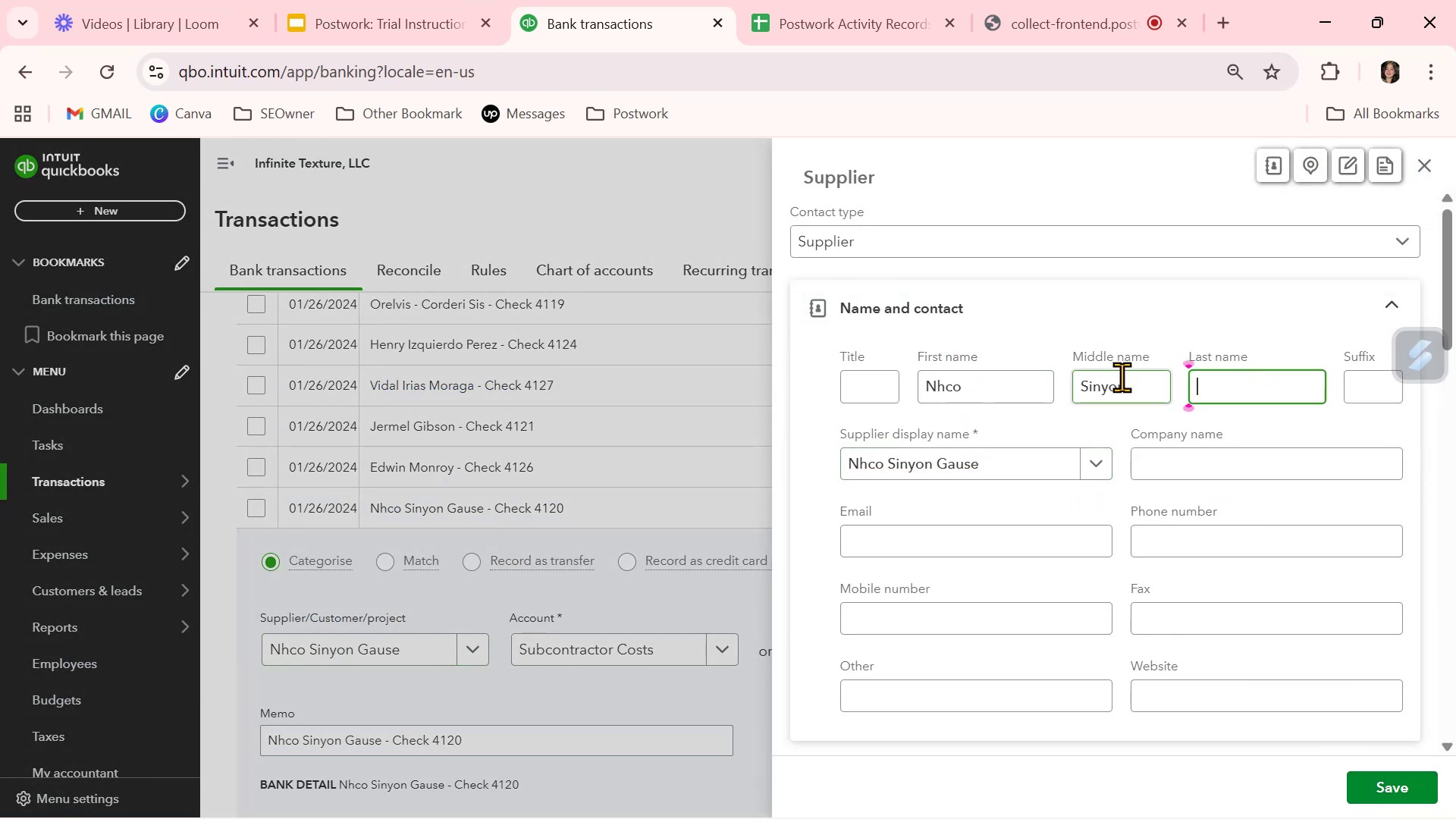 
left_click_drag(start_coordinate=[1136, 383], to_coordinate=[989, 384])
 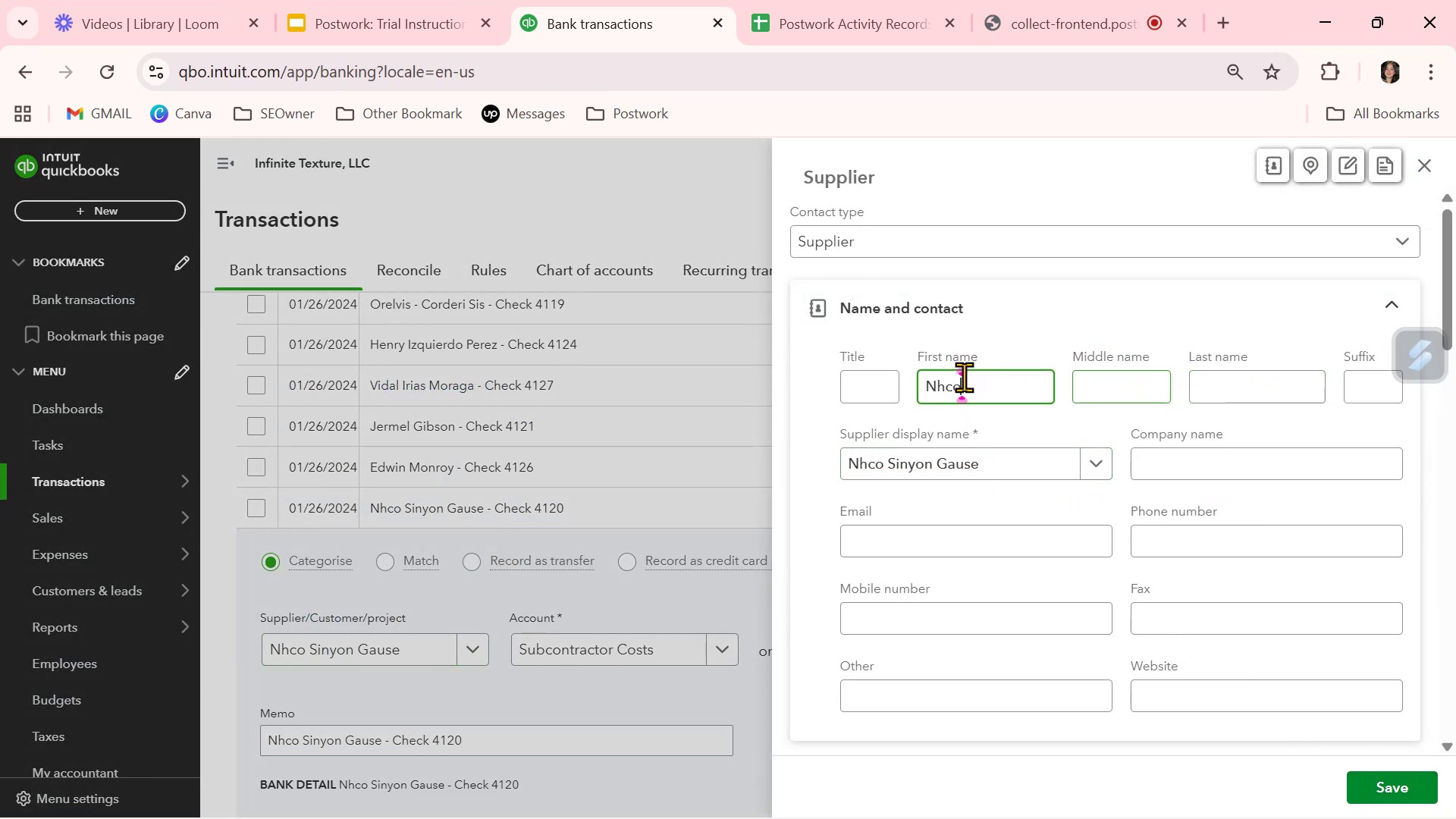 
key(Backspace)
 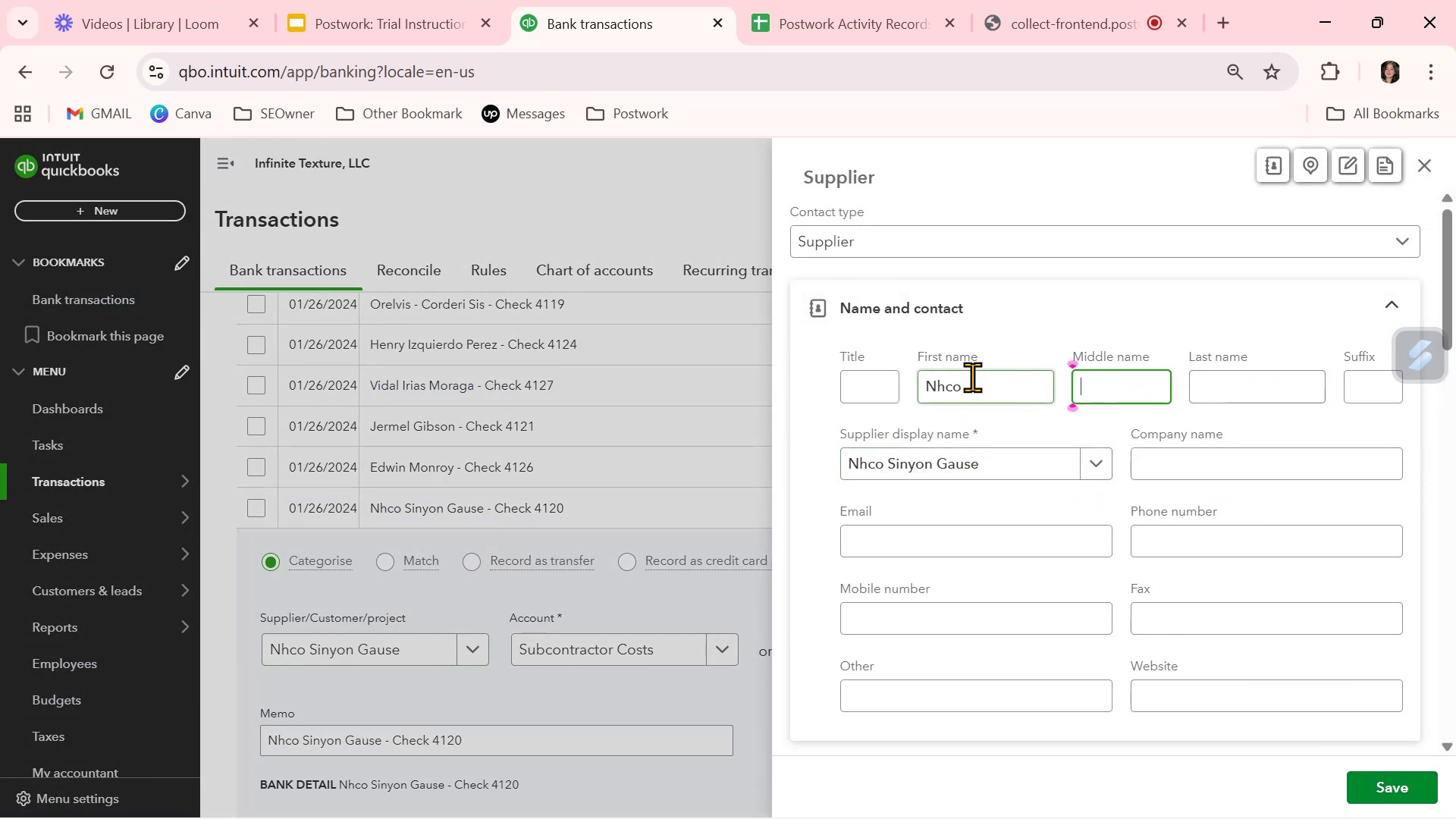 
left_click_drag(start_coordinate=[966, 377], to_coordinate=[874, 380])
 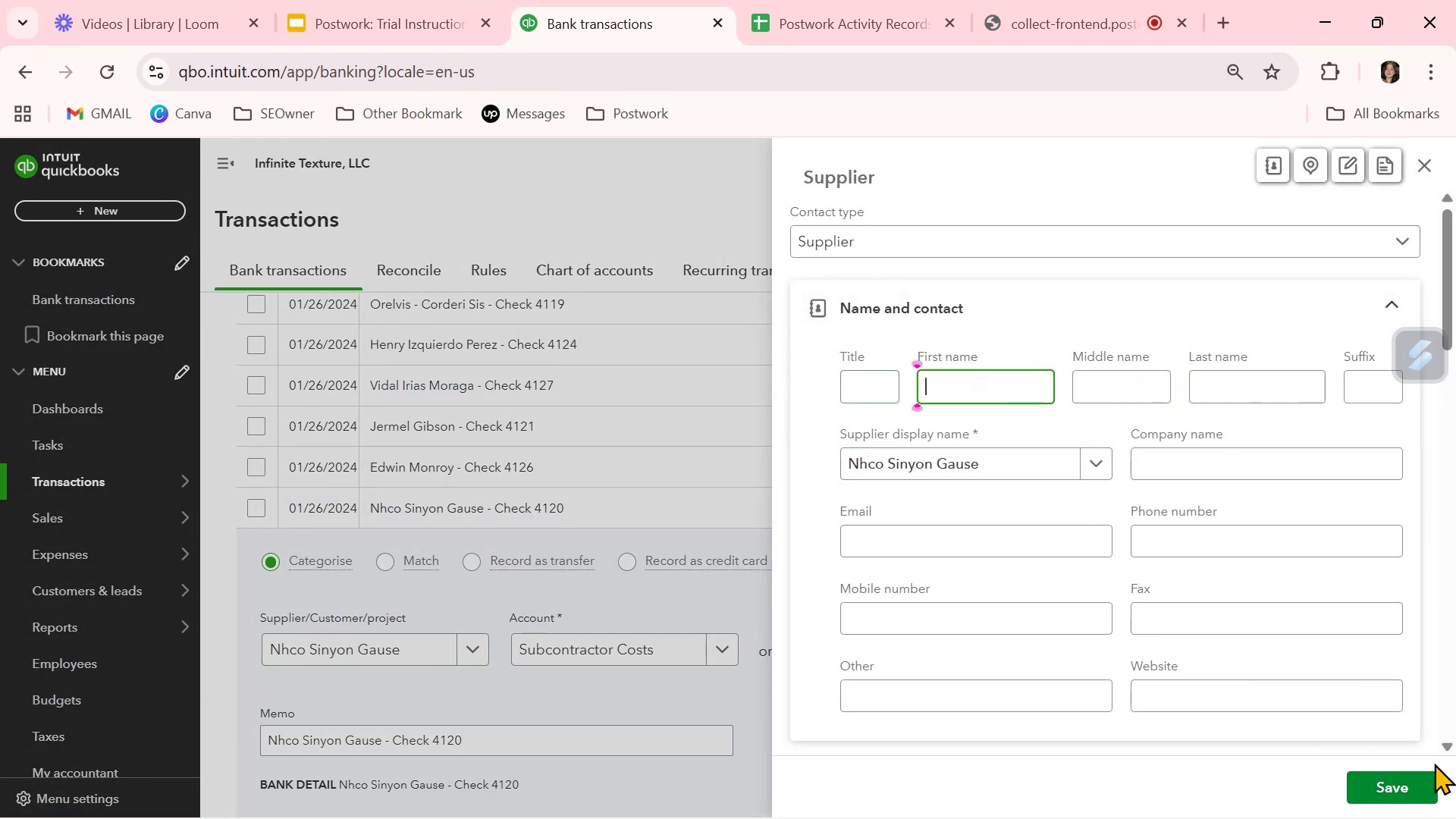 
key(Backspace)
 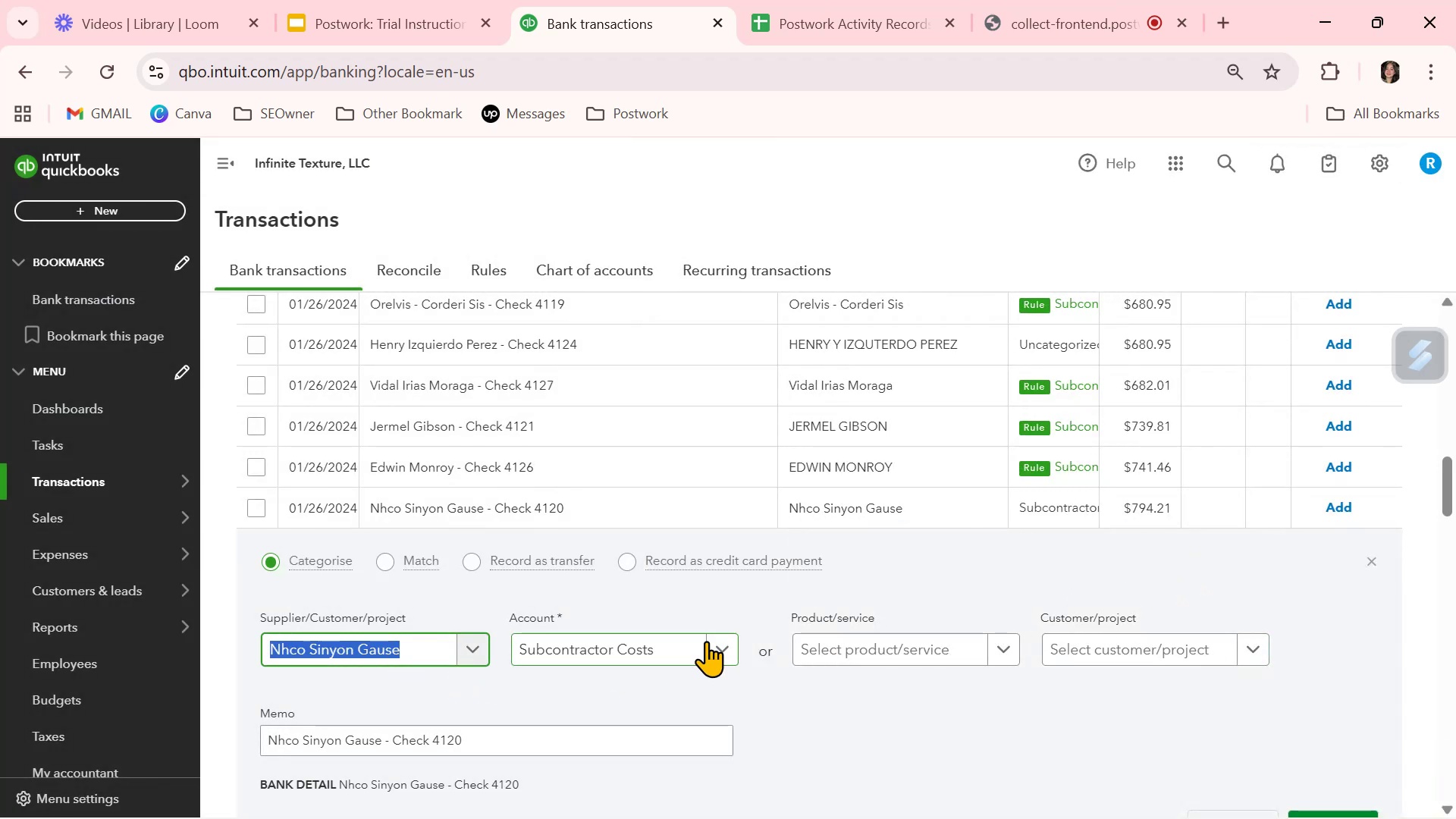 
scroll: coordinate [422, 767], scroll_direction: down, amount: 1.0
 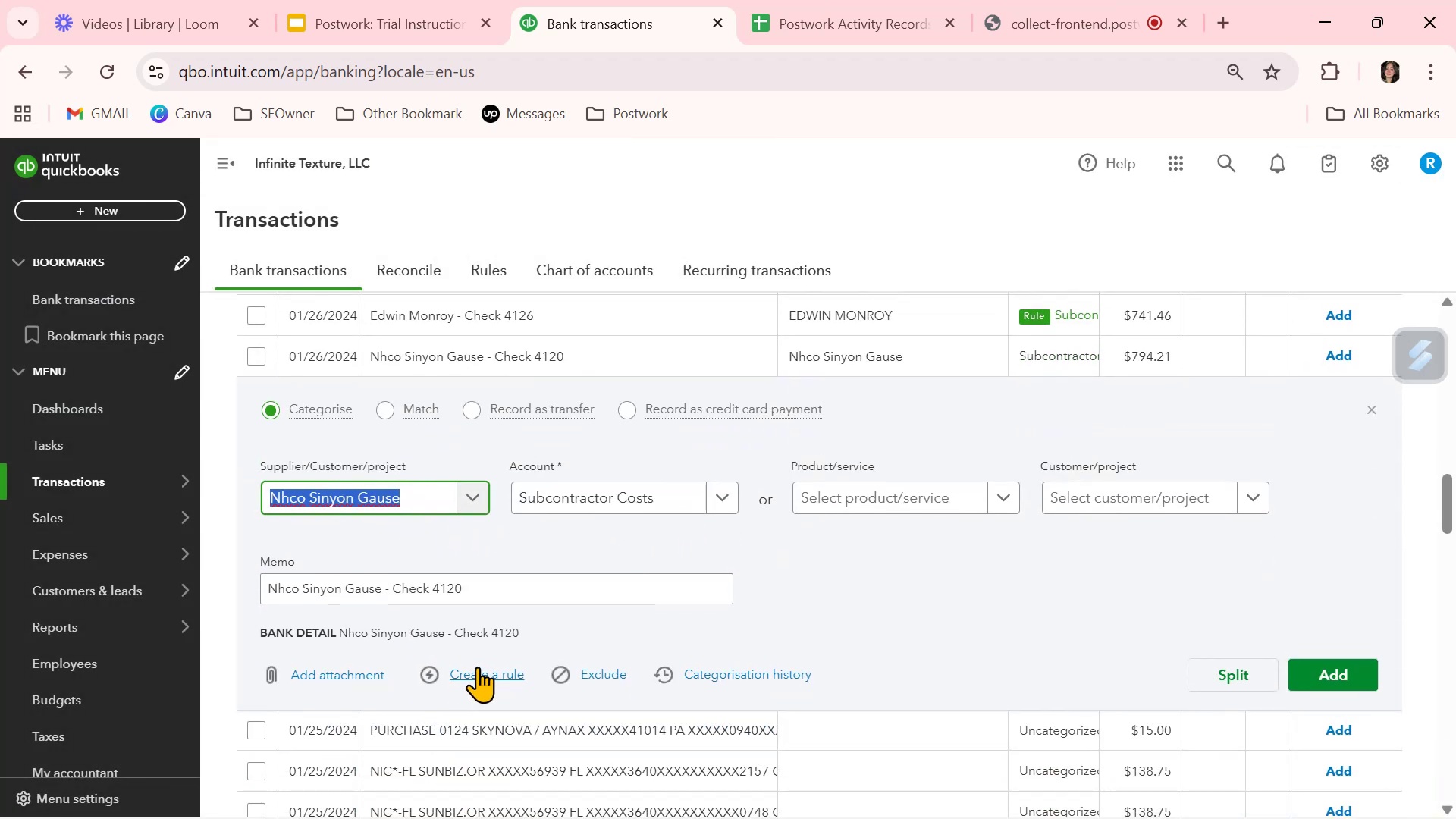 
left_click([477, 667])
 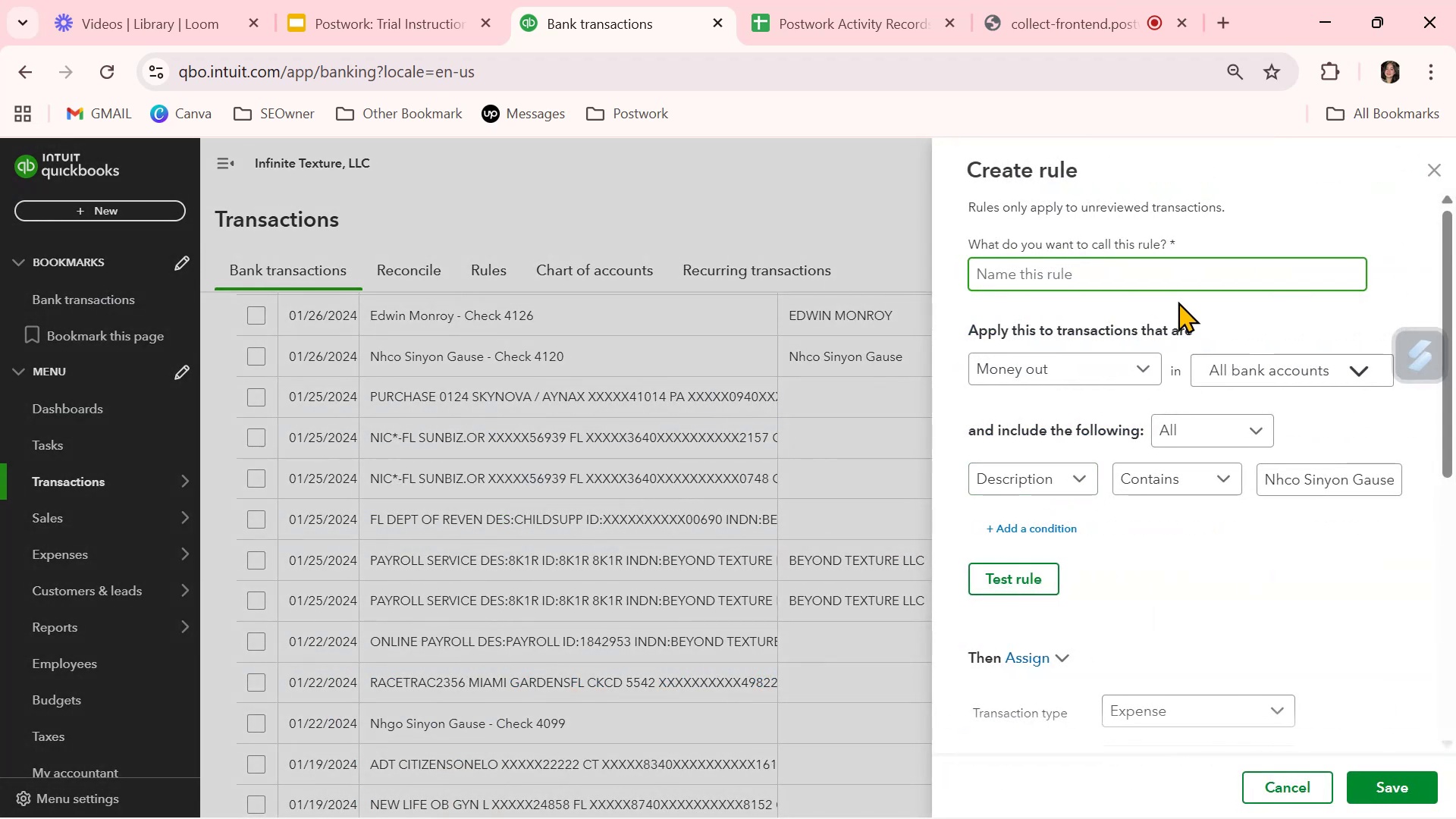 
left_click([1183, 278])
 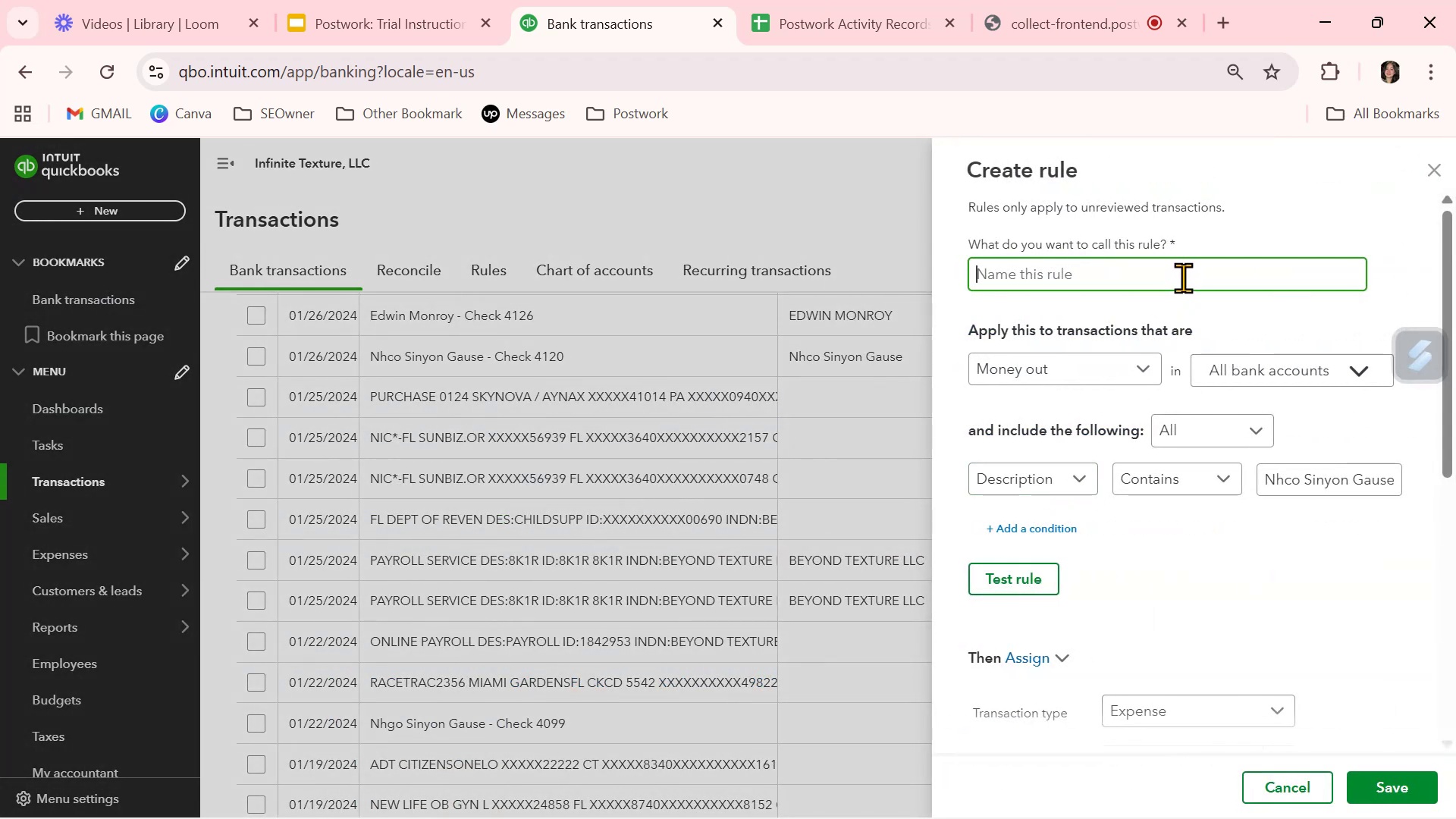 
key(Control+ControlLeft)
 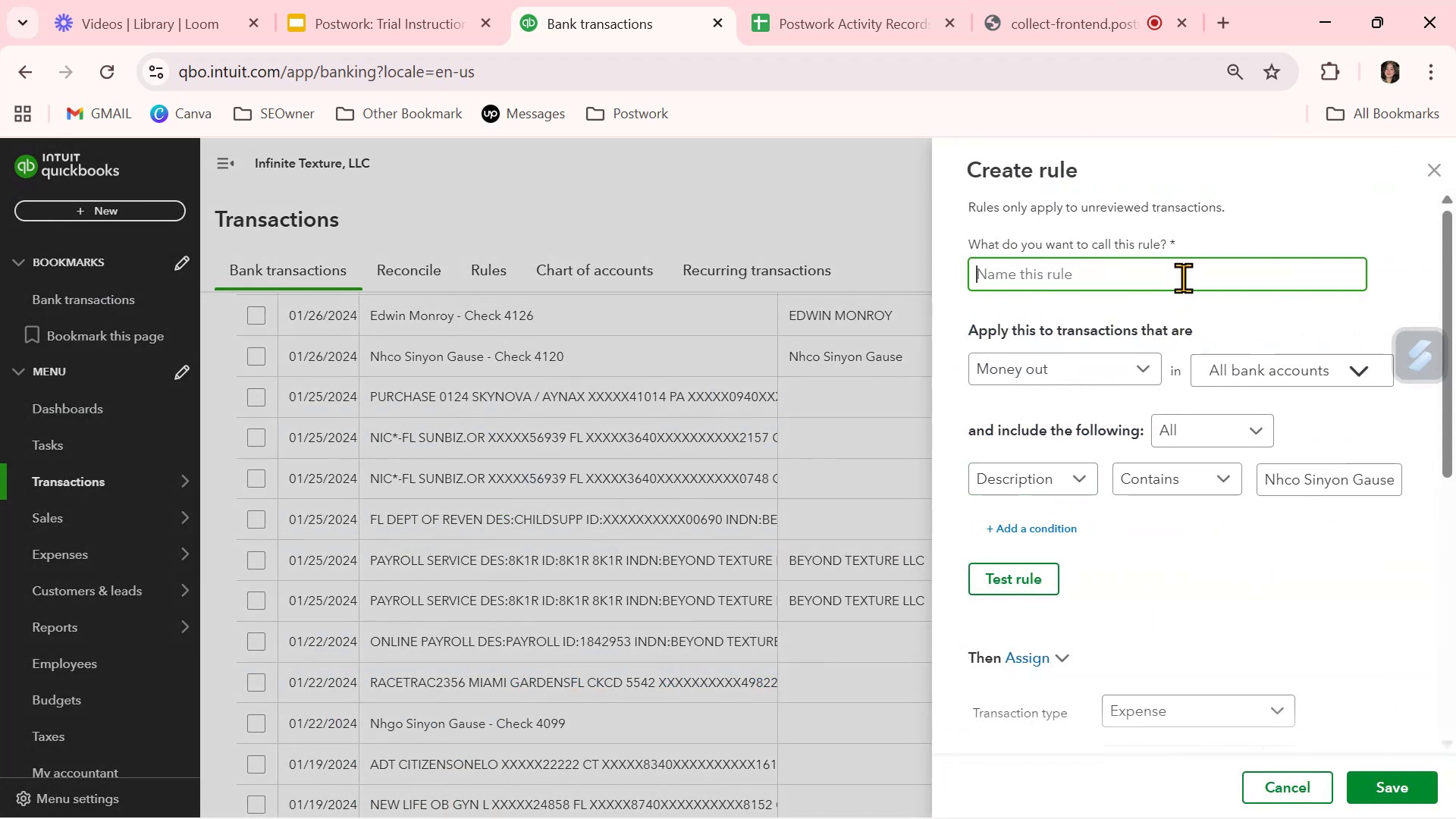 
key(Control+V)
 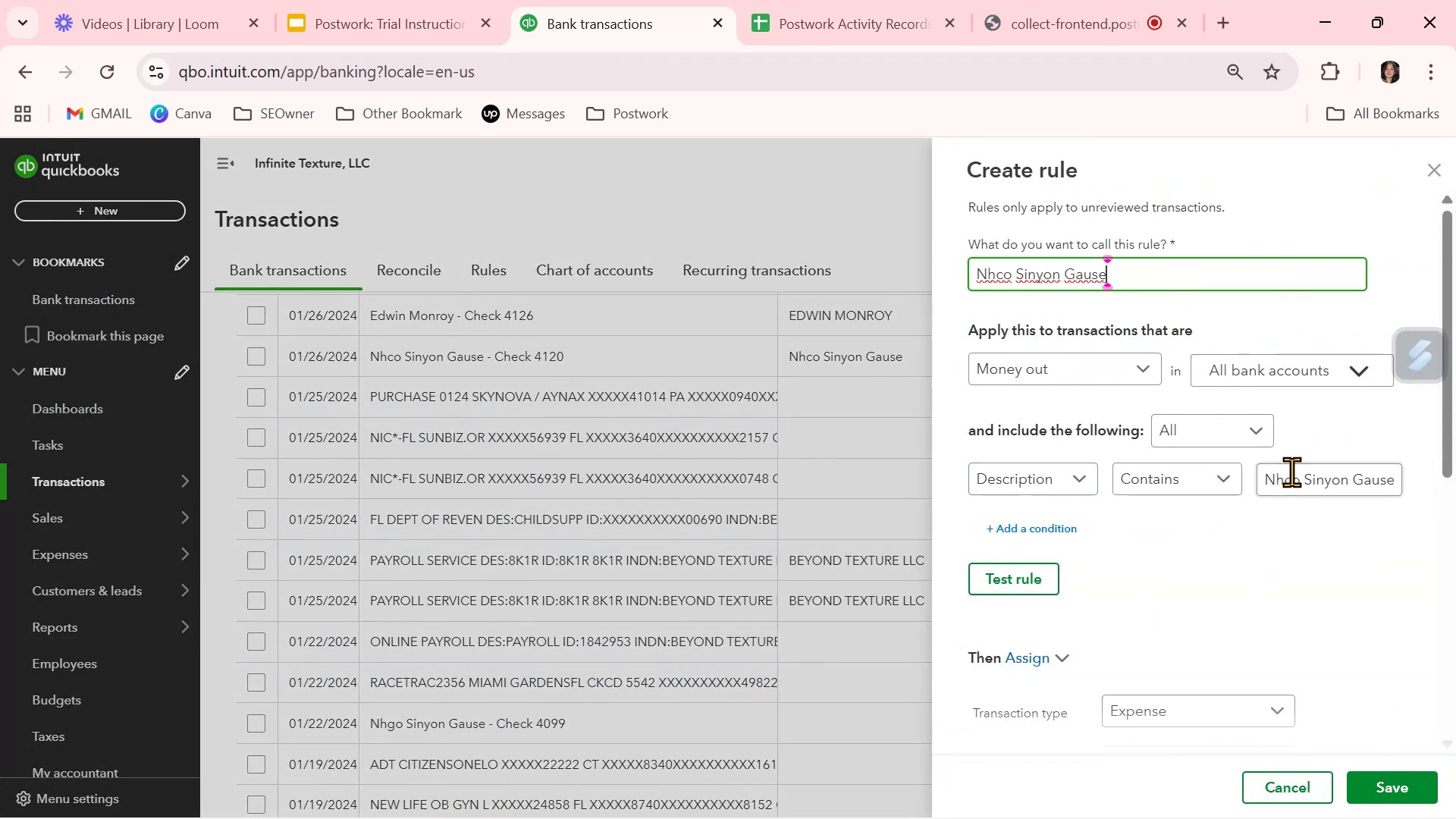 
left_click([1298, 479])
 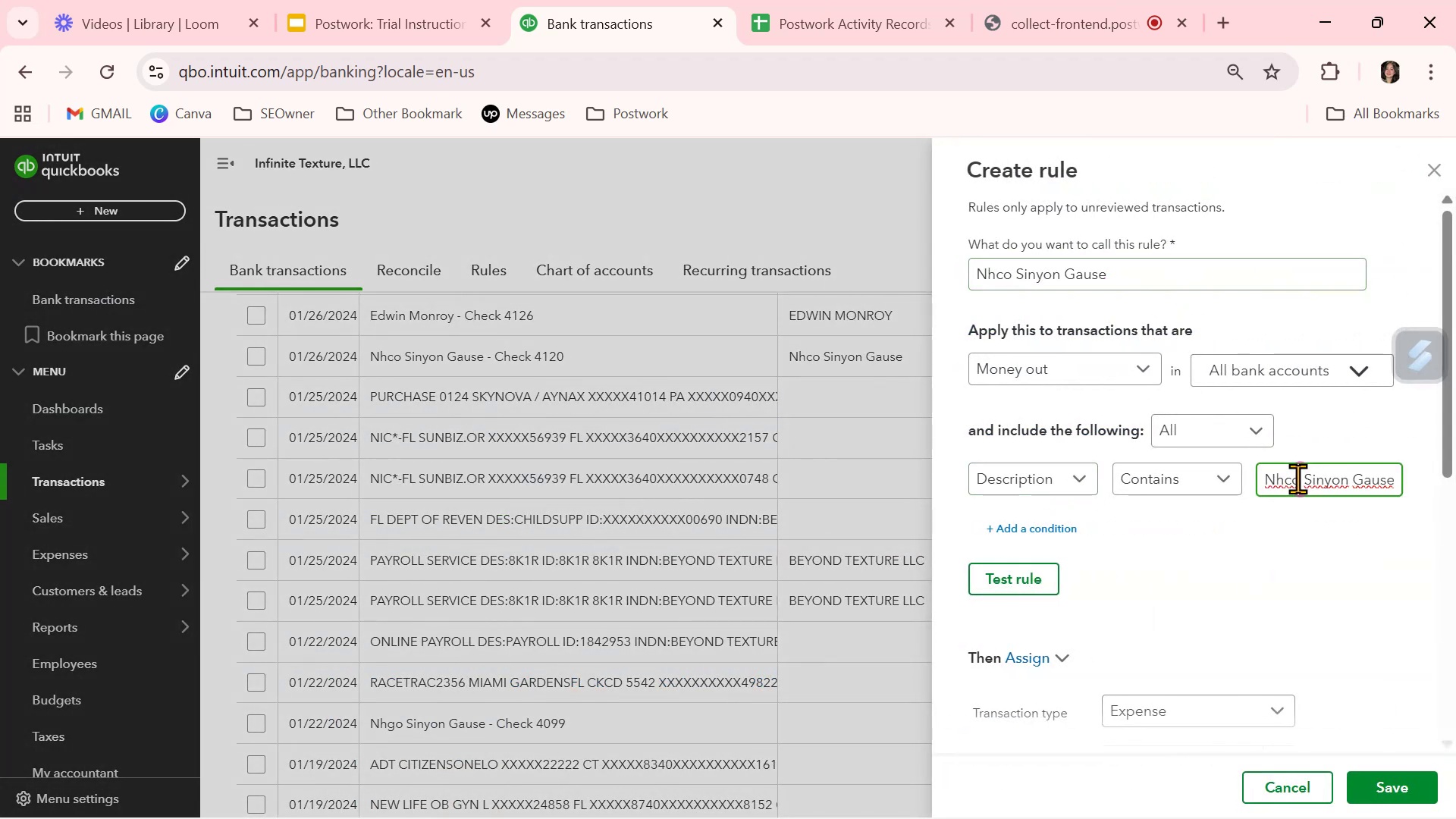 
key(Control+A)
 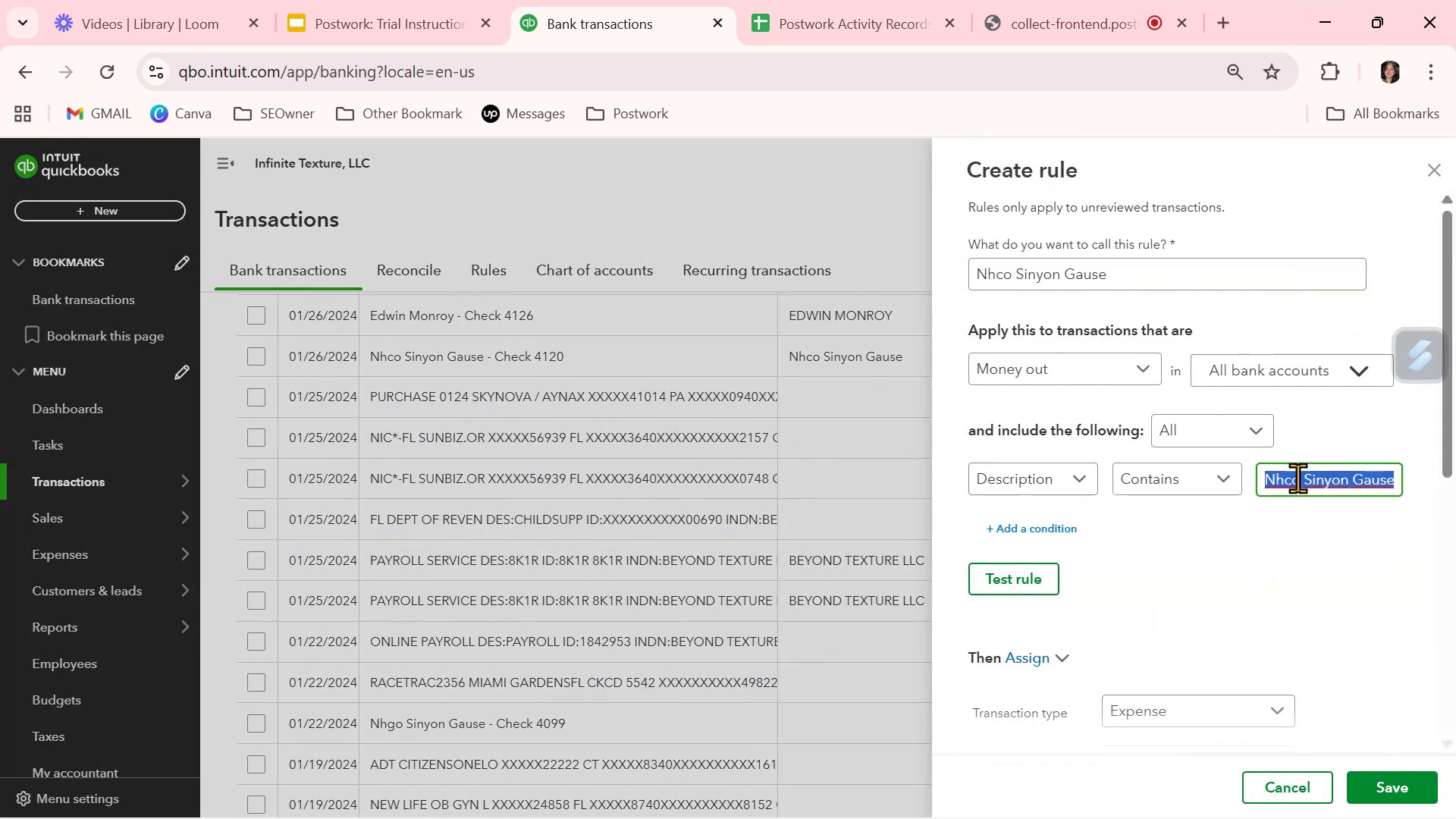 
key(Control+ControlLeft)
 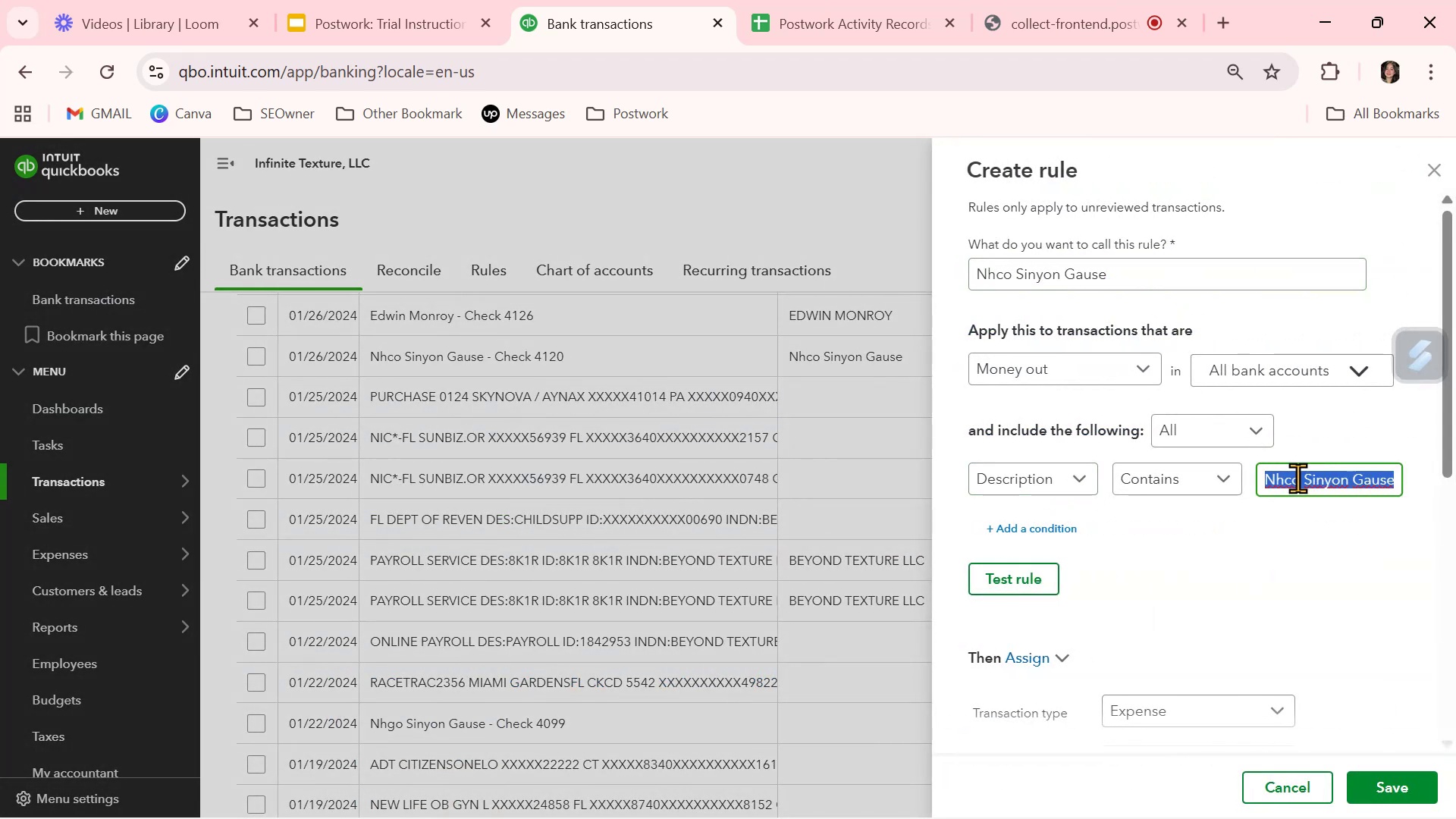 
key(Control+V)
 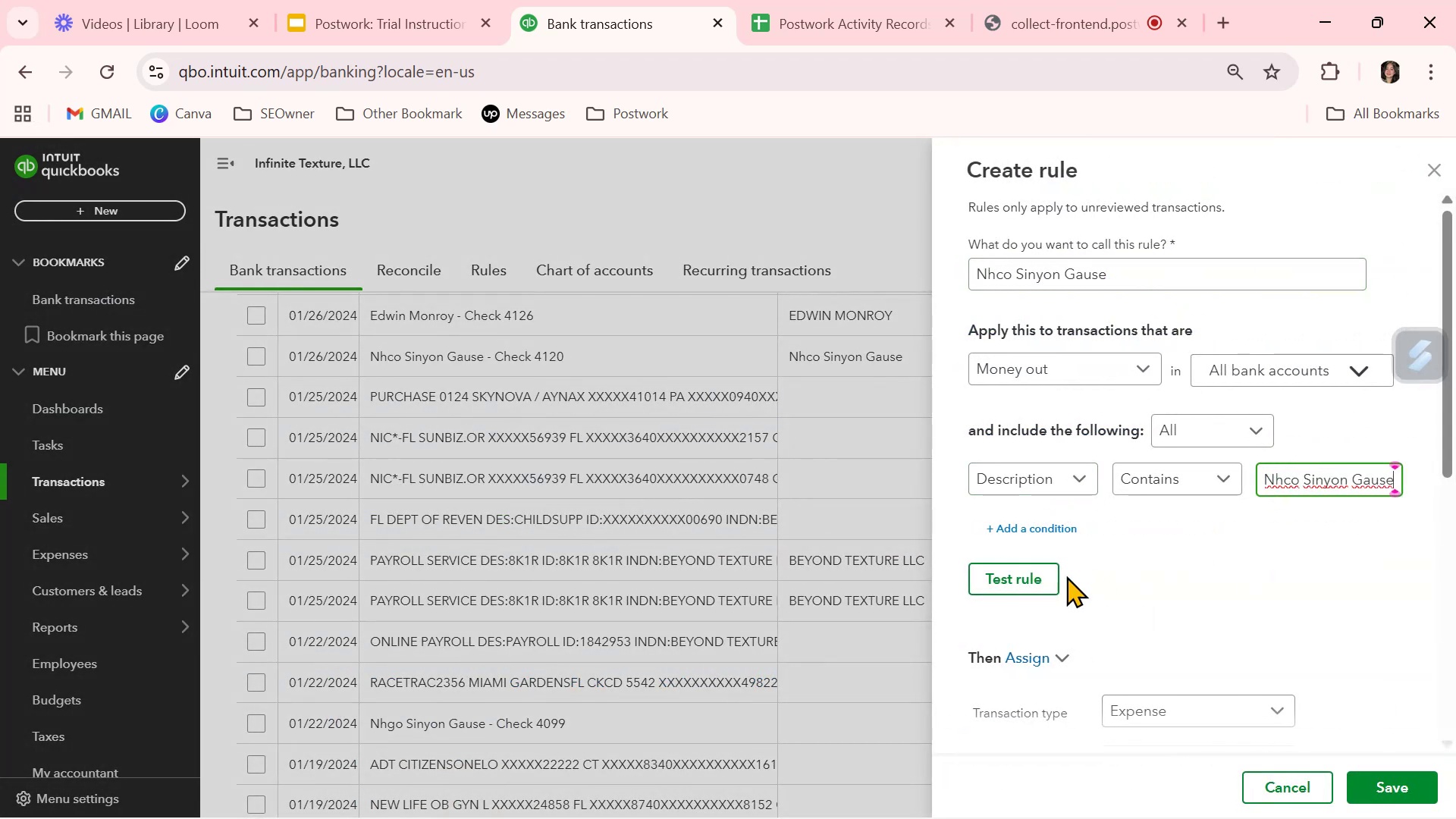 
left_click([1009, 574])
 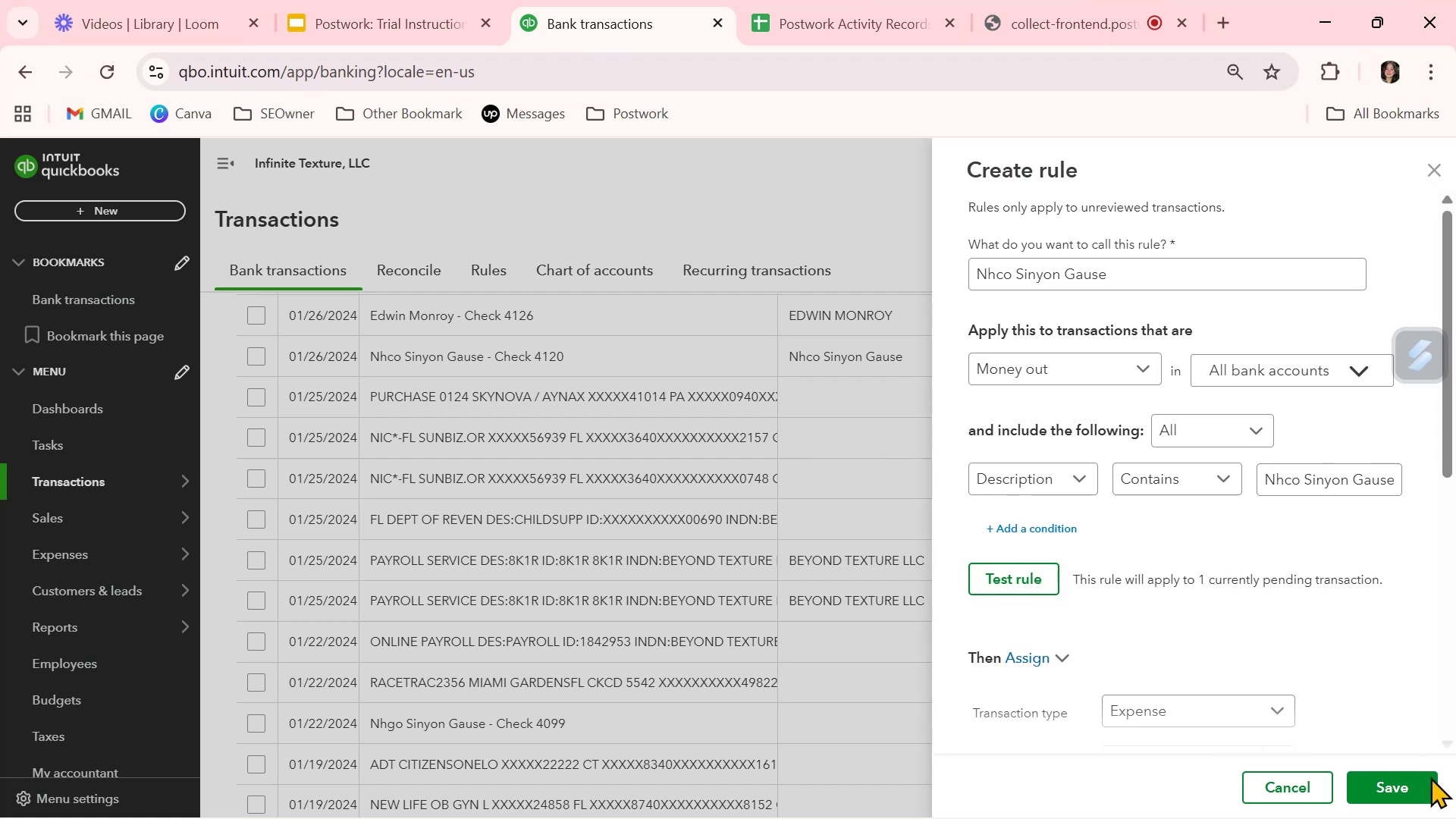 
left_click([1421, 790])
 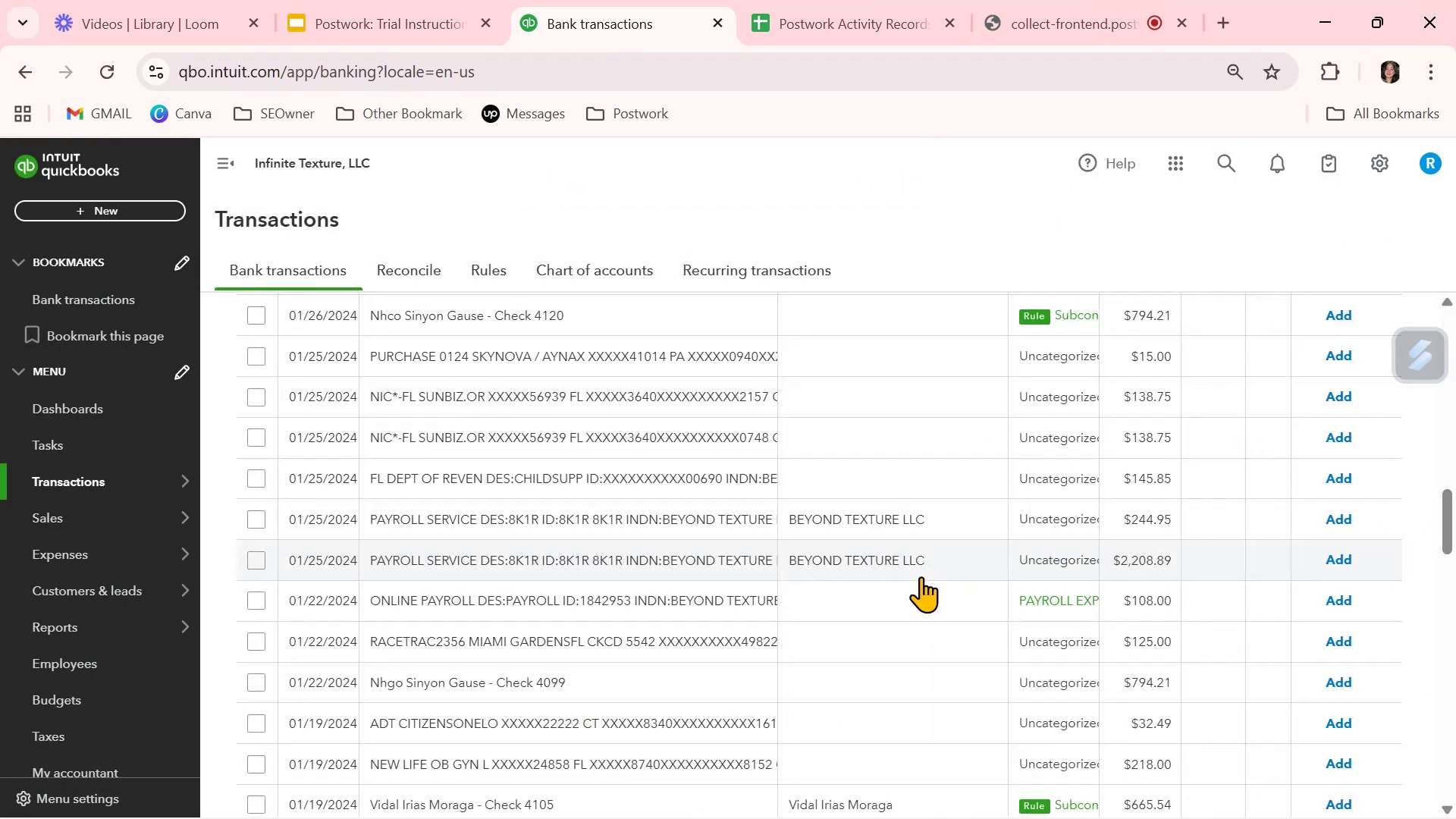 
scroll: coordinate [921, 576], scroll_direction: up, amount: 3.0
 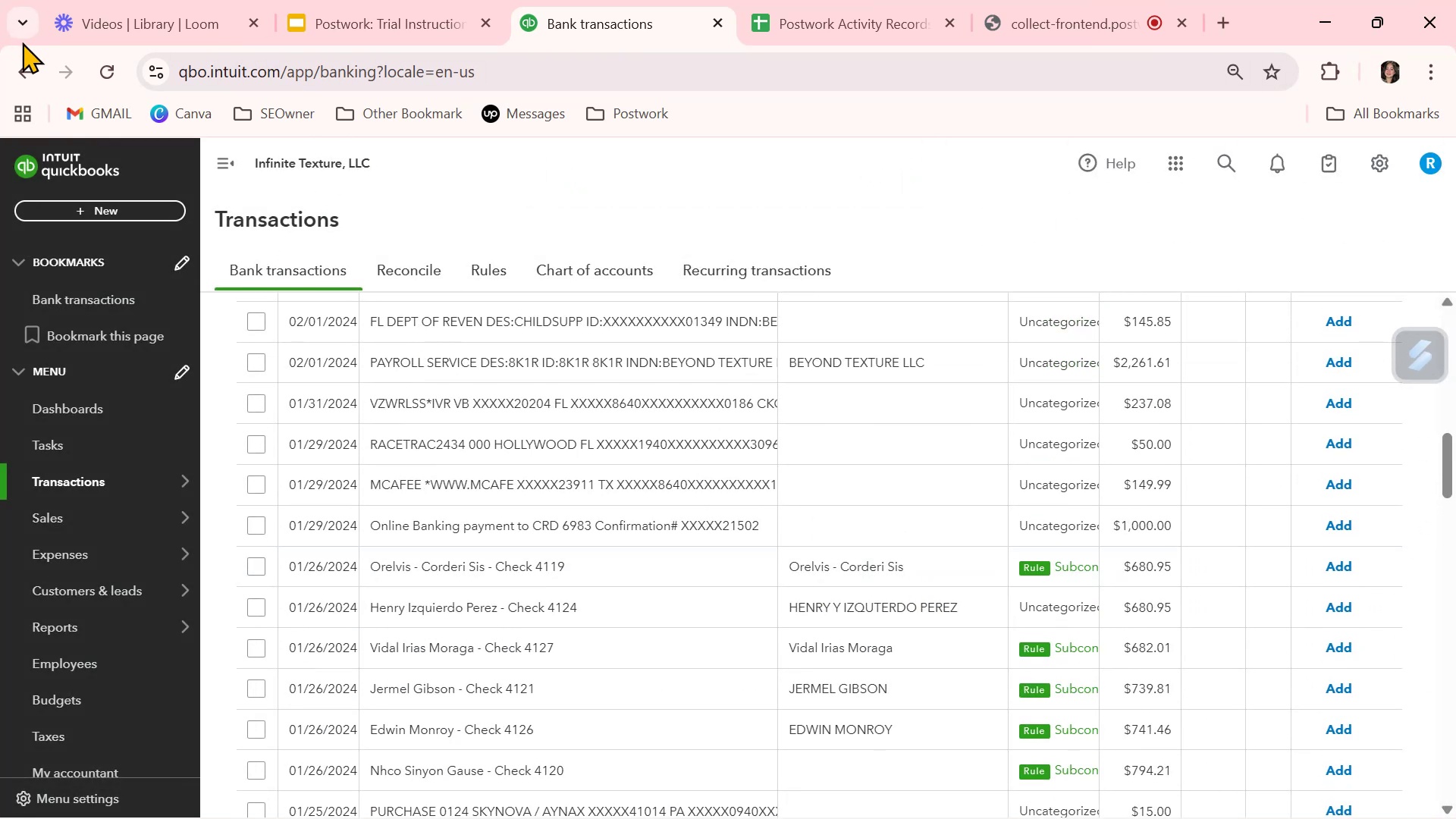 
double_click([114, 71])
 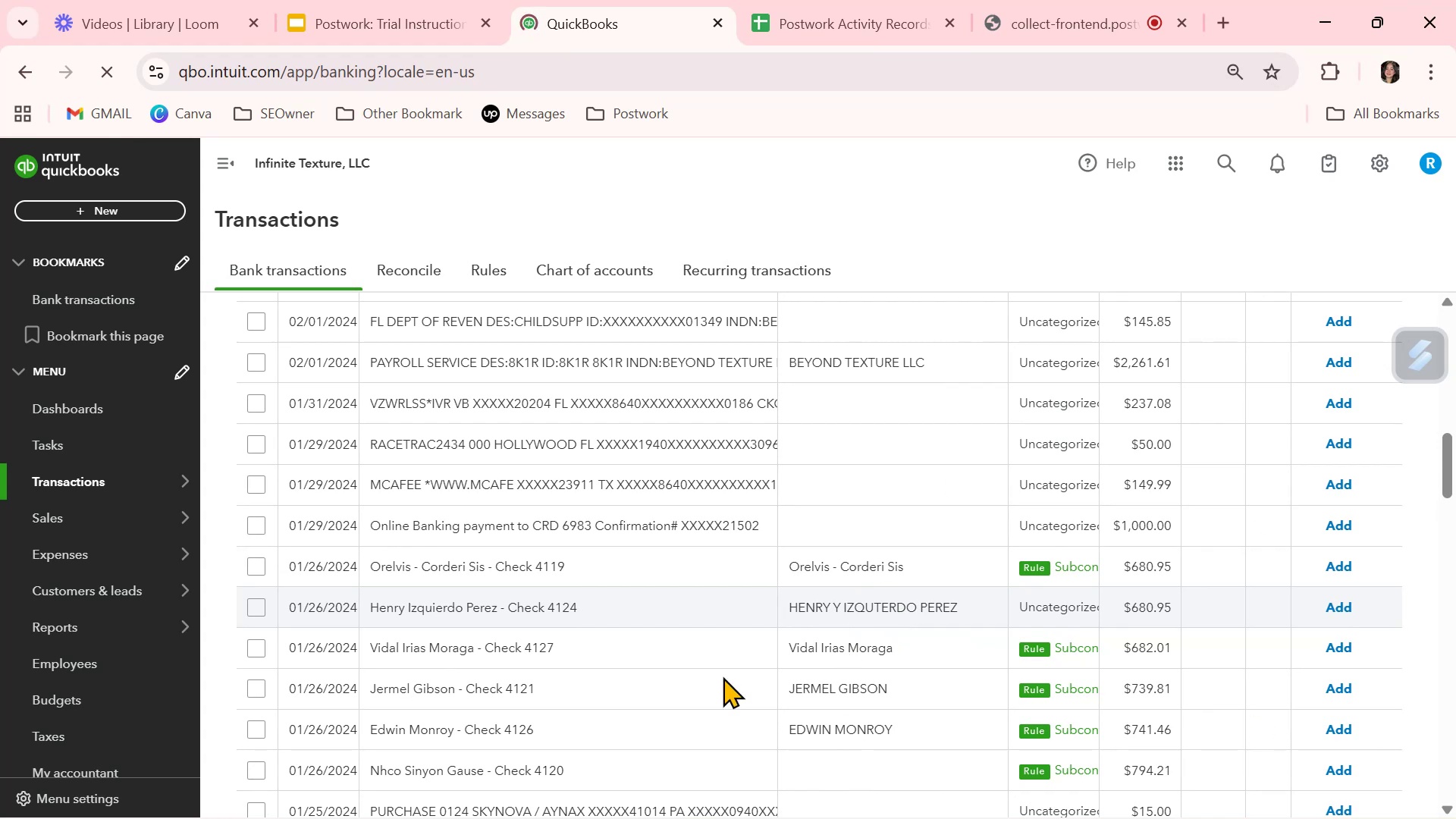 
mouse_move([910, 665])
 